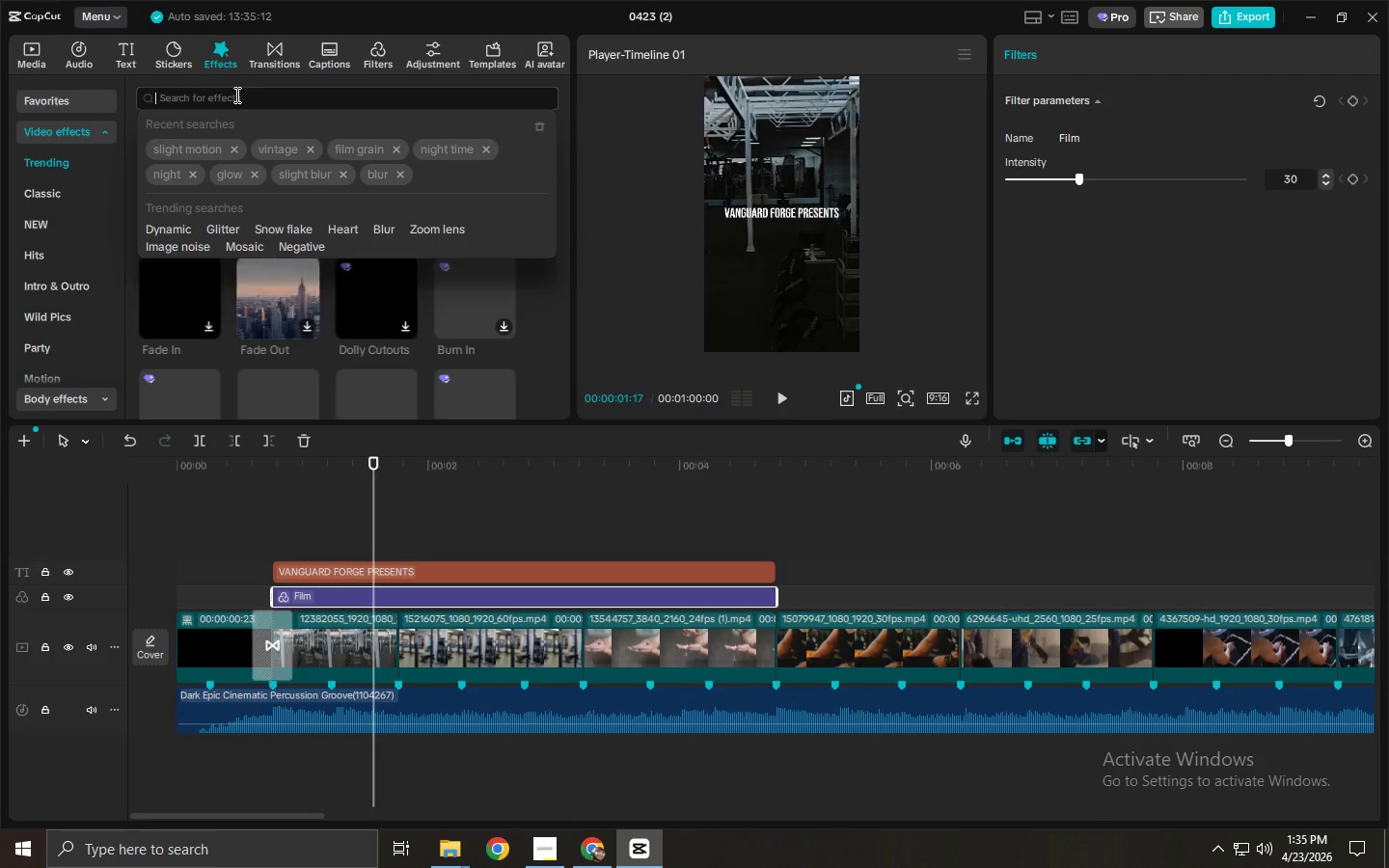 
type(film grain)
 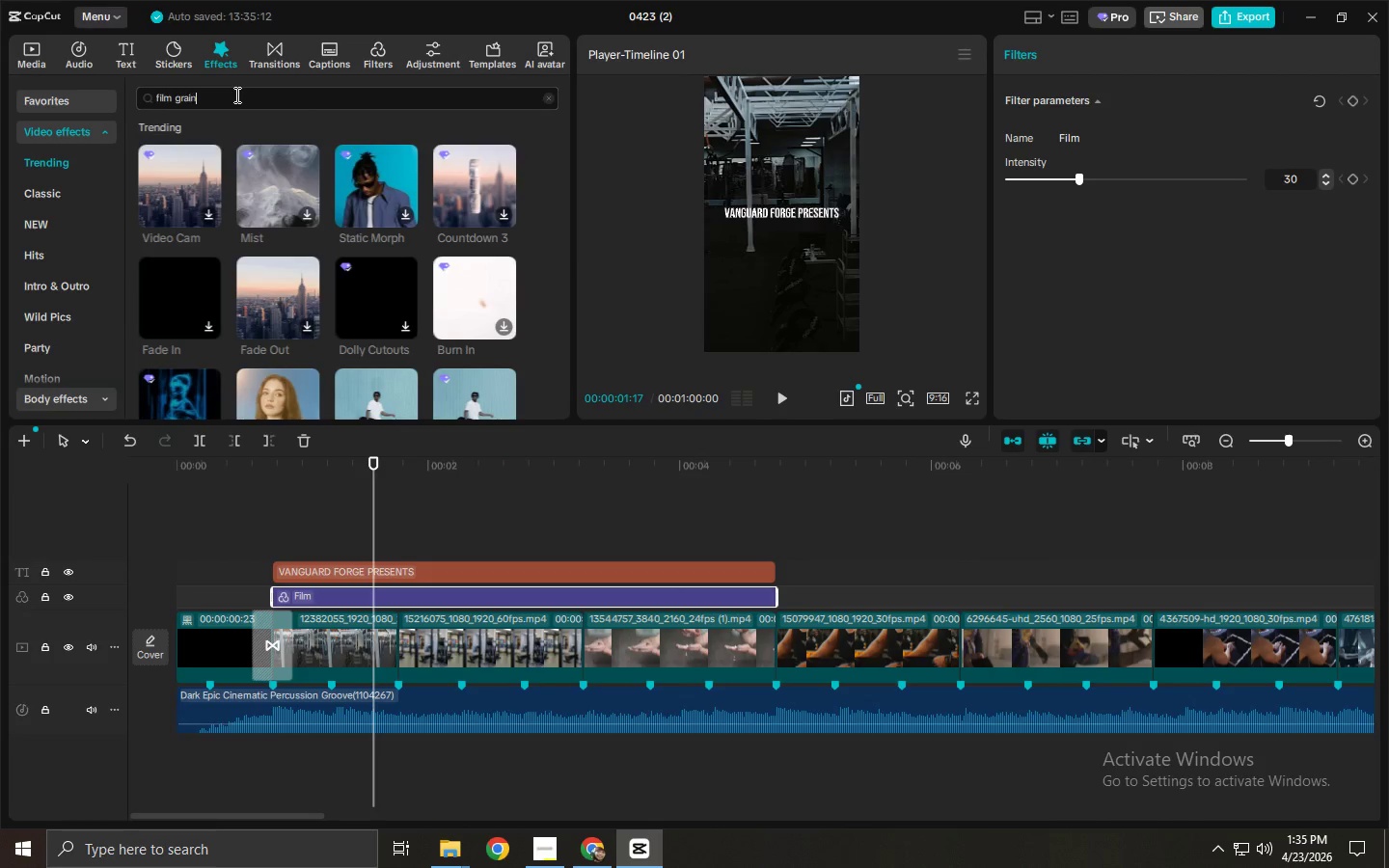 
key(Enter)
 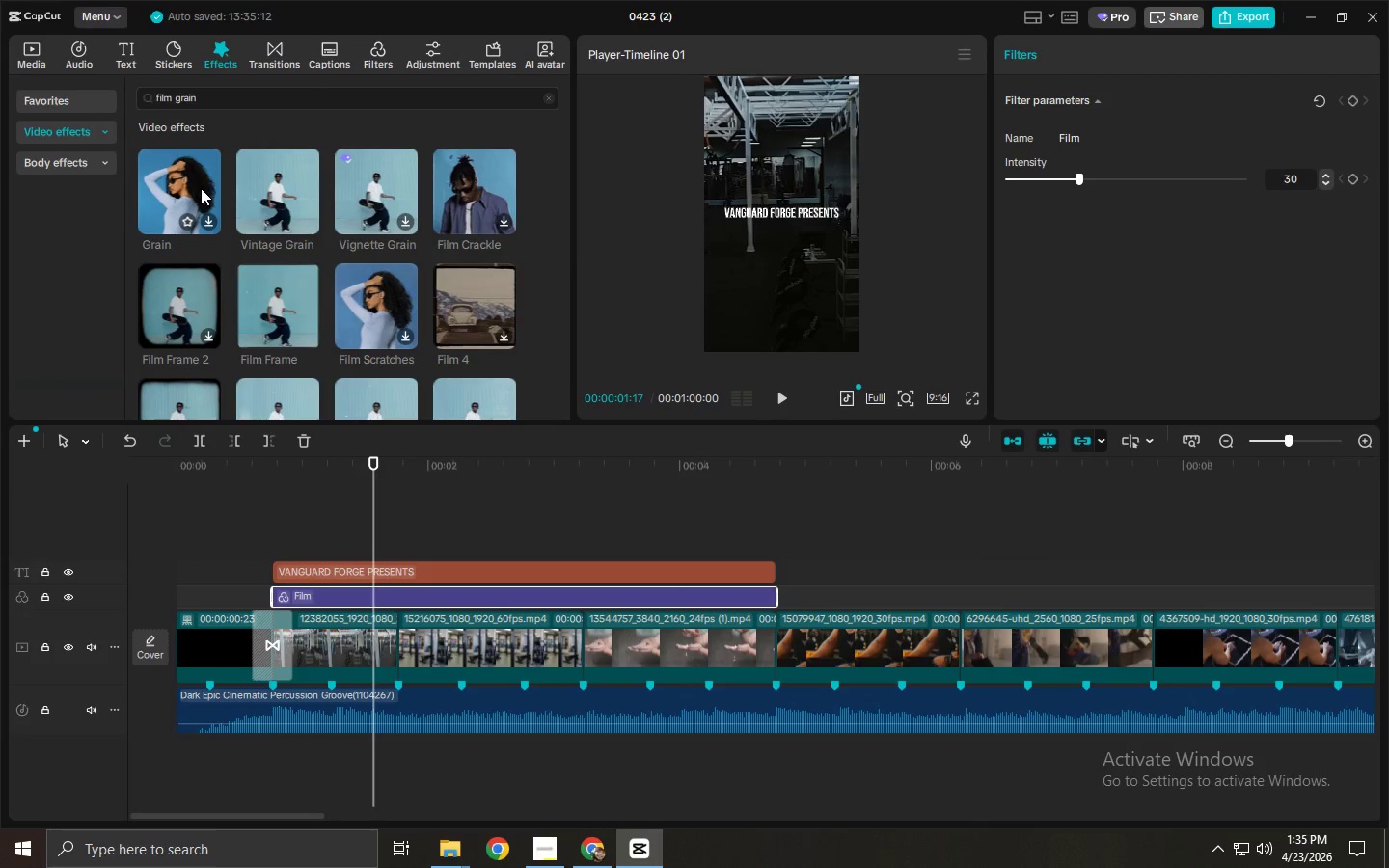 
left_click([477, 592])
 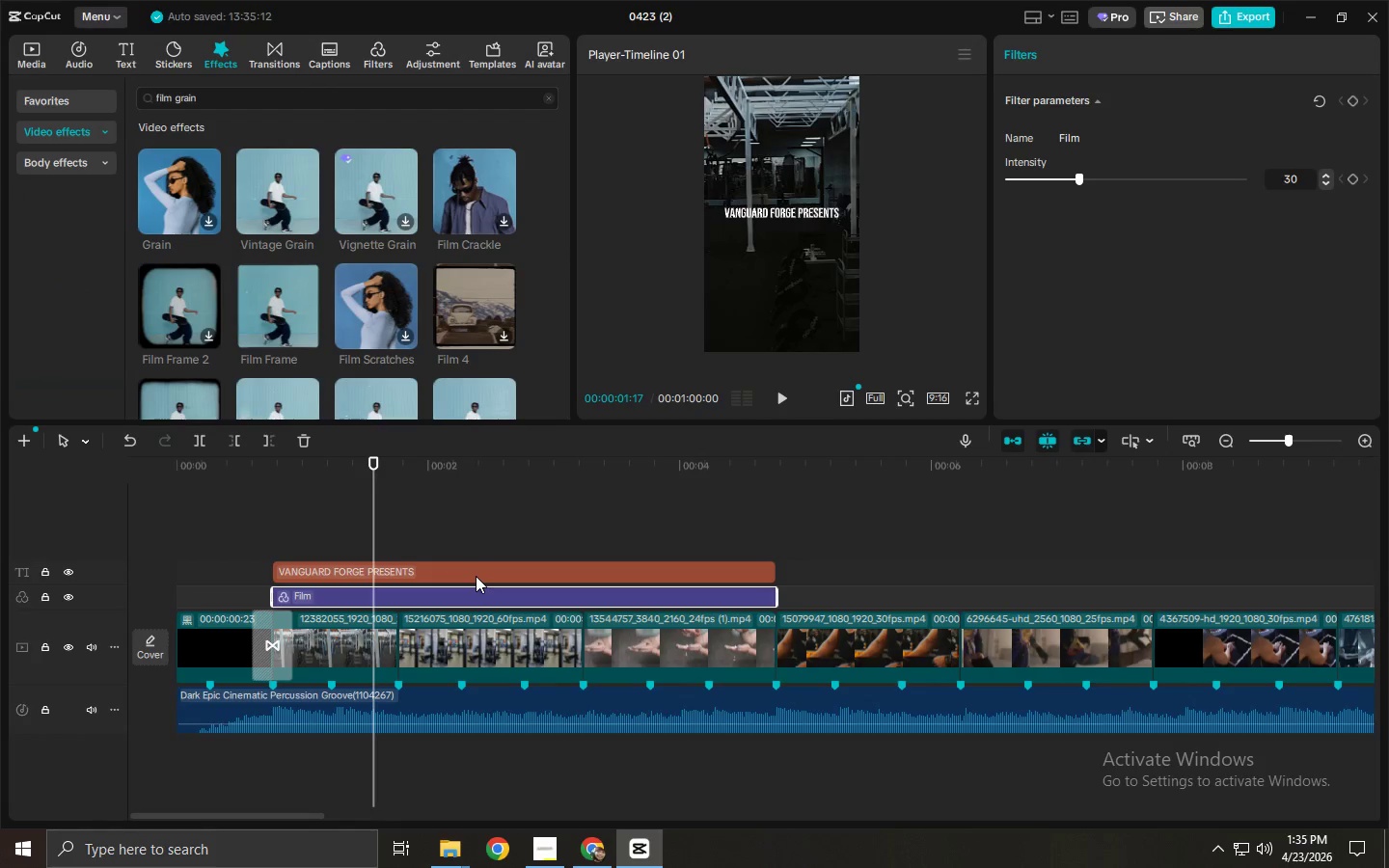 
key(Delete)
 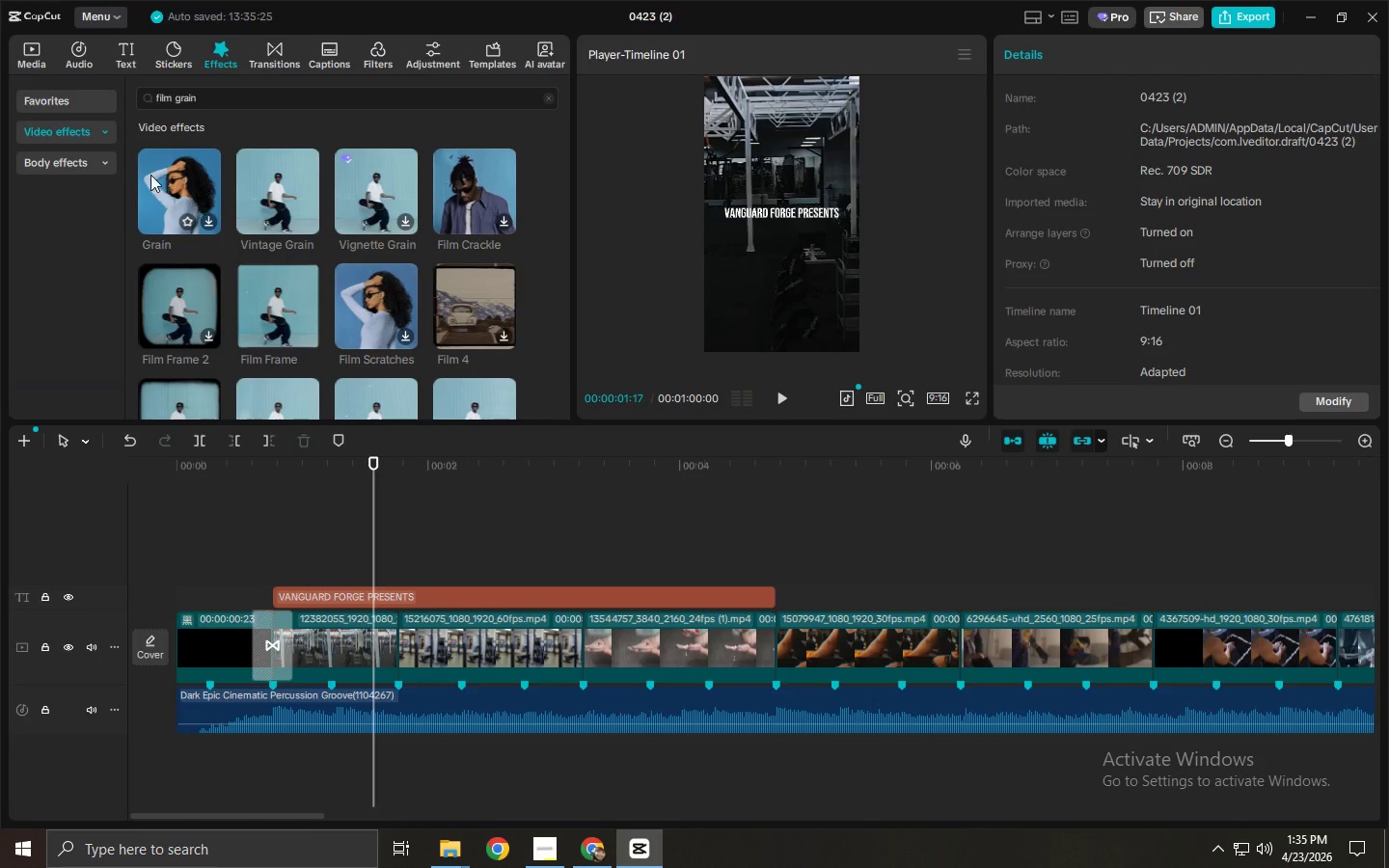 
left_click_drag(start_coordinate=[150, 175], to_coordinate=[275, 608])
 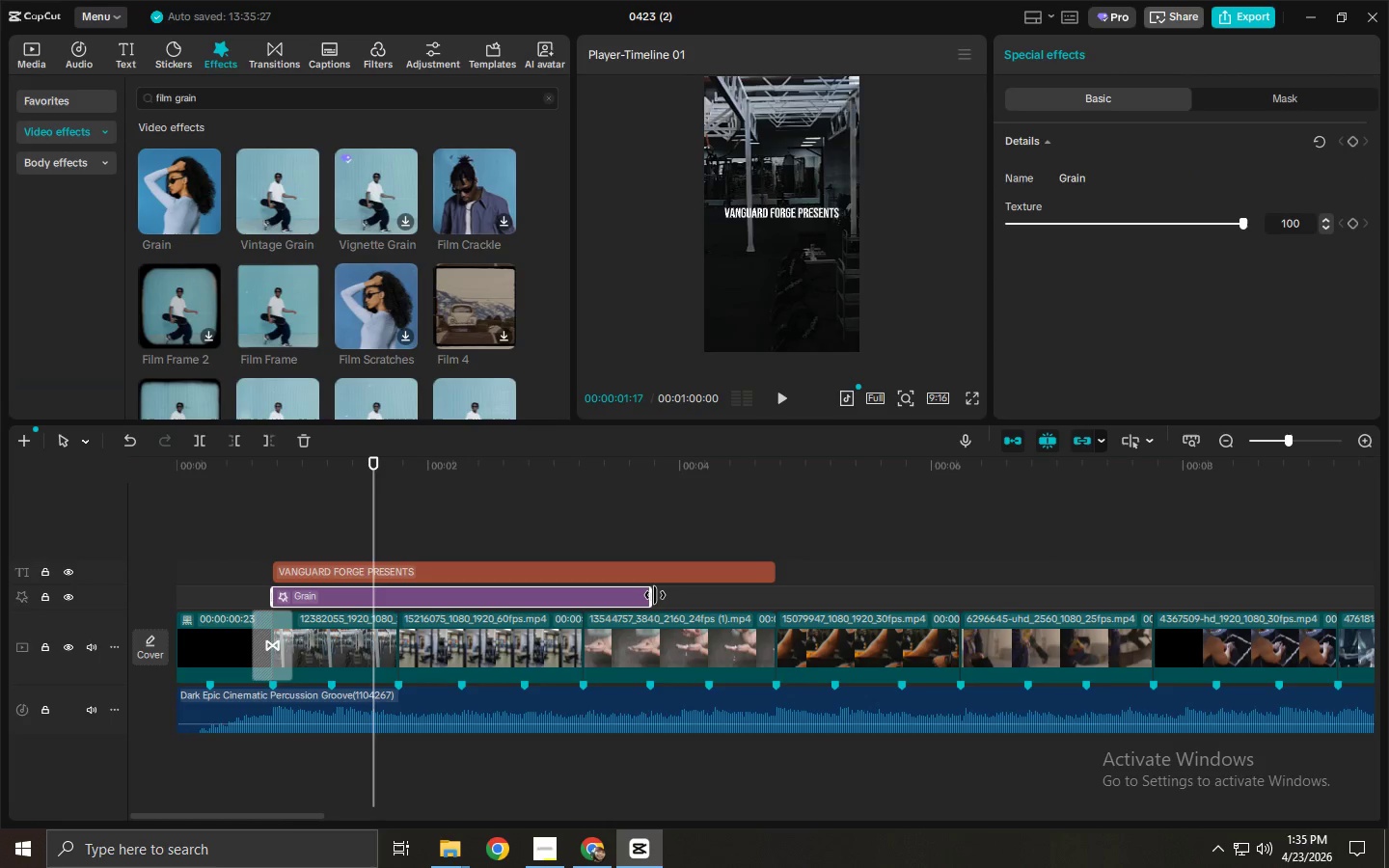 
left_click_drag(start_coordinate=[655, 595], to_coordinate=[774, 595])
 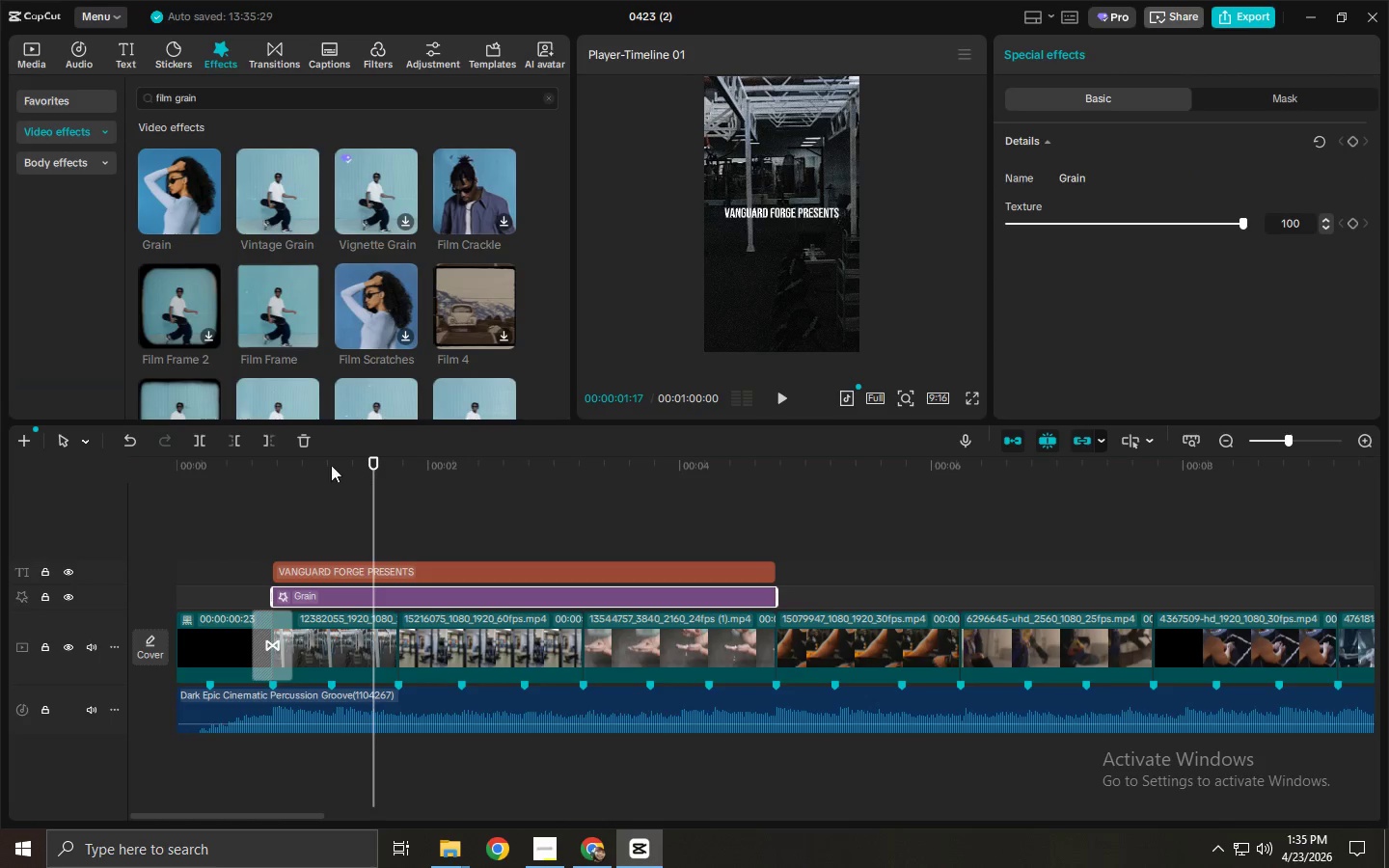 
left_click_drag(start_coordinate=[300, 455], to_coordinate=[265, 460])
 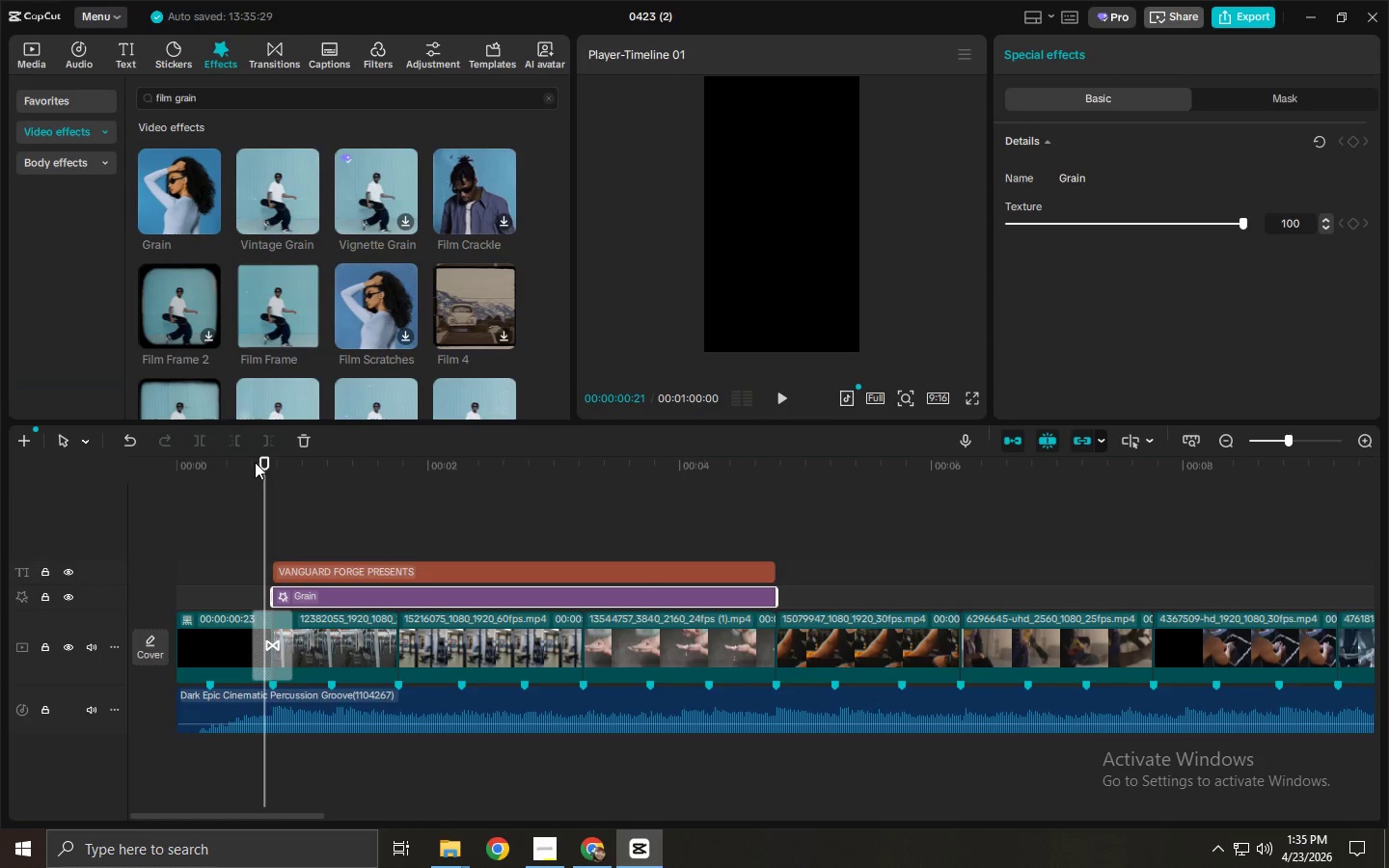 
key(Space)
 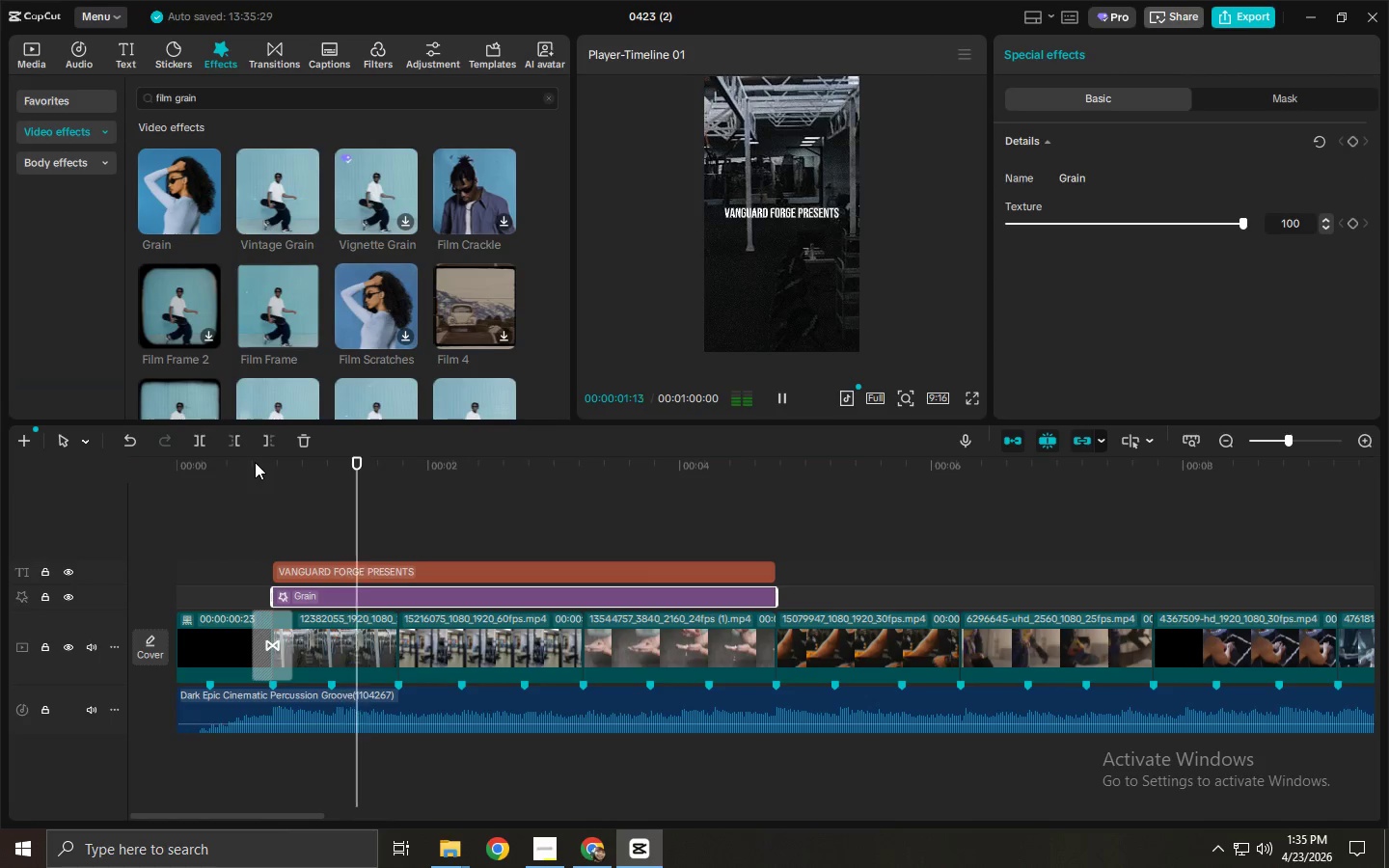 
key(Space)
 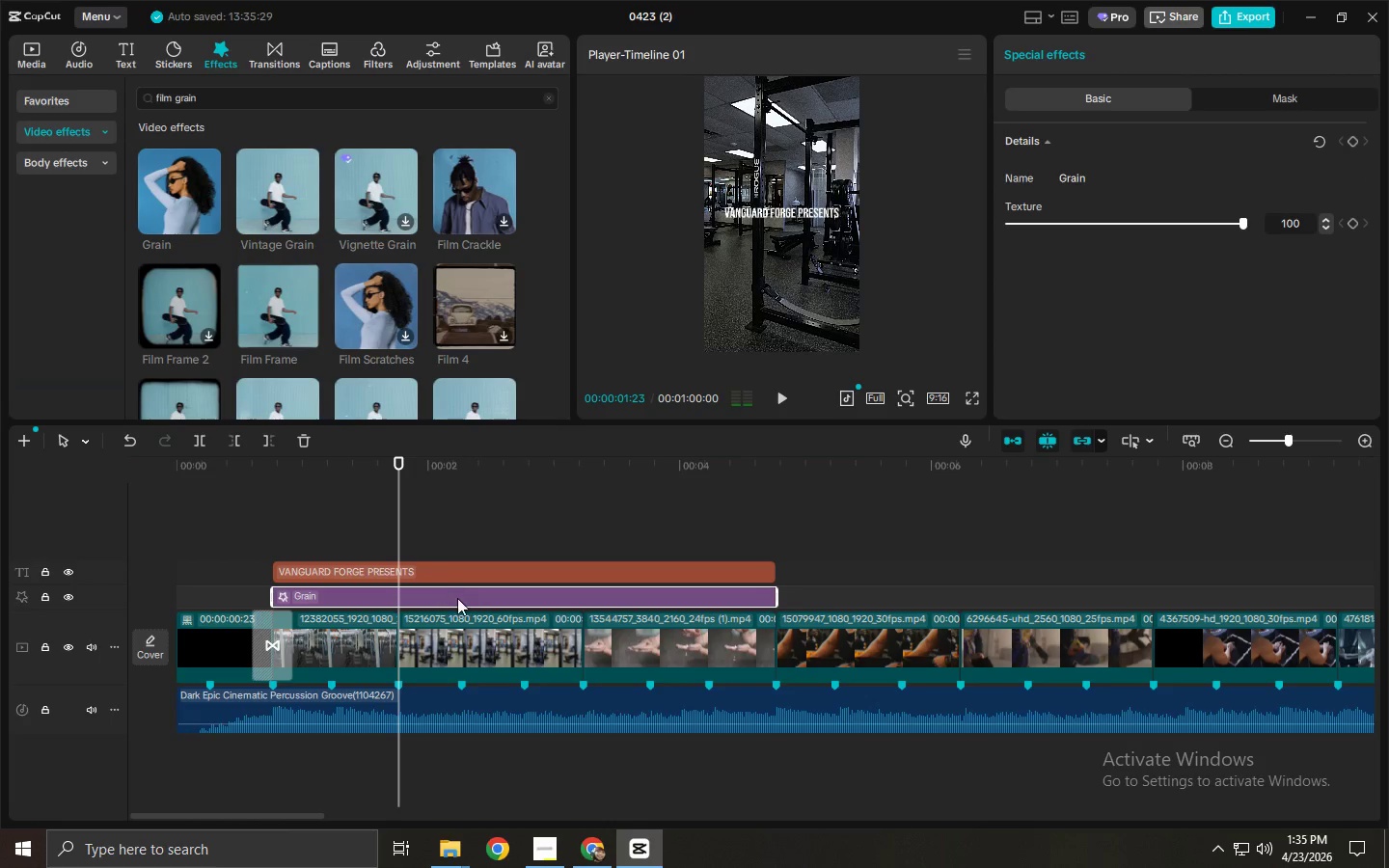 
left_click([457, 598])
 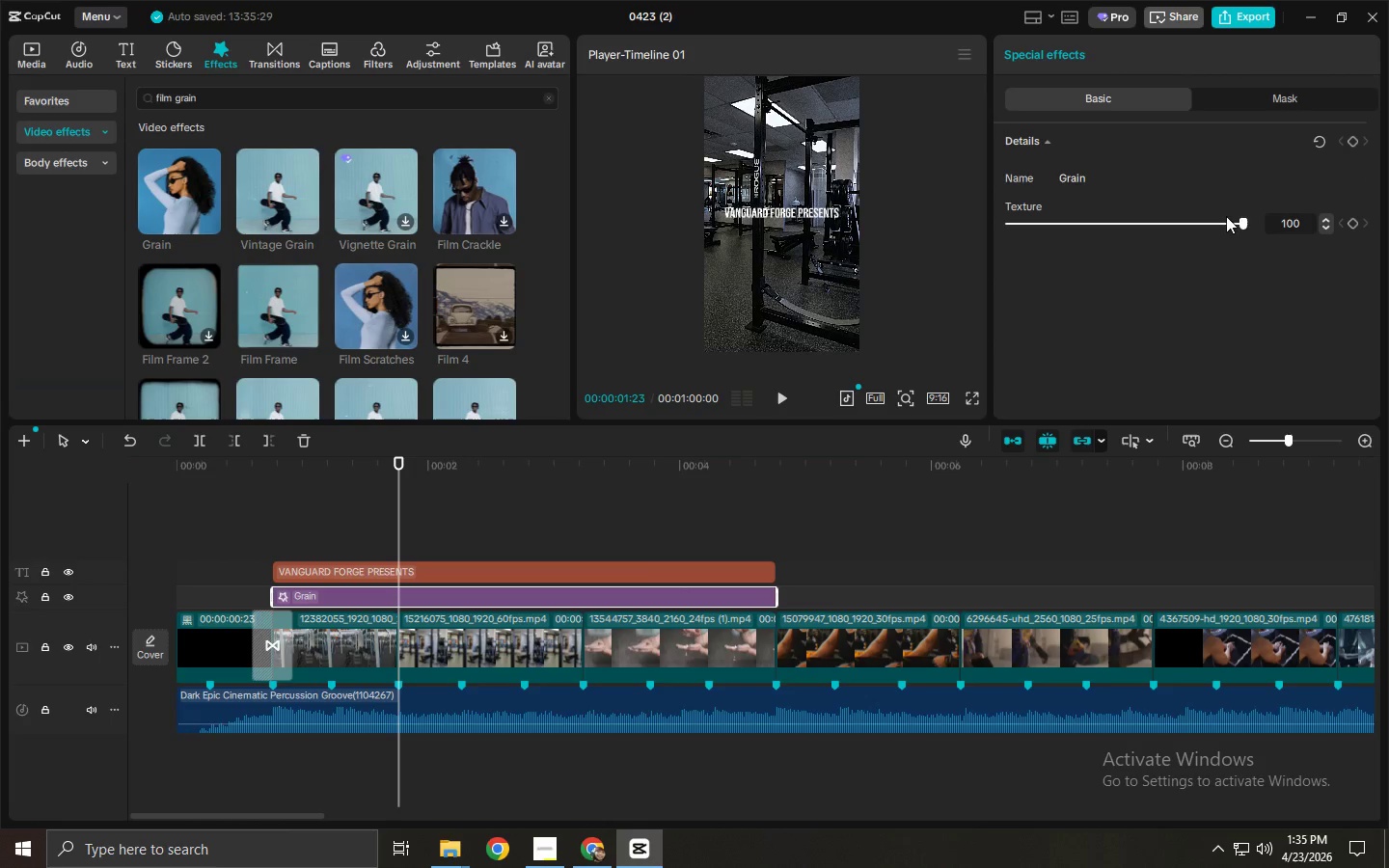 
left_click_drag(start_coordinate=[1243, 218], to_coordinate=[1079, 233])
 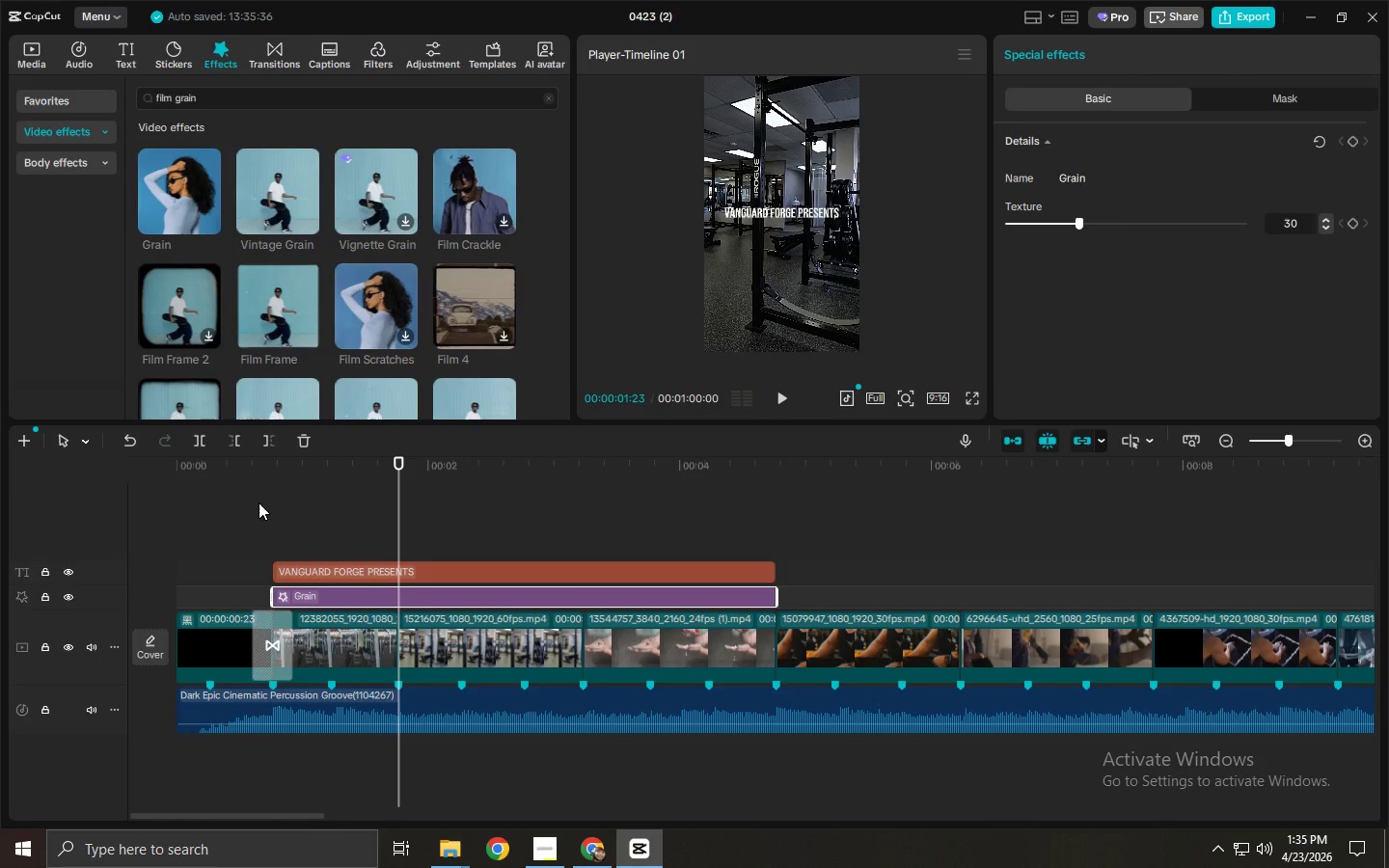 
left_click([265, 484])
 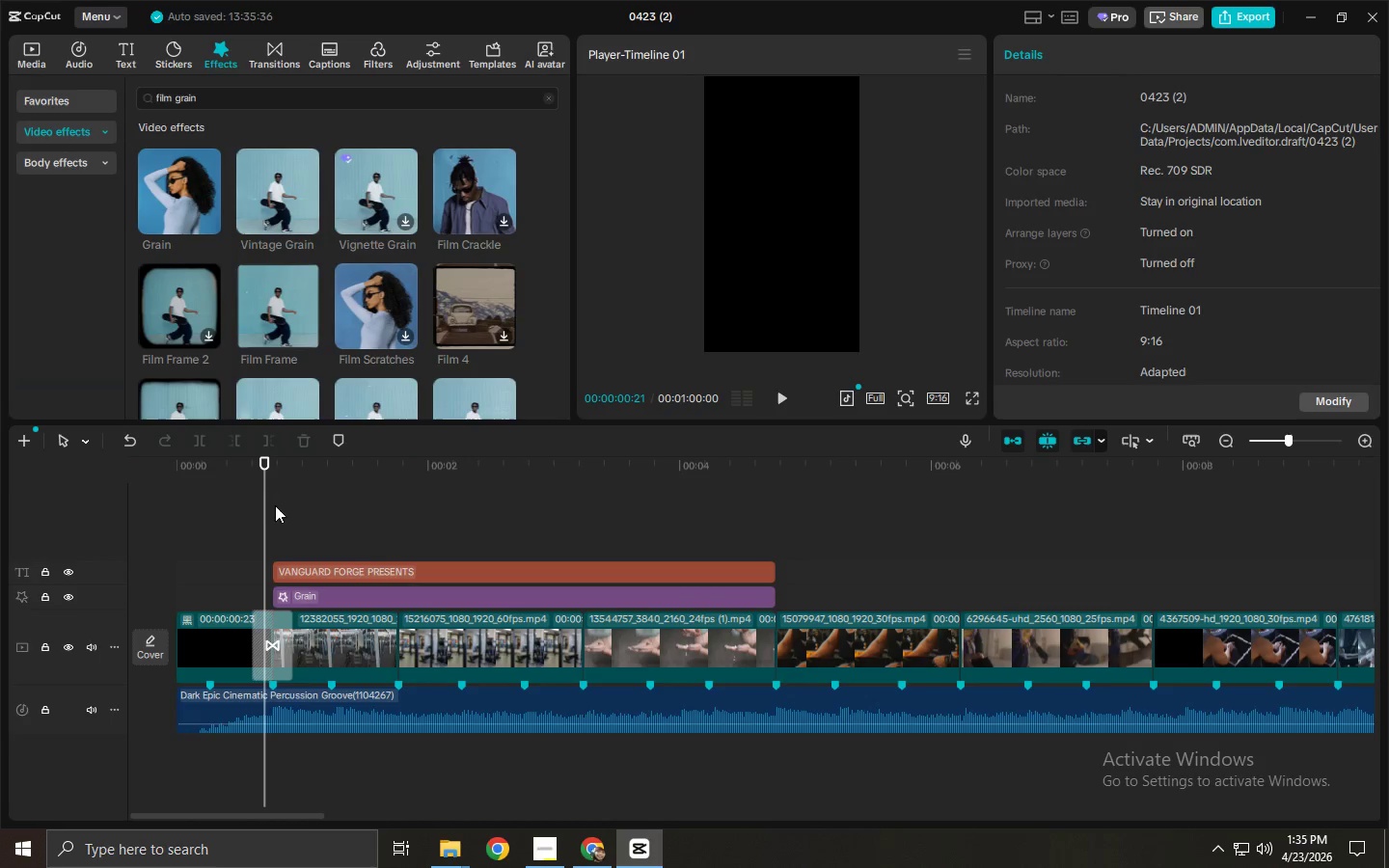 
key(Space)
 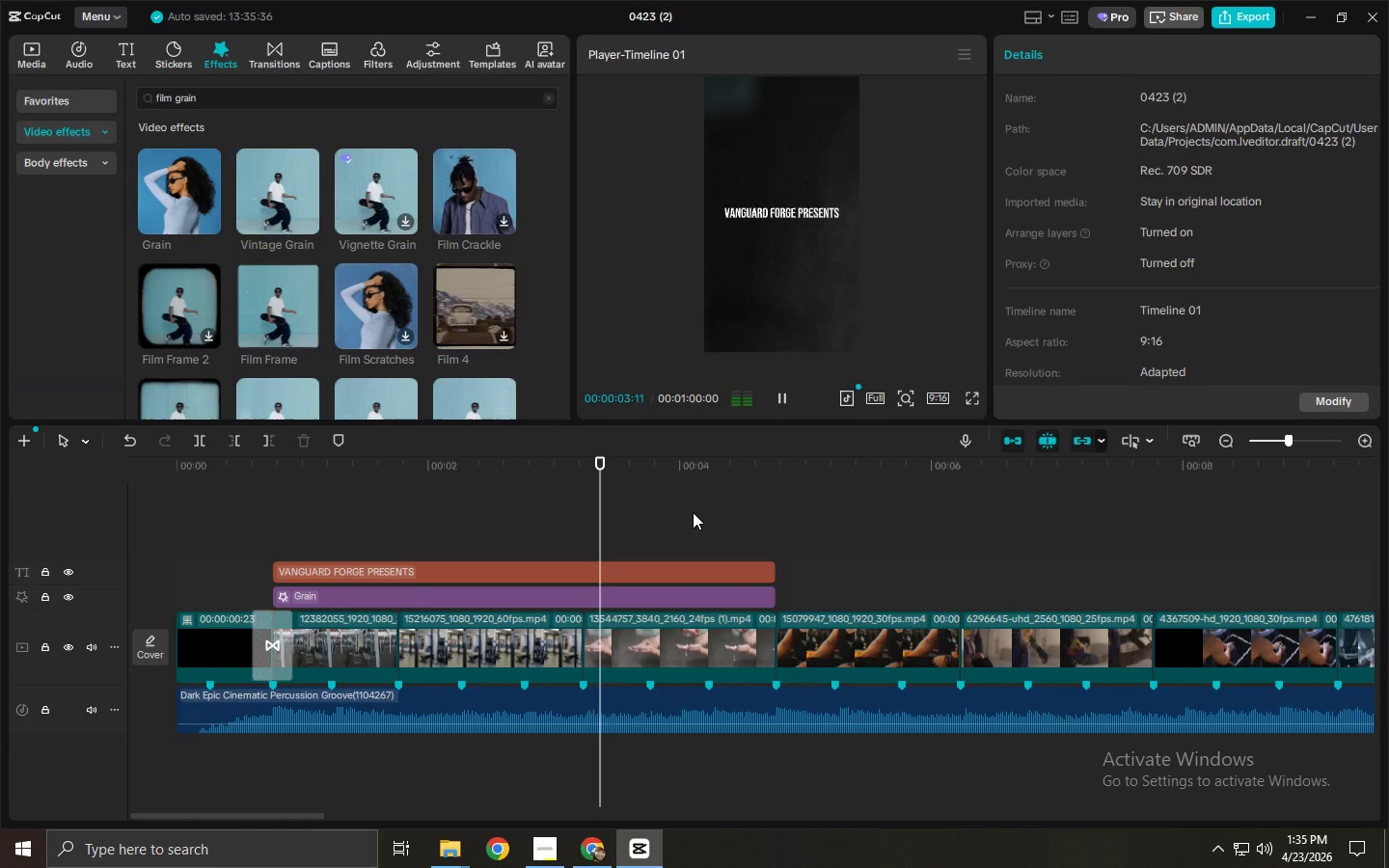 
key(Space)
 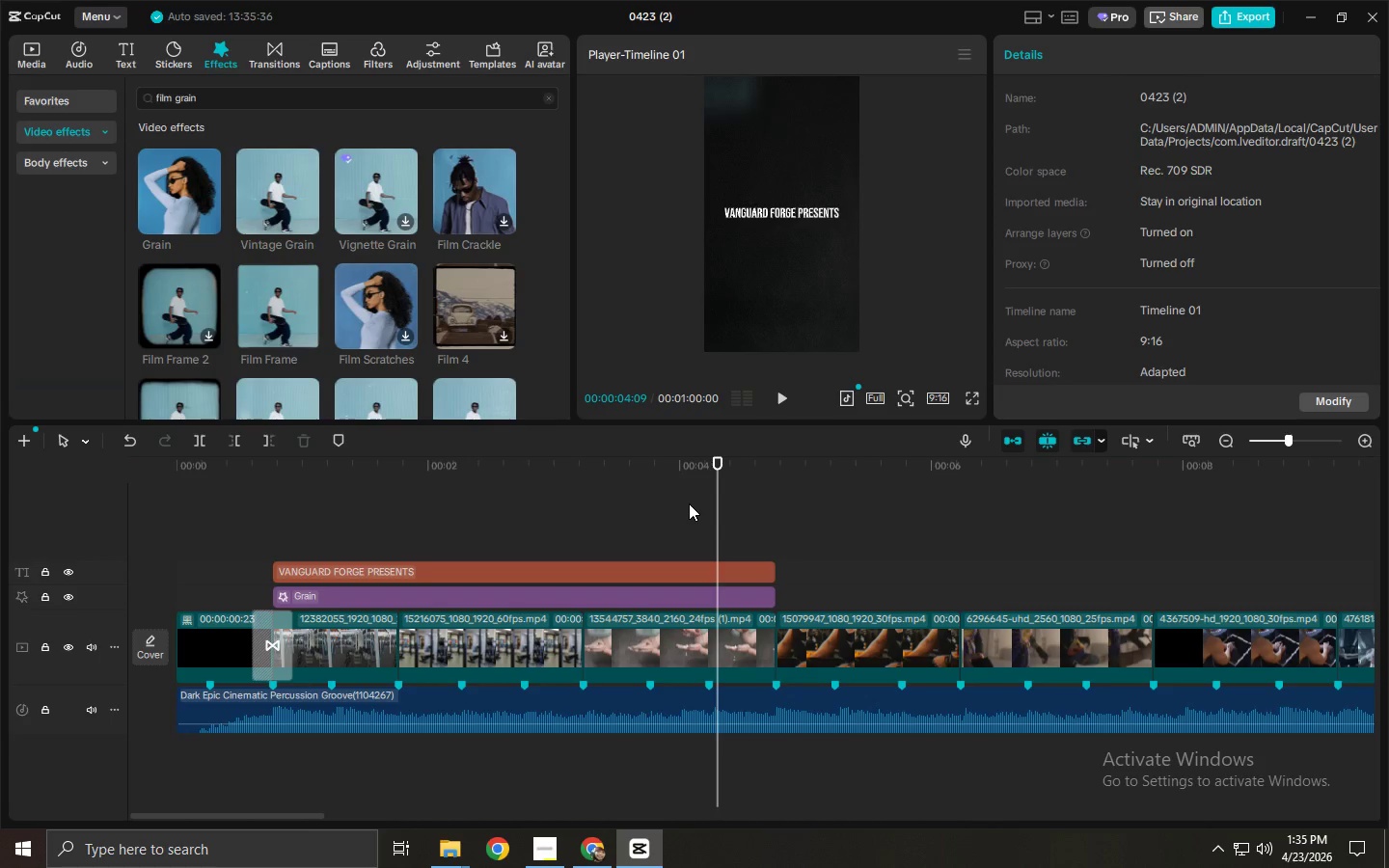 
wait(22.19)
 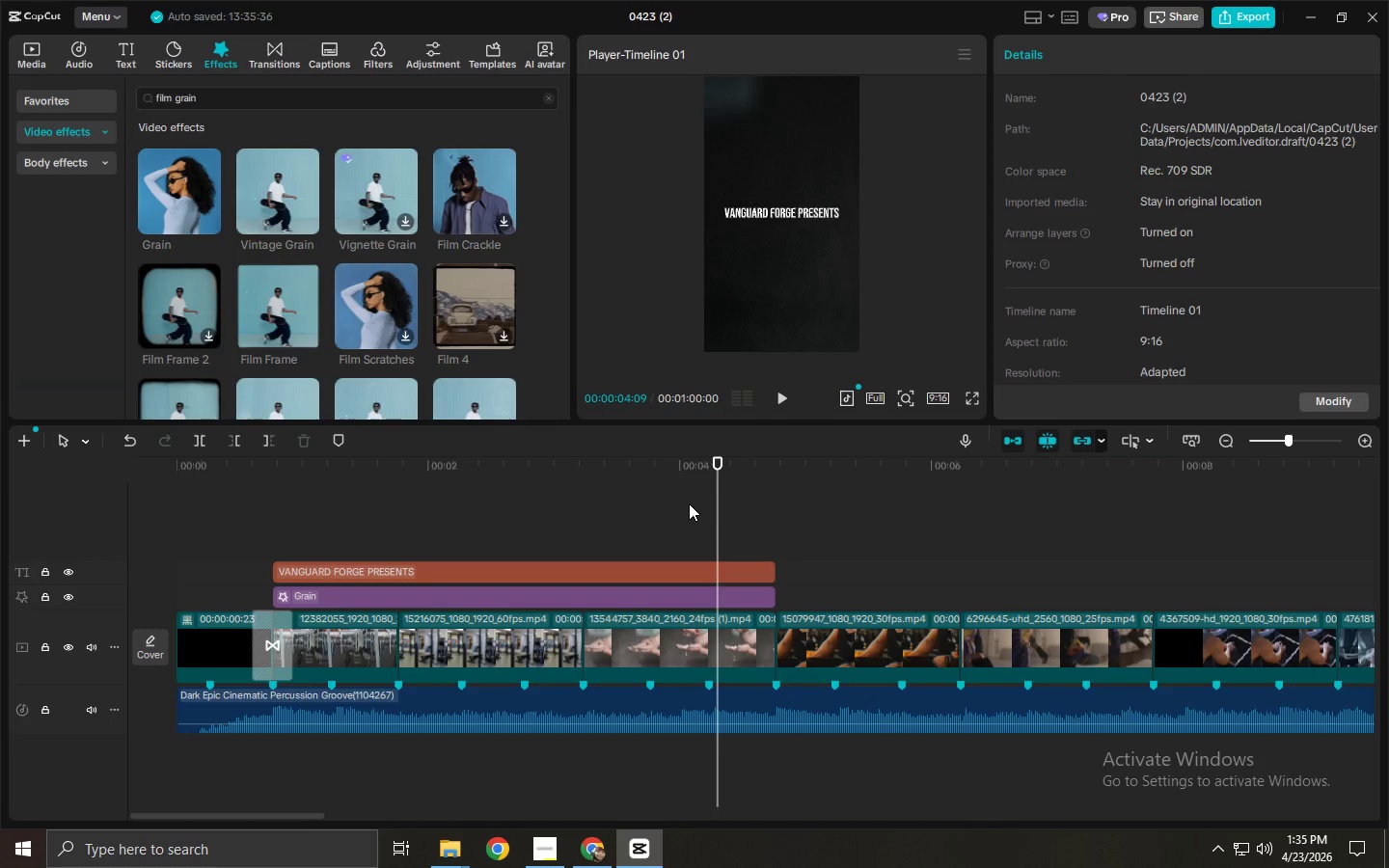 
left_click_drag(start_coordinate=[608, 487], to_coordinate=[585, 480])
 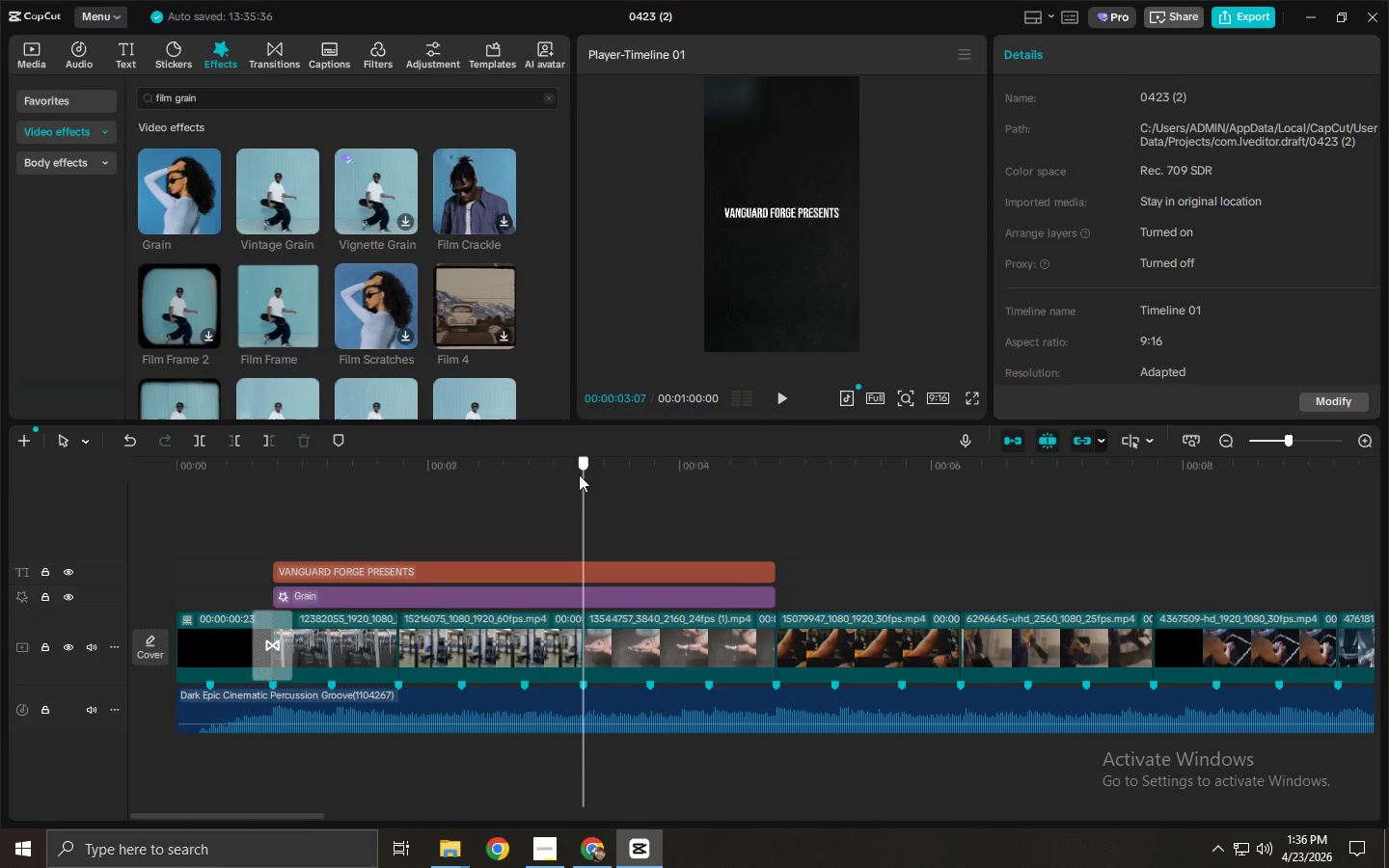 
left_click_drag(start_coordinate=[579, 475], to_coordinate=[548, 472])
 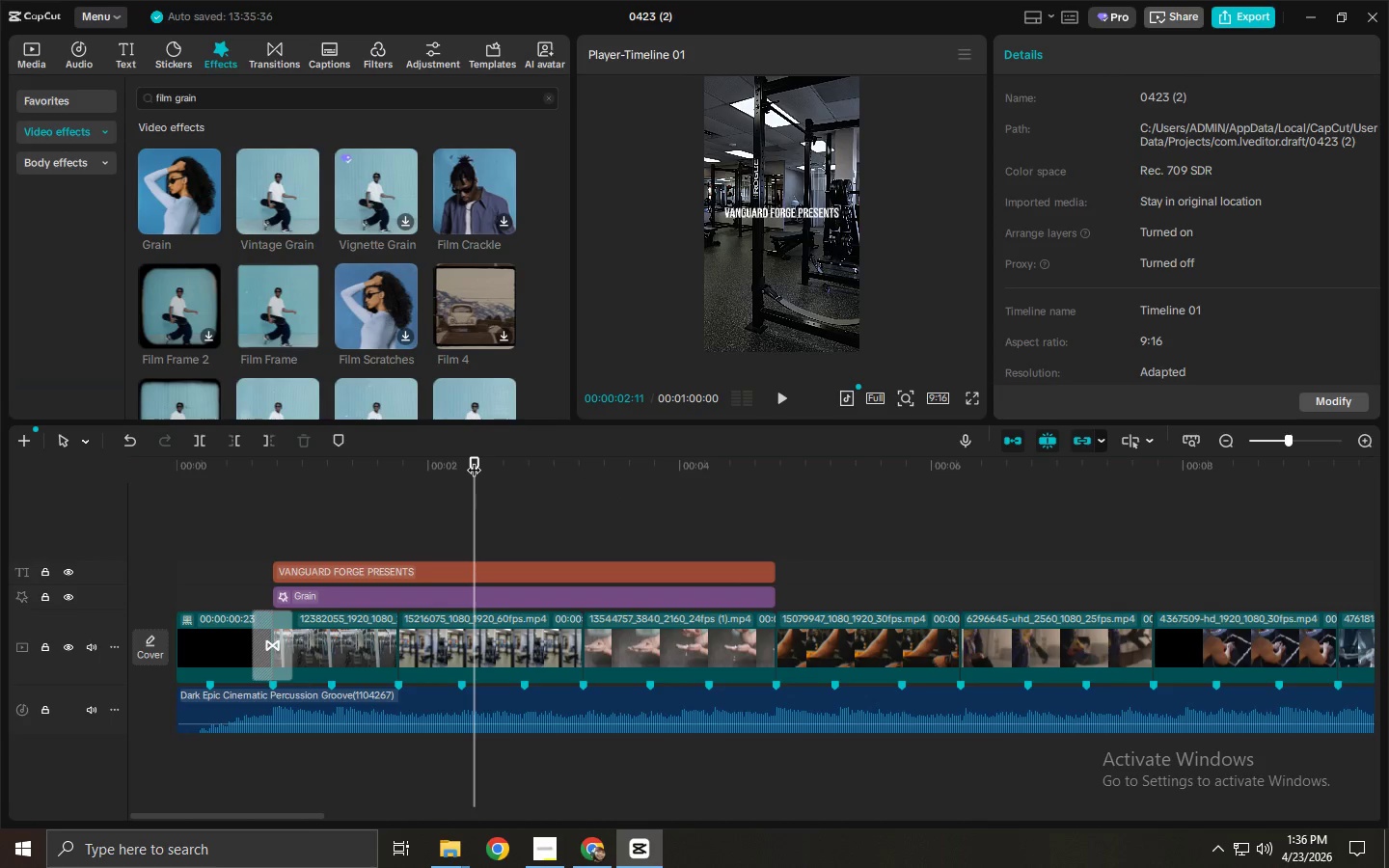 
key(Space)
 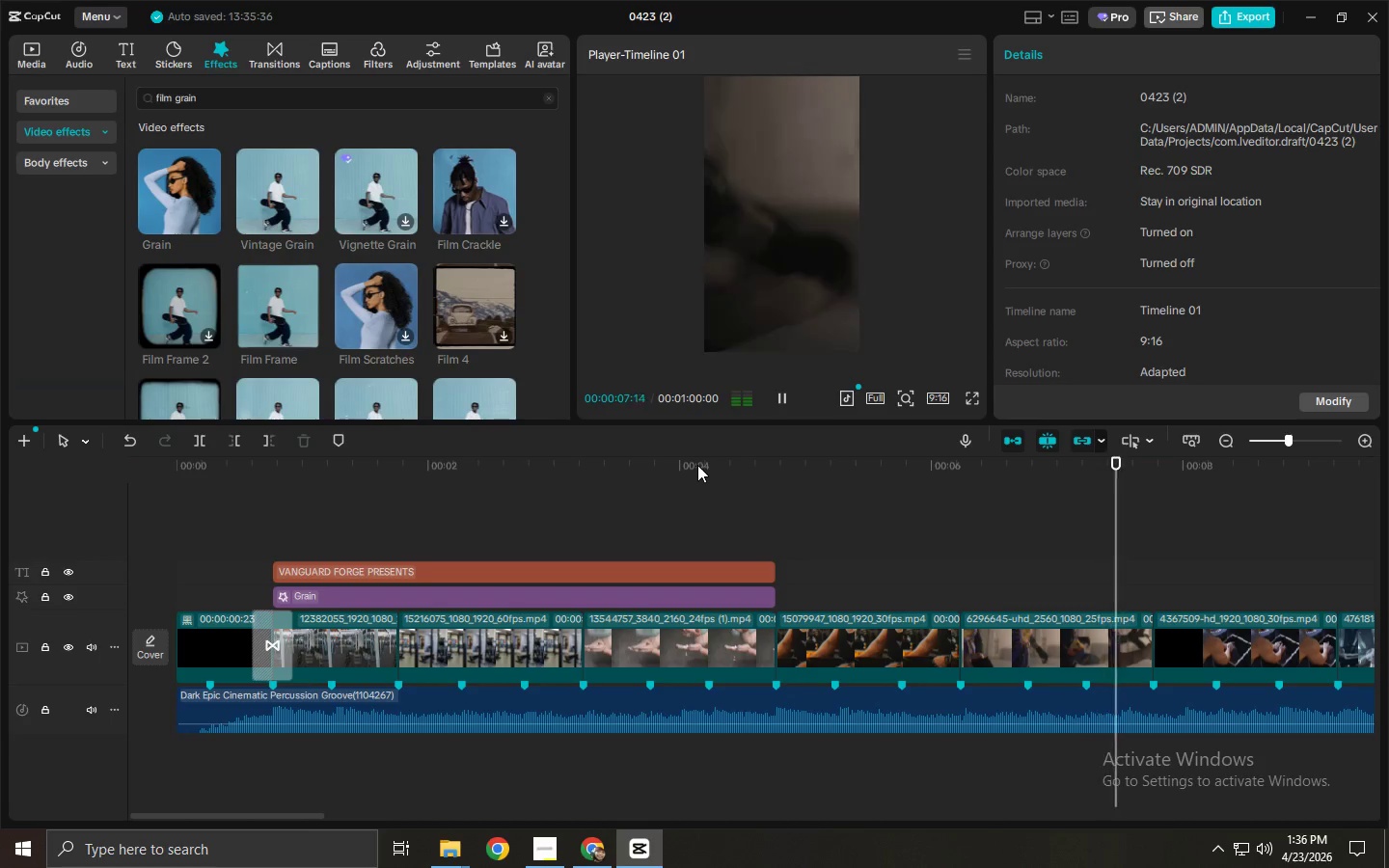 
wait(6.8)
 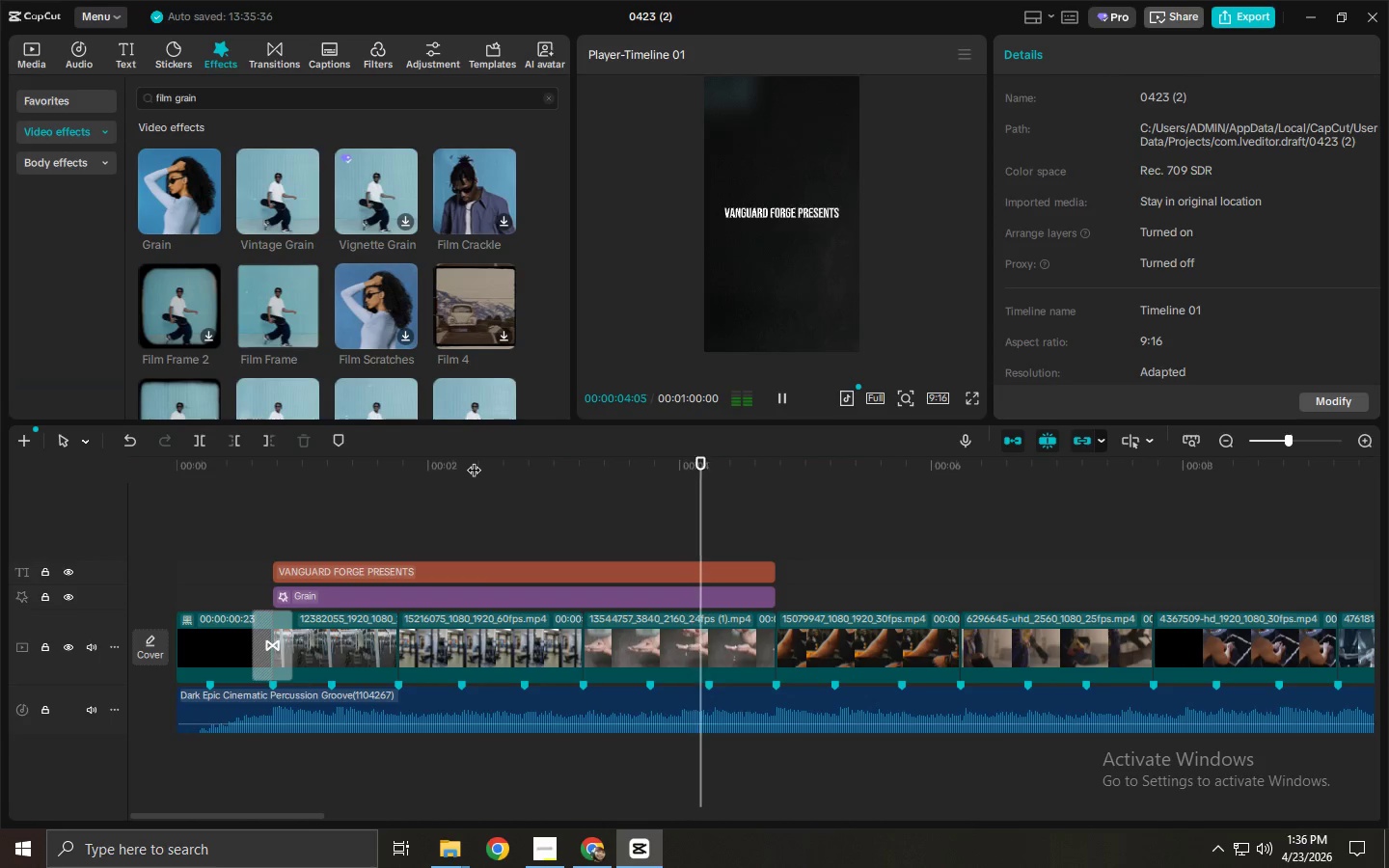 
left_click_drag(start_coordinate=[544, 462], to_coordinate=[195, 475])
 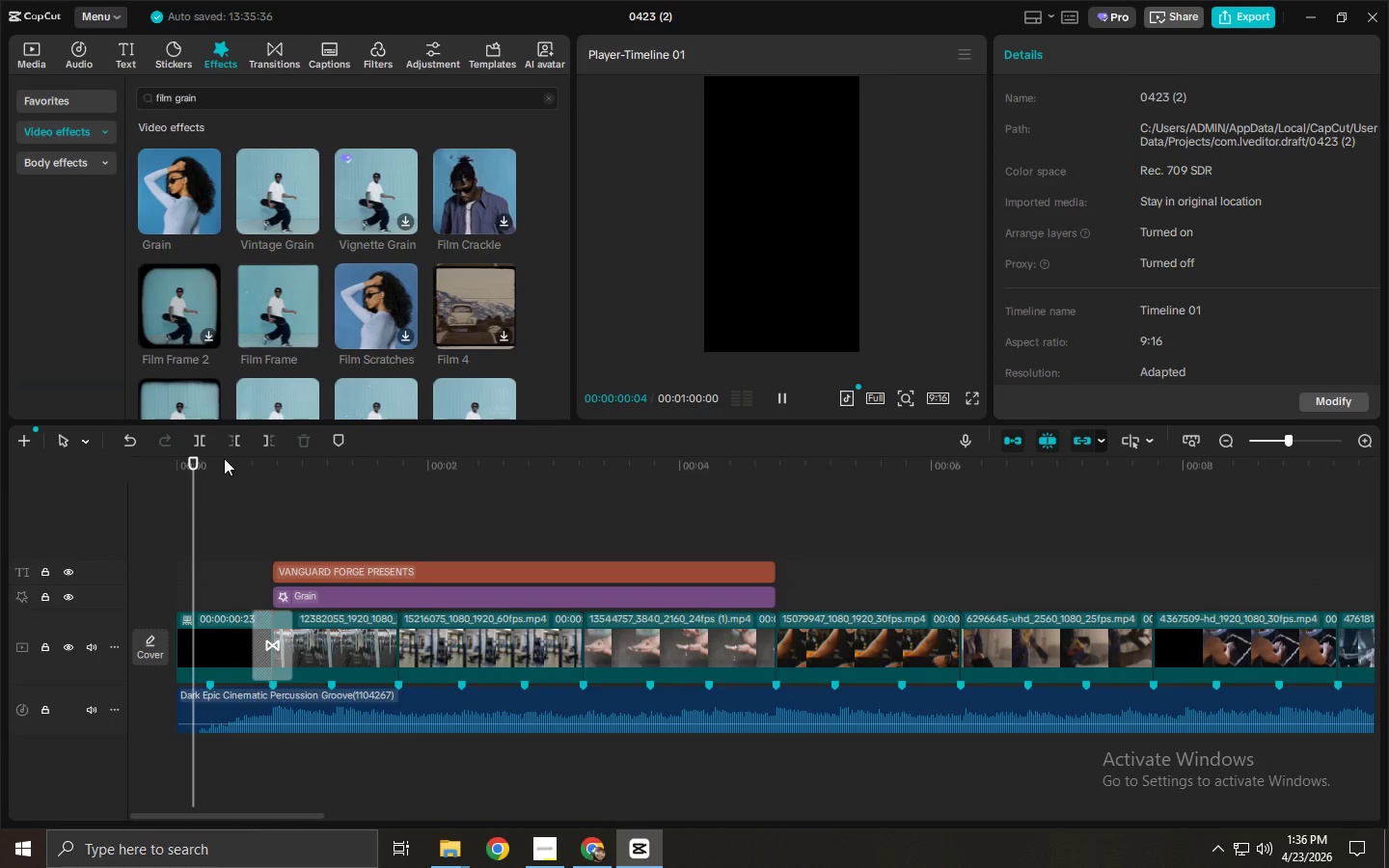 
key(Space)
 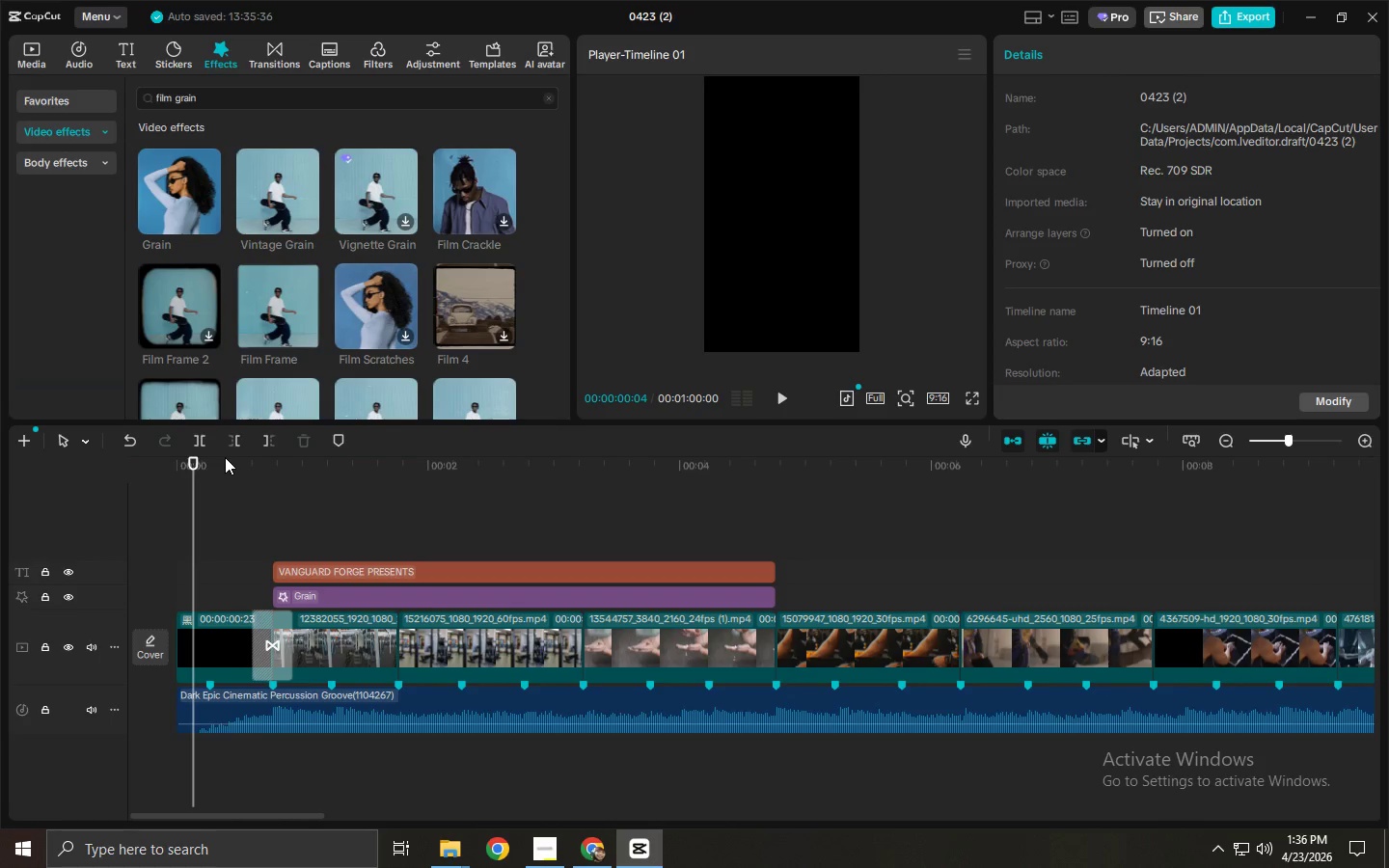 
key(Space)
 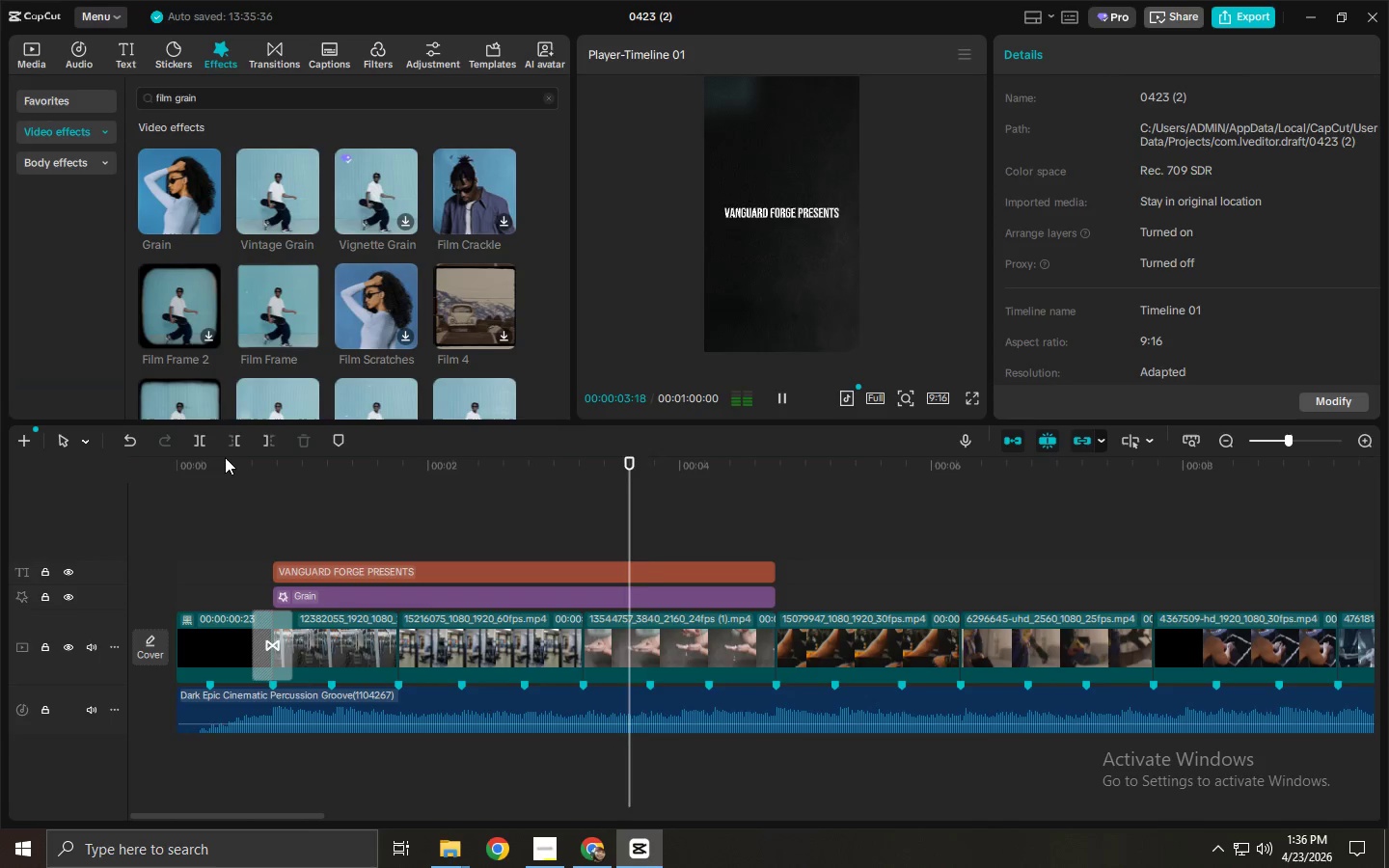 
key(Space)
 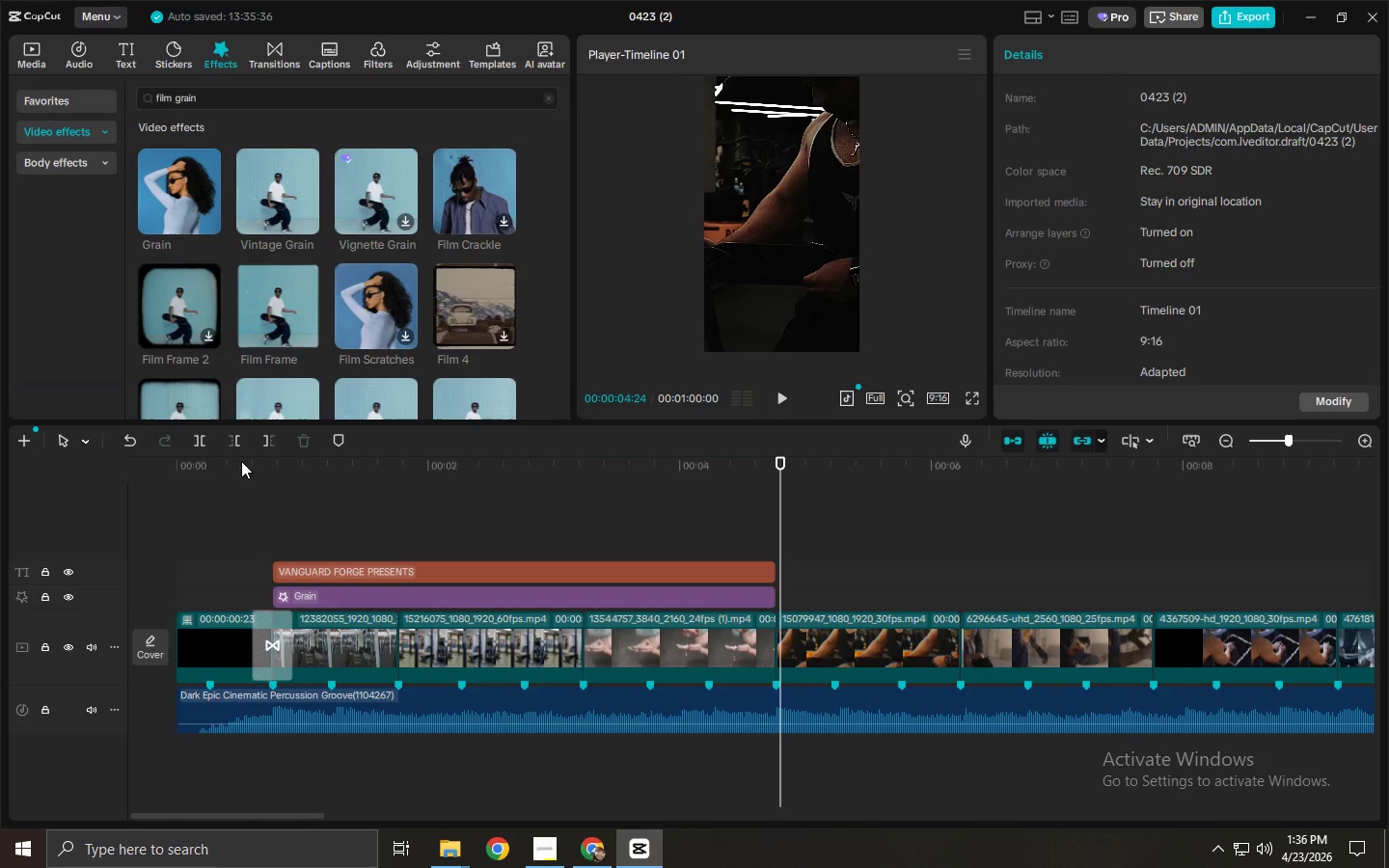 
key(Space)
 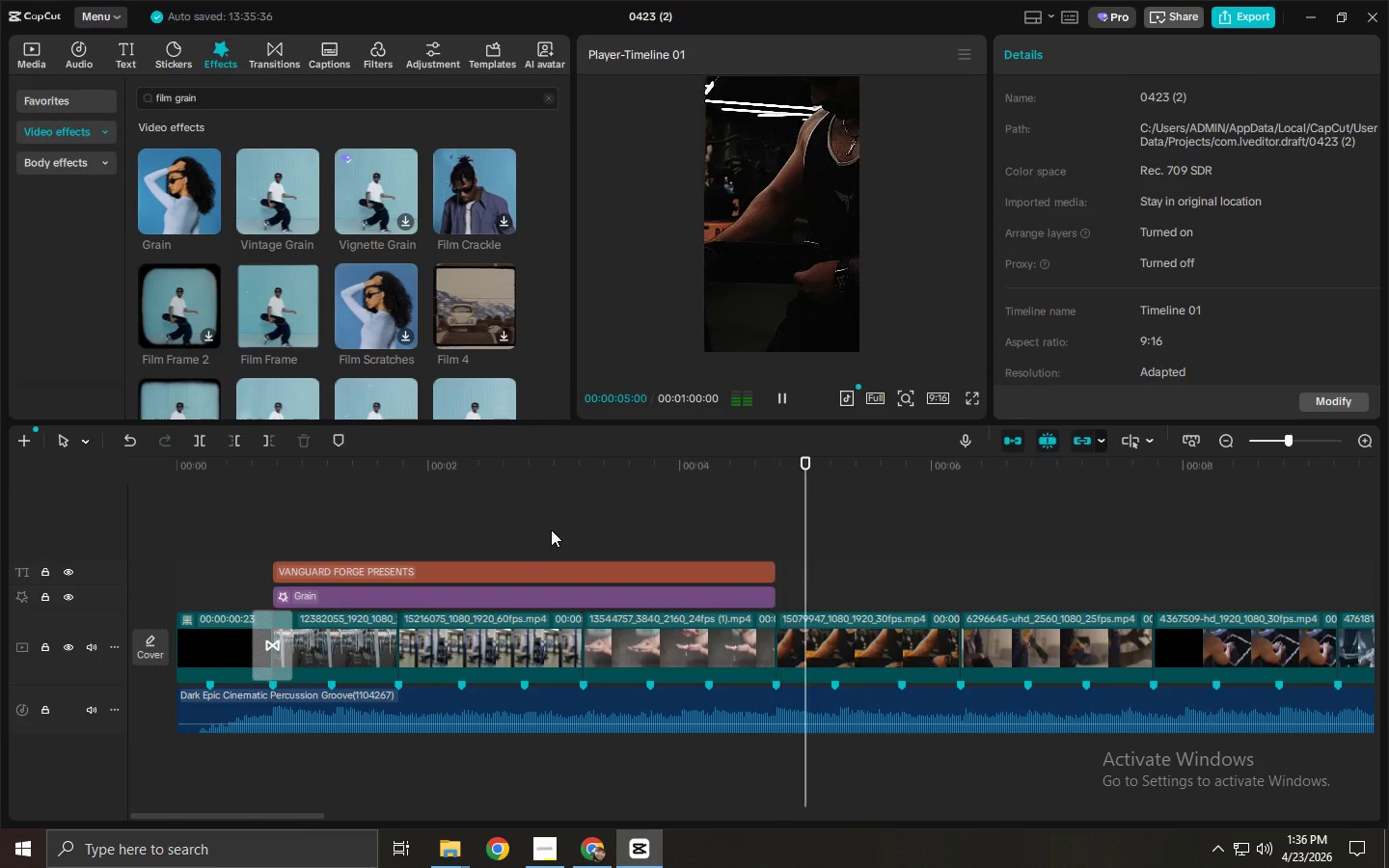 
key(Space)
 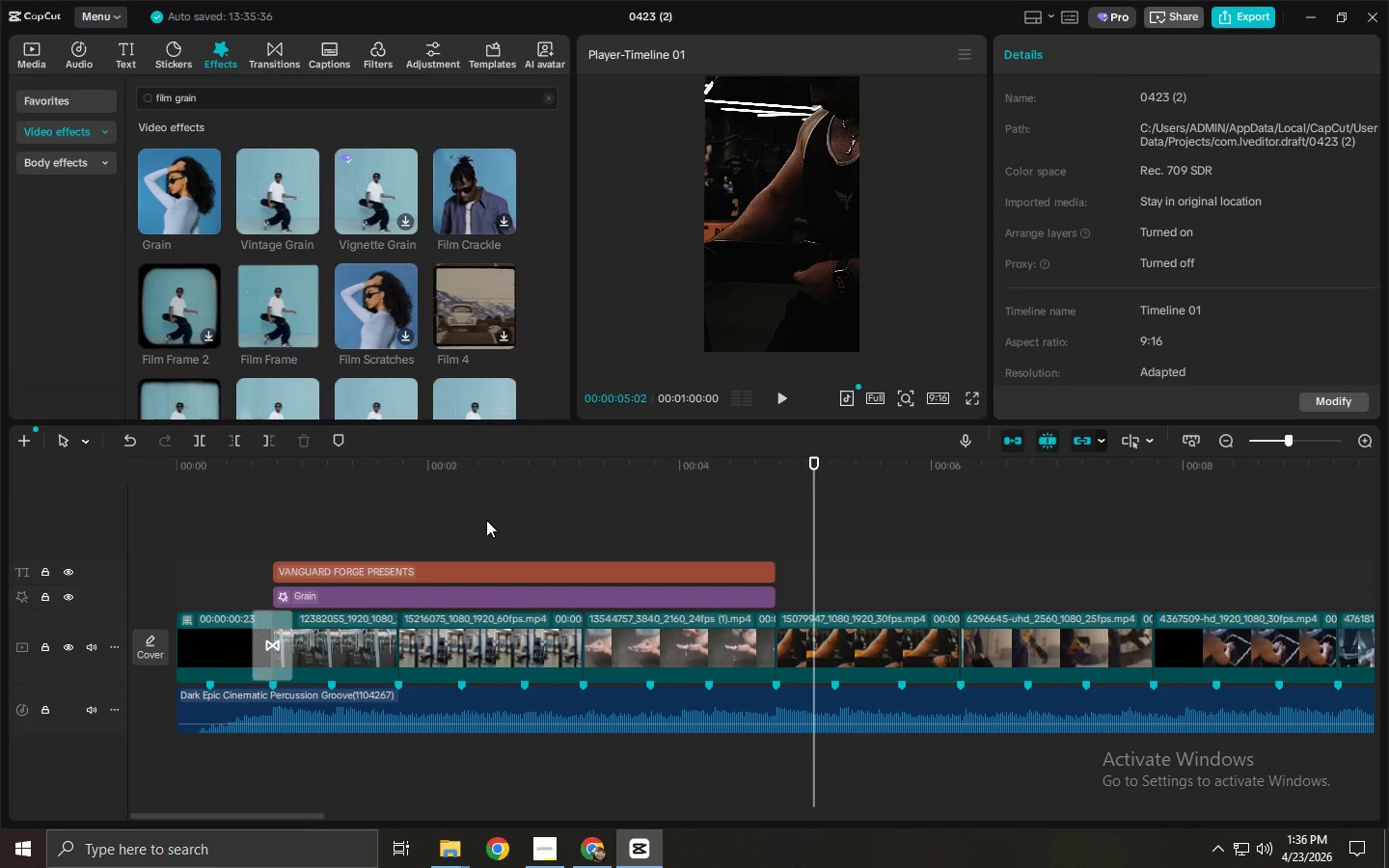 
wait(31.0)
 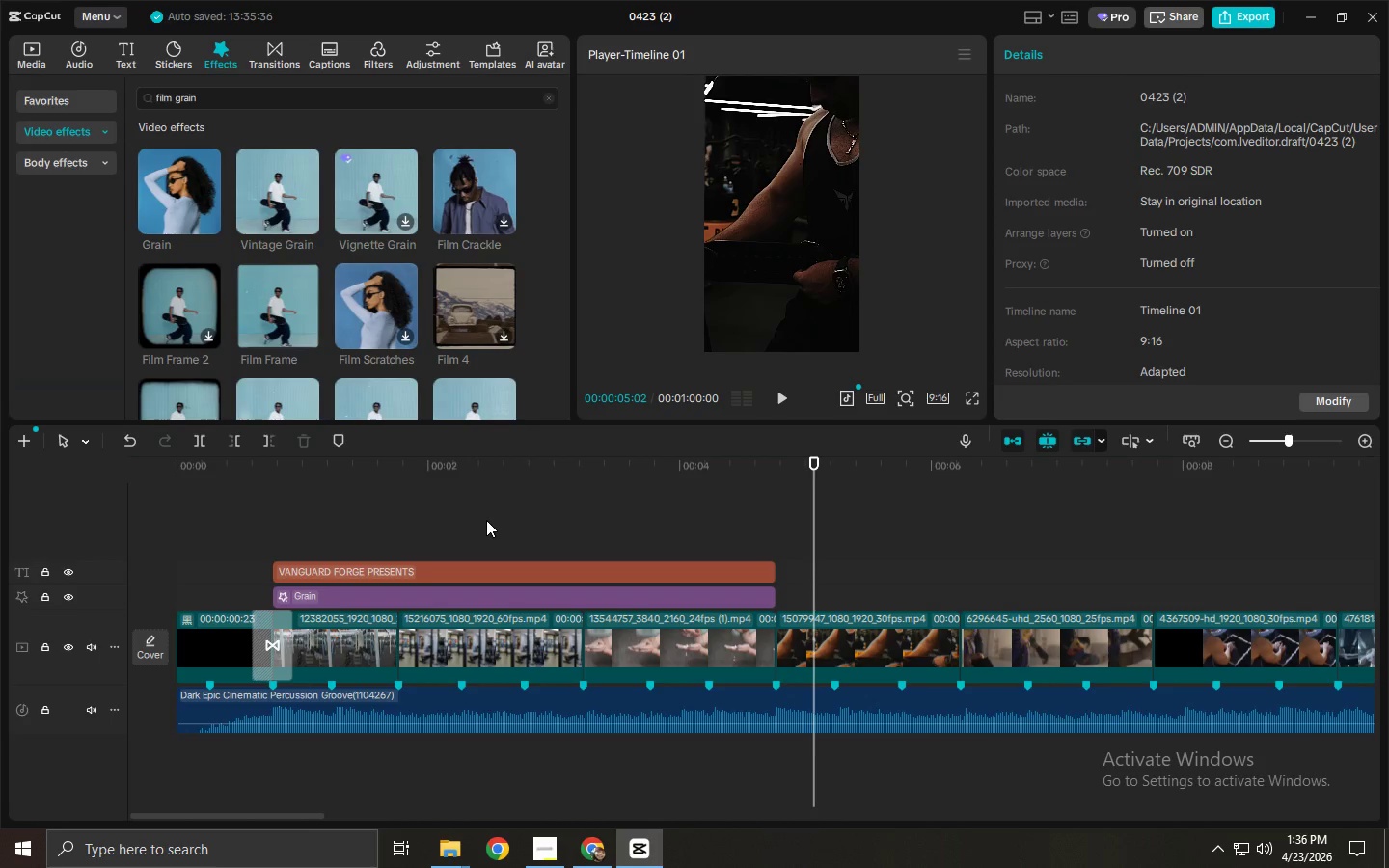 
left_click_drag(start_coordinate=[293, 475], to_coordinate=[278, 475])
 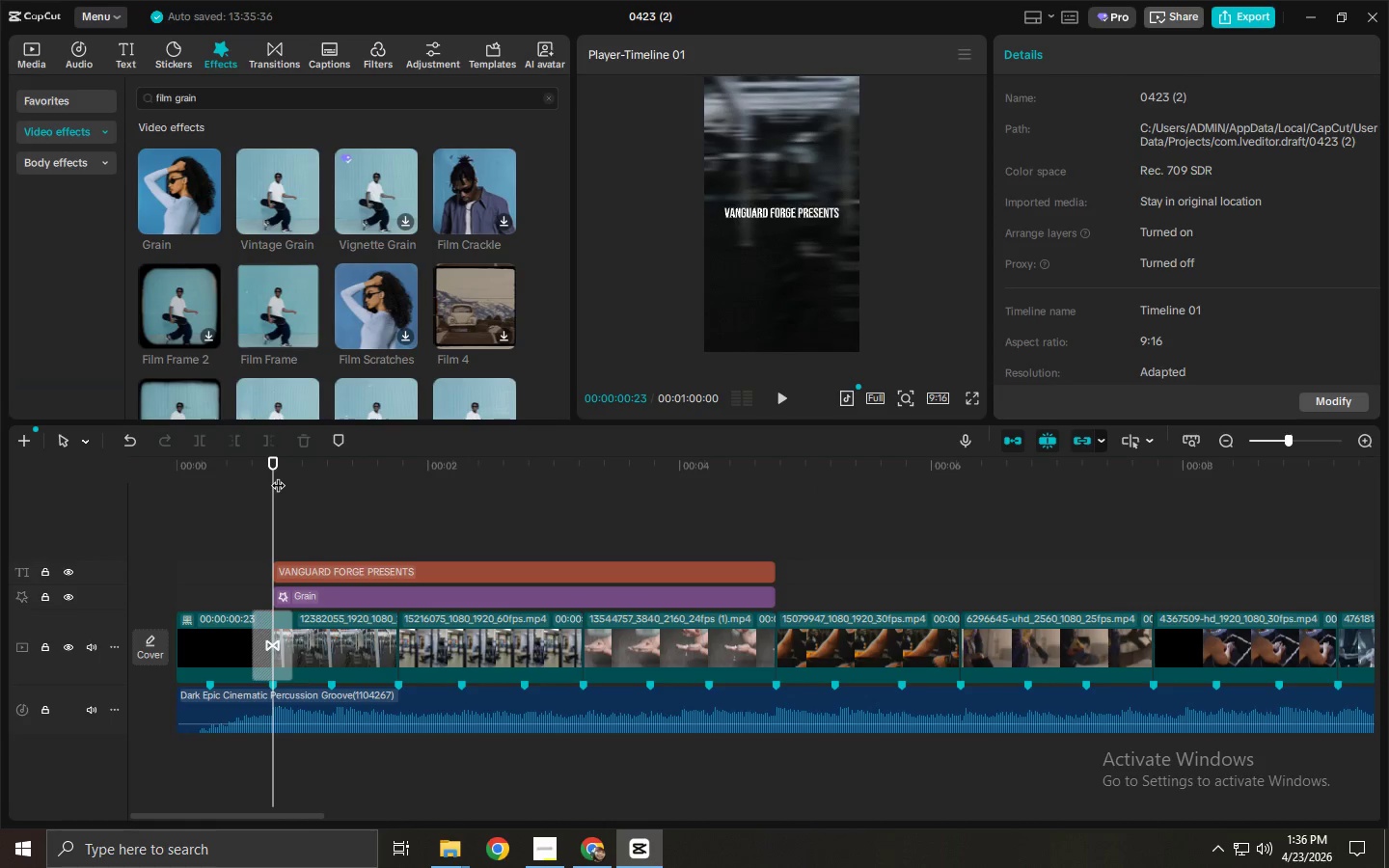 
left_click_drag(start_coordinate=[278, 475], to_coordinate=[256, 478])
 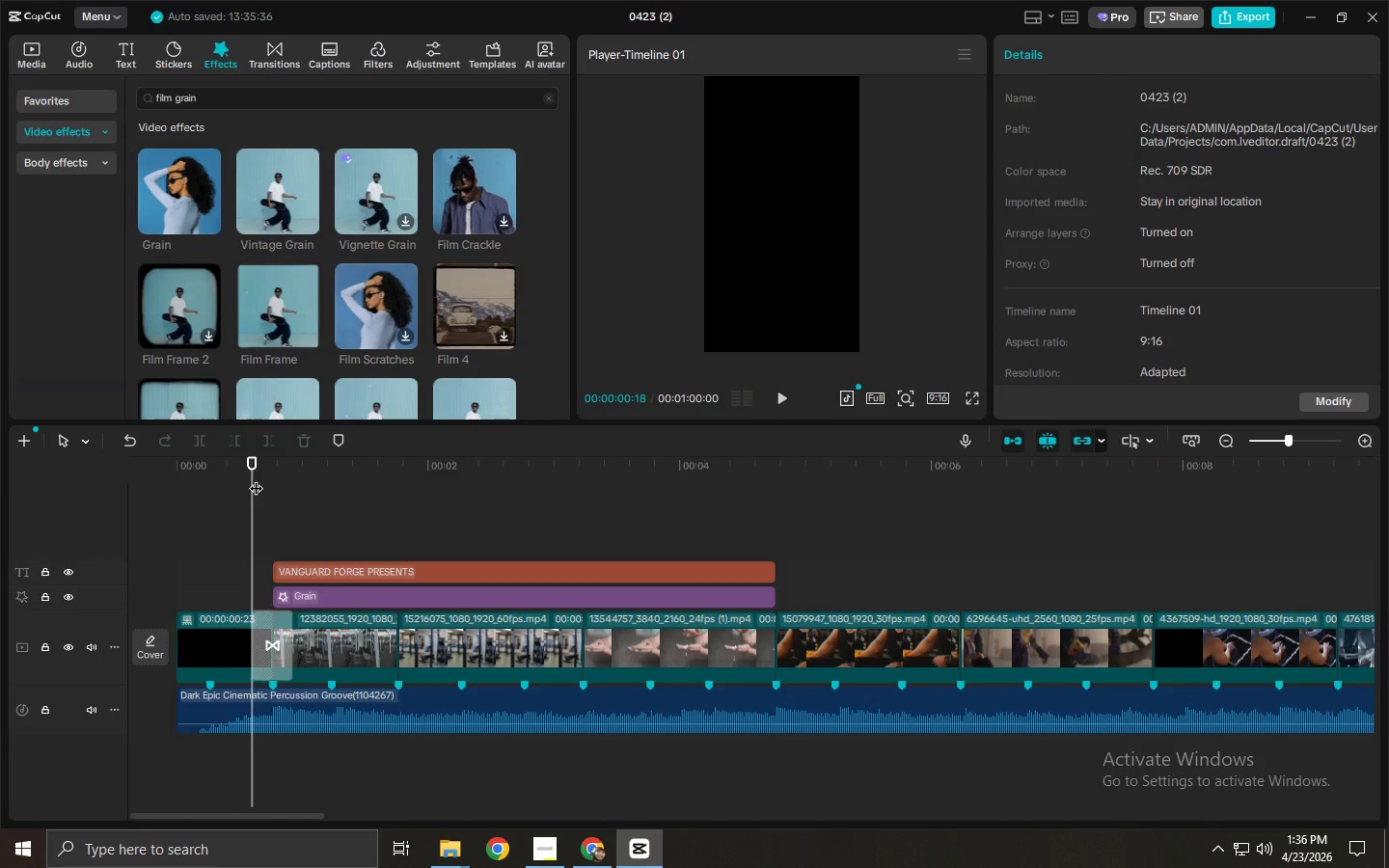 
key(Space)
 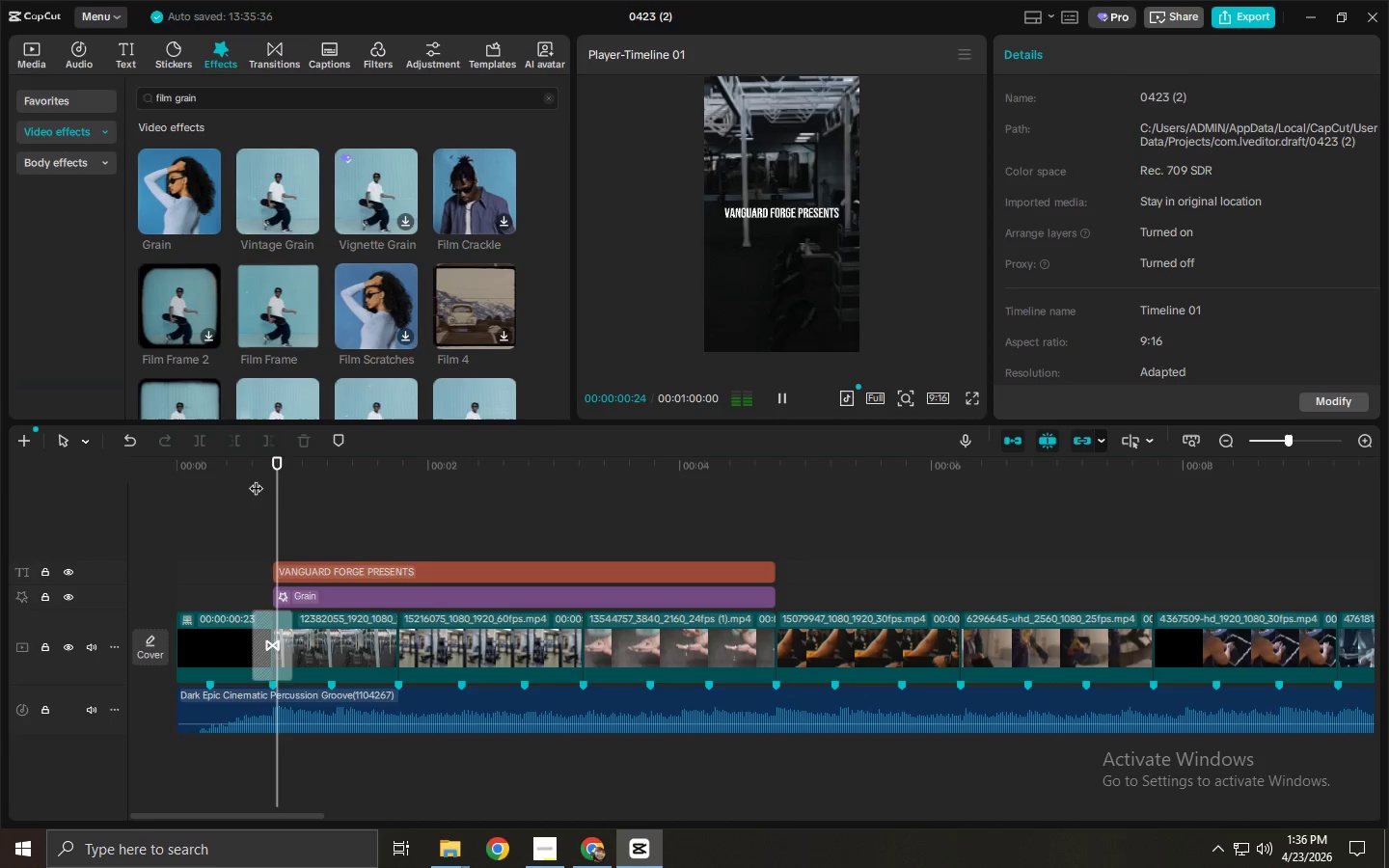 
key(Space)
 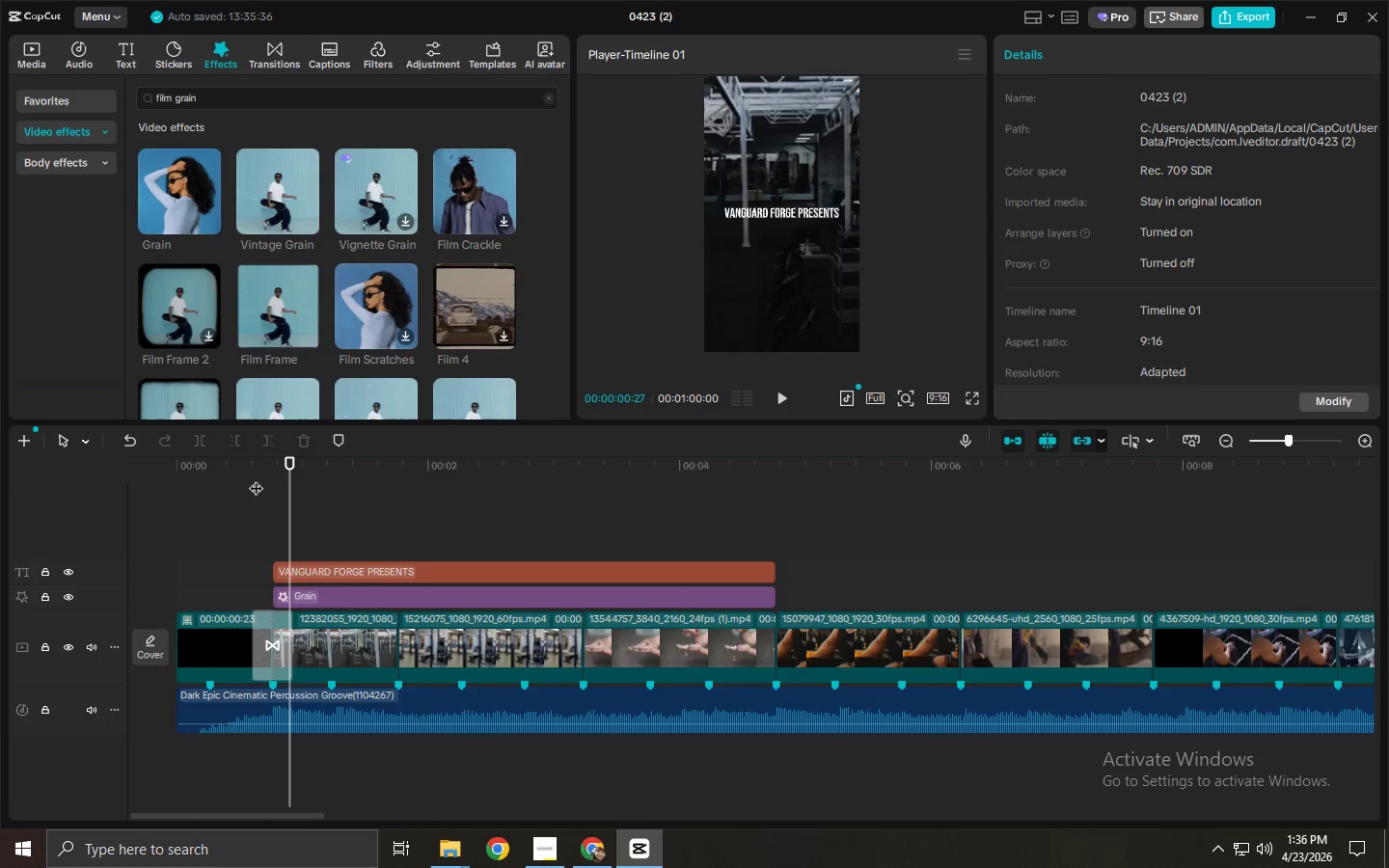 
left_click_drag(start_coordinate=[277, 481], to_coordinate=[604, 499])
 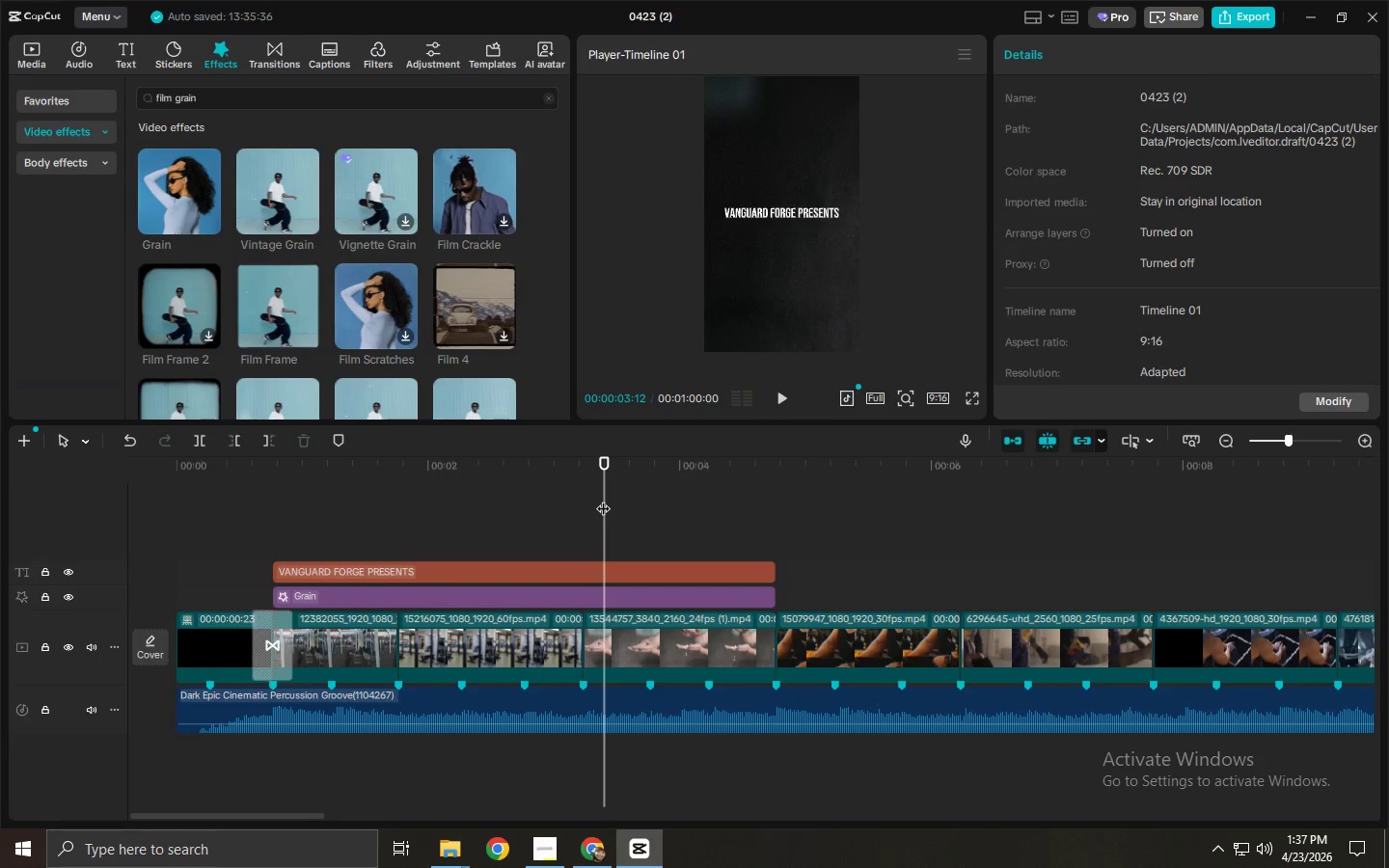 
key(Space)
 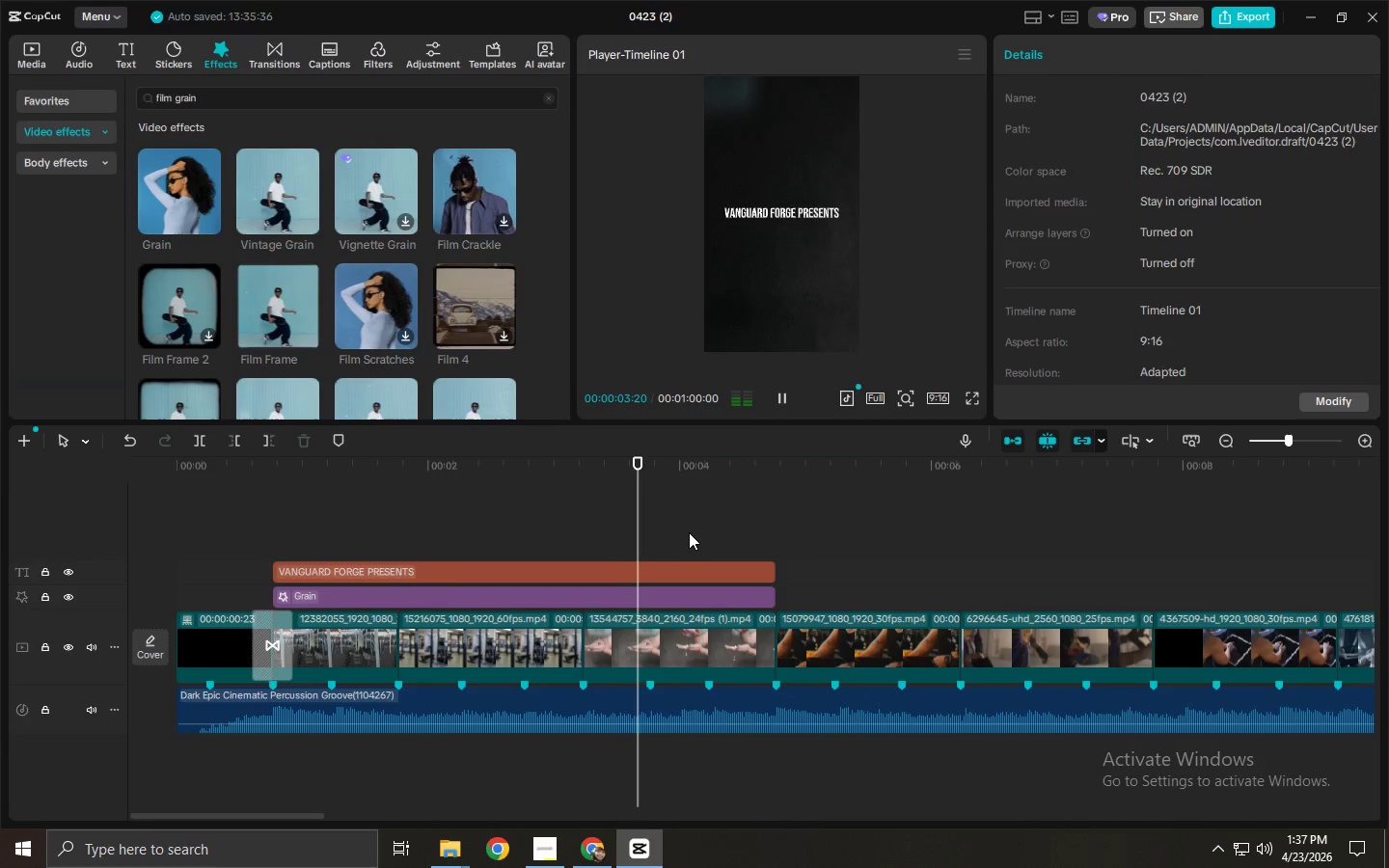 
key(Space)
 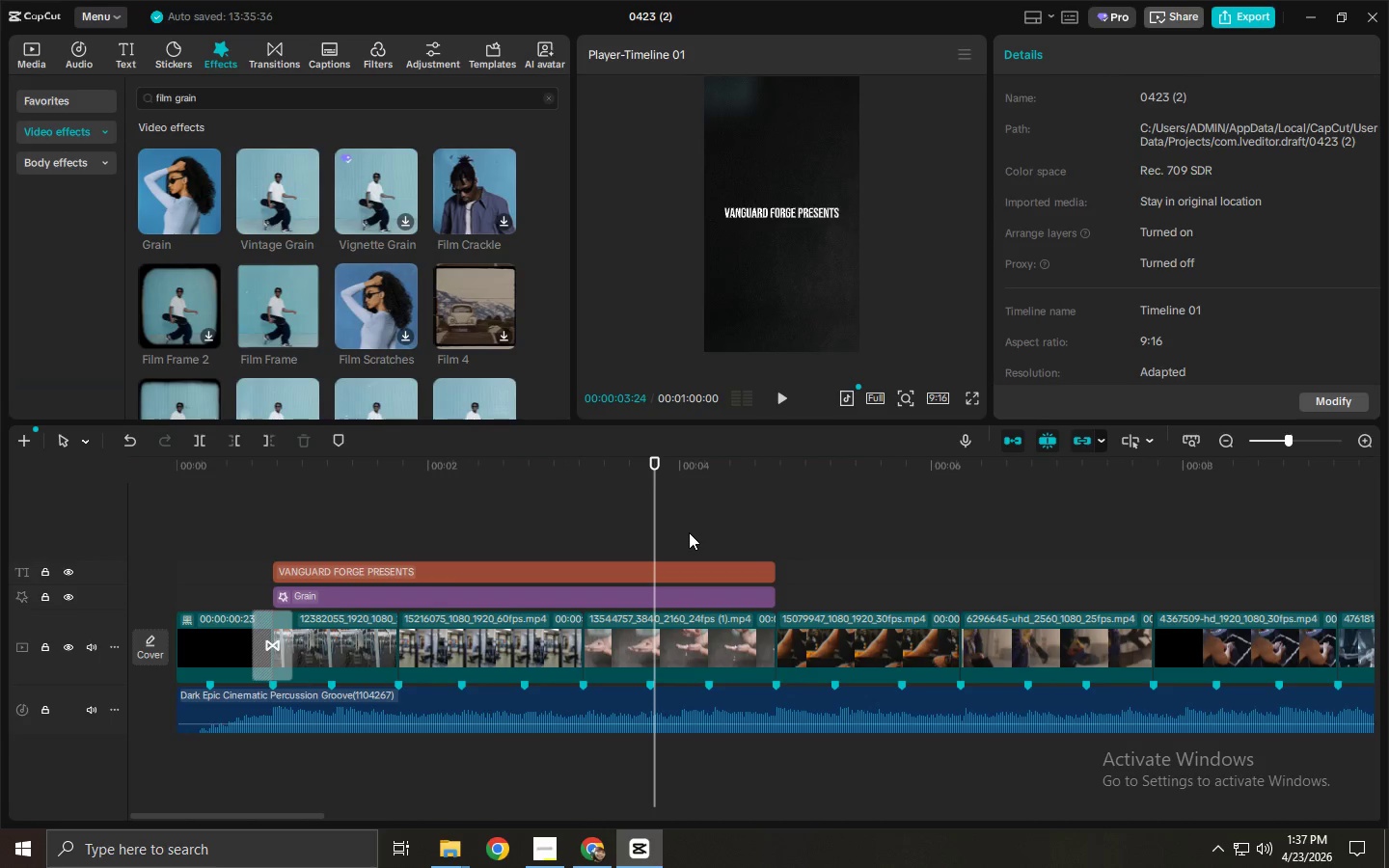 
key(Space)
 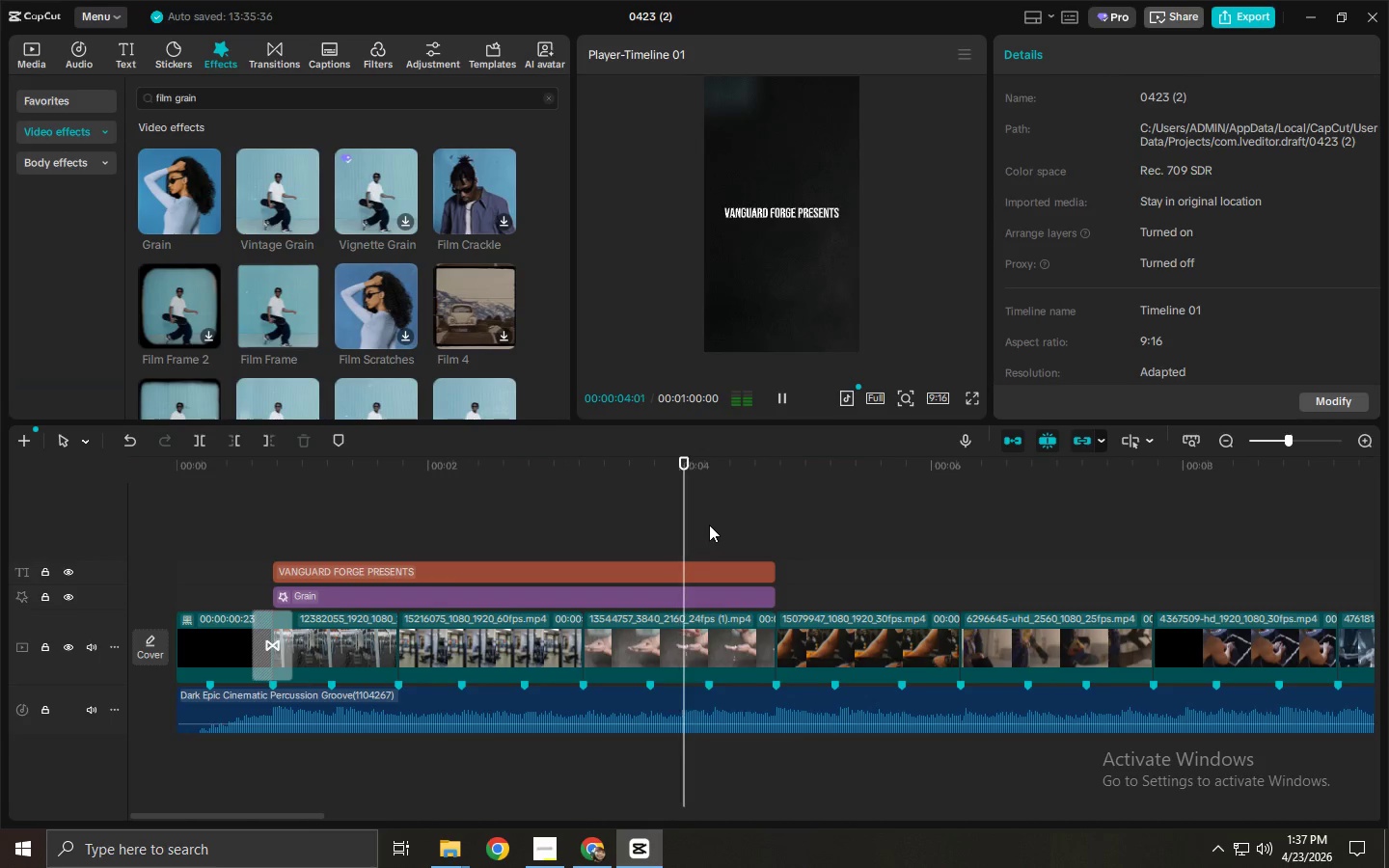 
key(Space)
 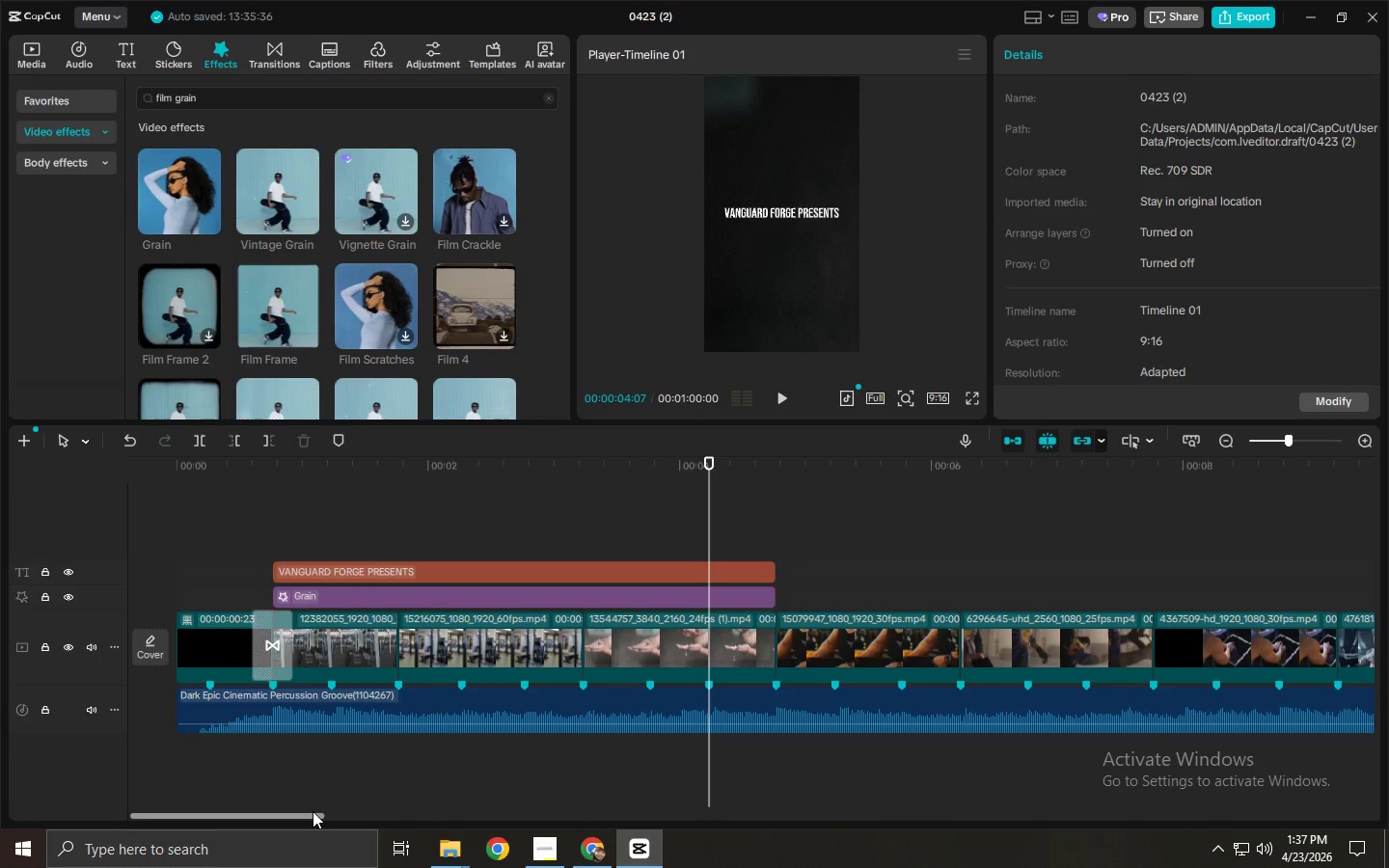 
left_click_drag(start_coordinate=[313, 811], to_coordinate=[370, 818])
 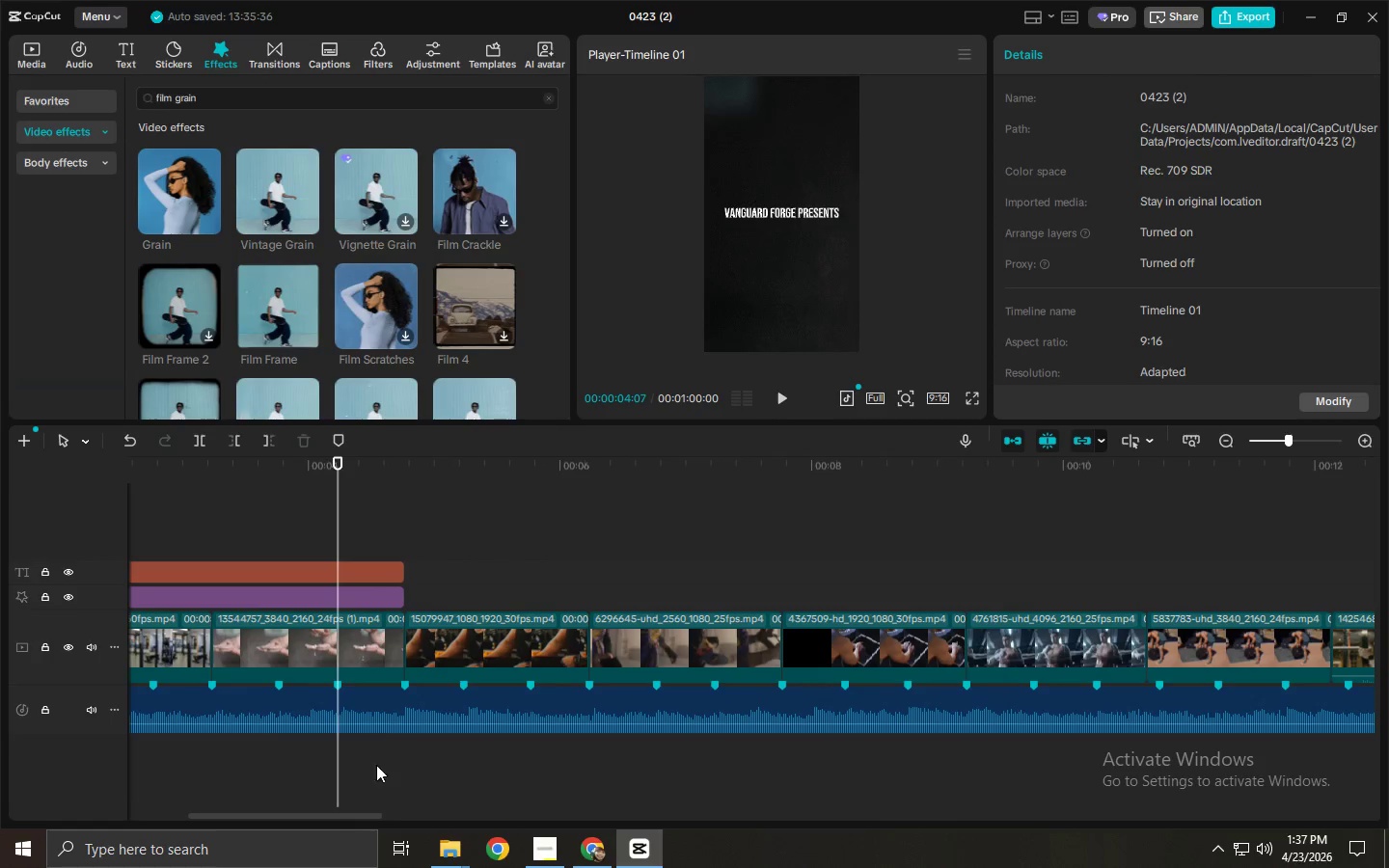 
key(Space)
 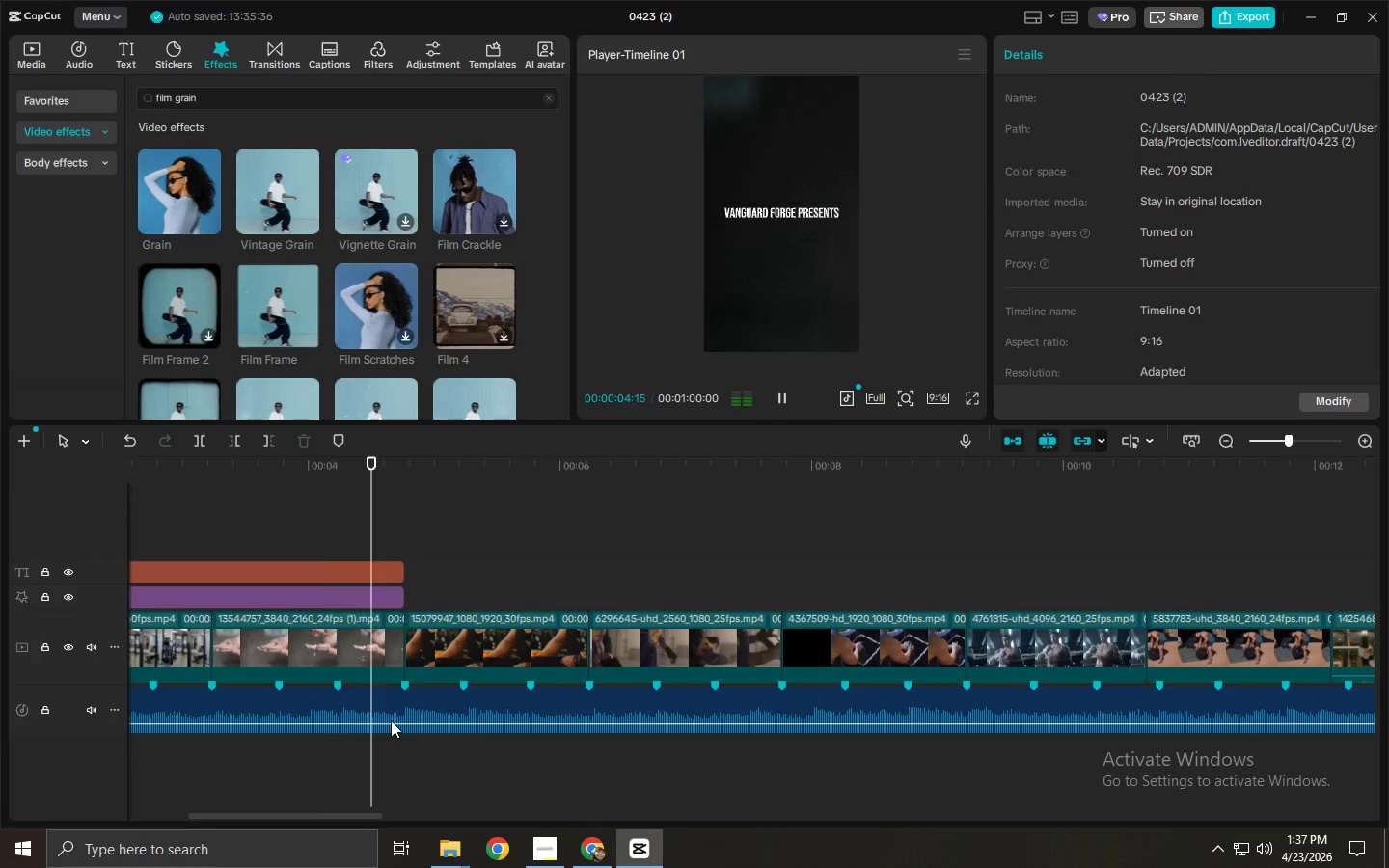 
key(Space)
 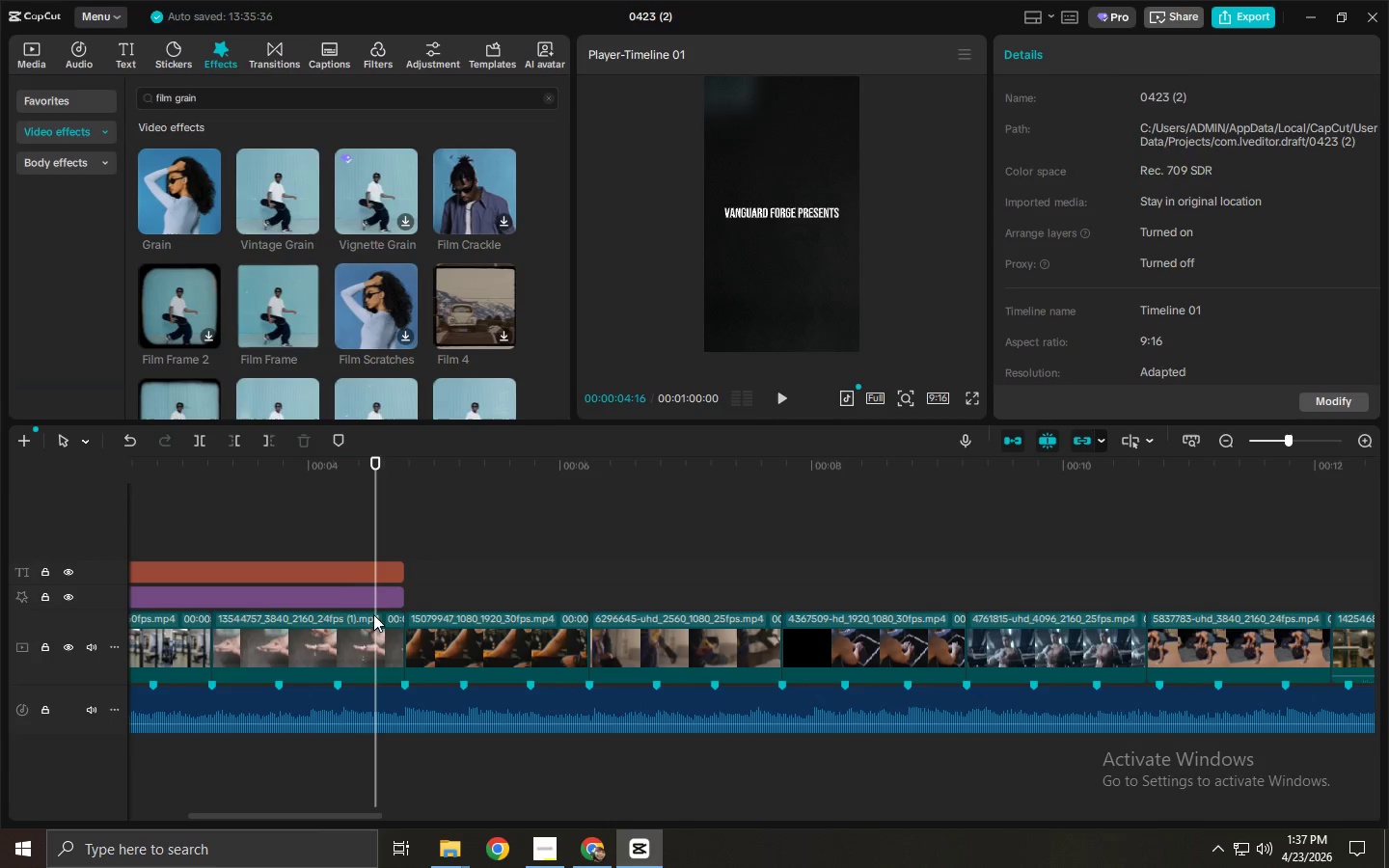 
key(Space)
 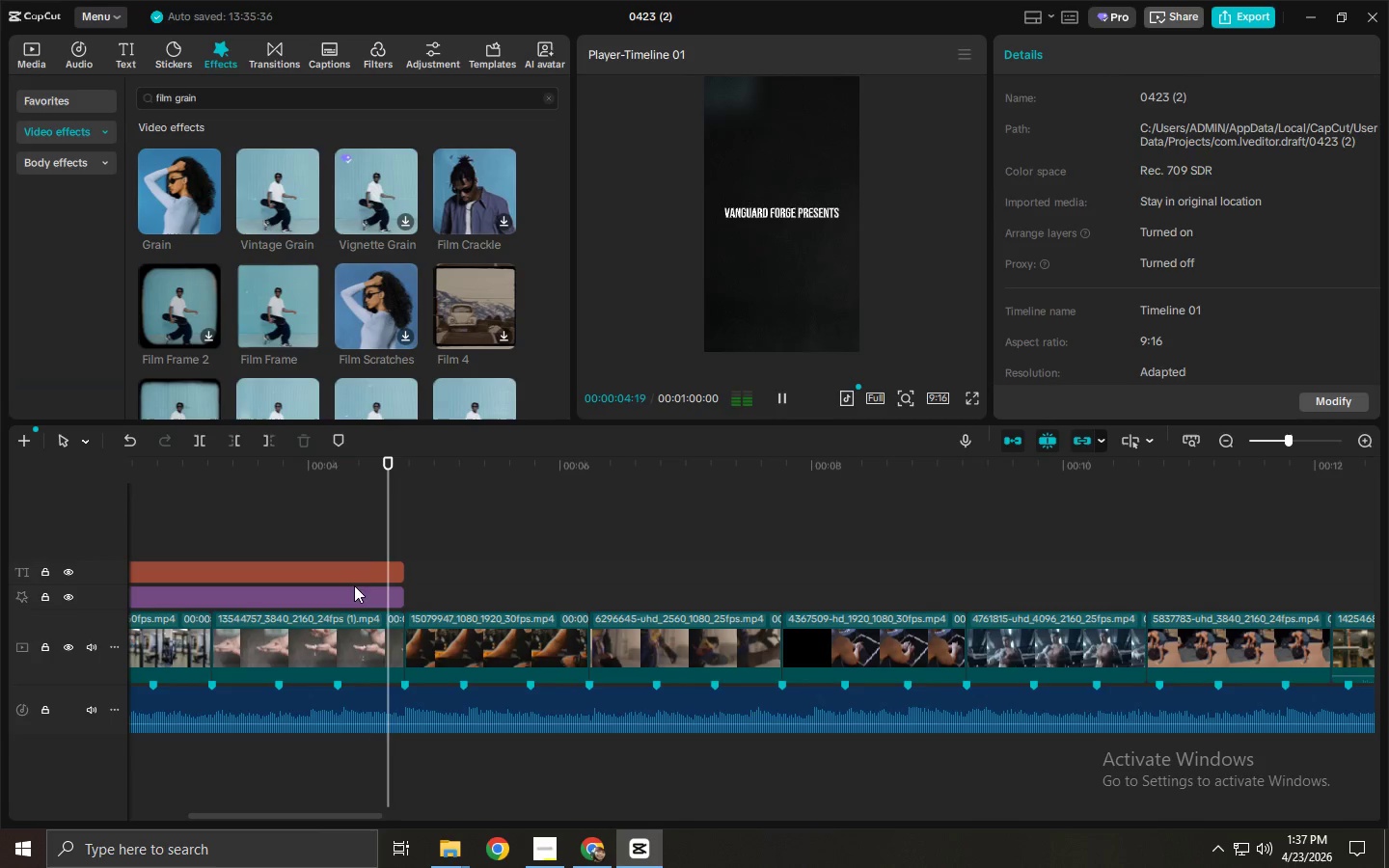 
key(Space)
 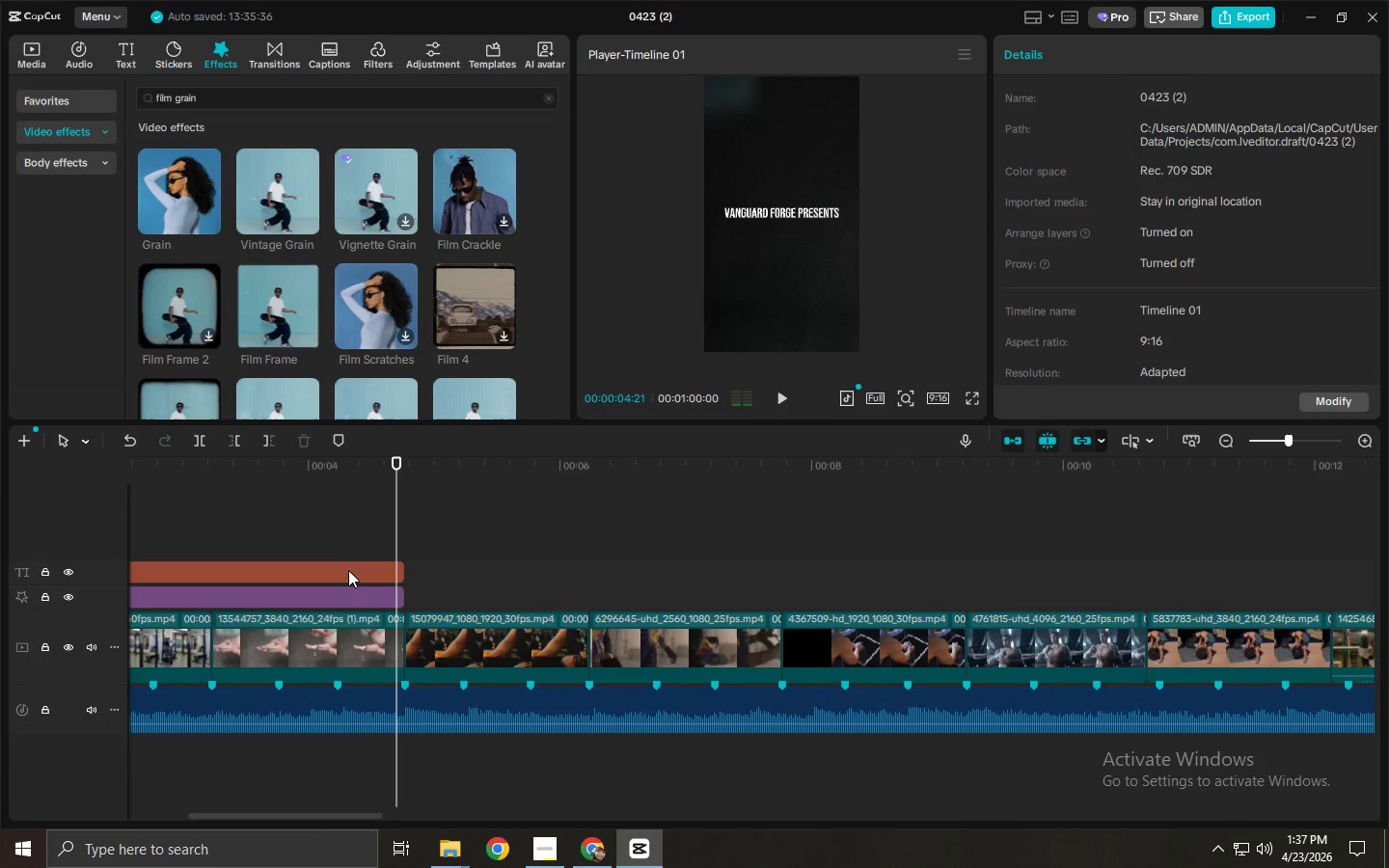 
hold_key(key=AltLeft, duration=1.5)
left_click_drag(start_coordinate=[347, 570], to_coordinate=[850, 568])
 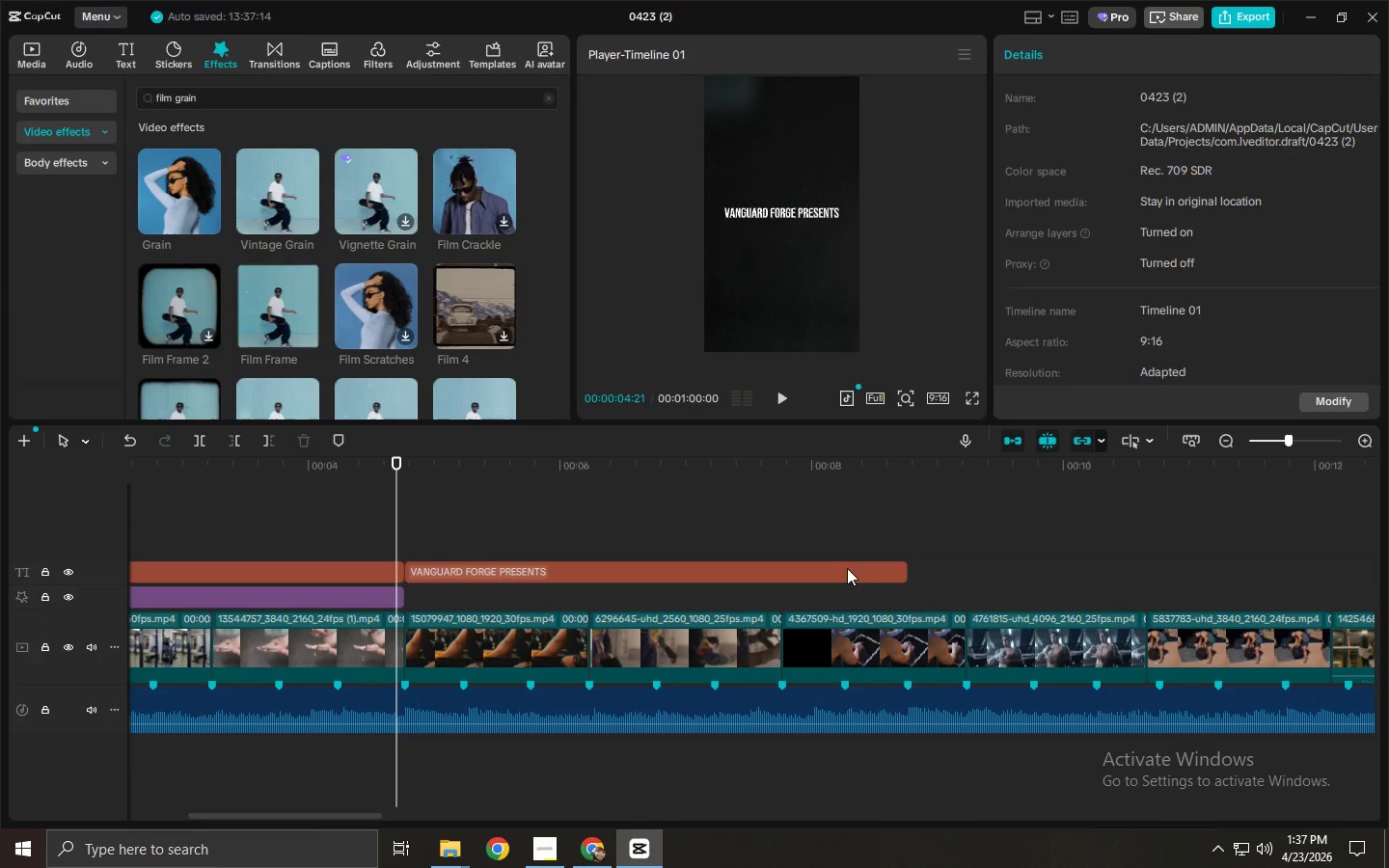 
hold_key(key=AltLeft, duration=0.86)
 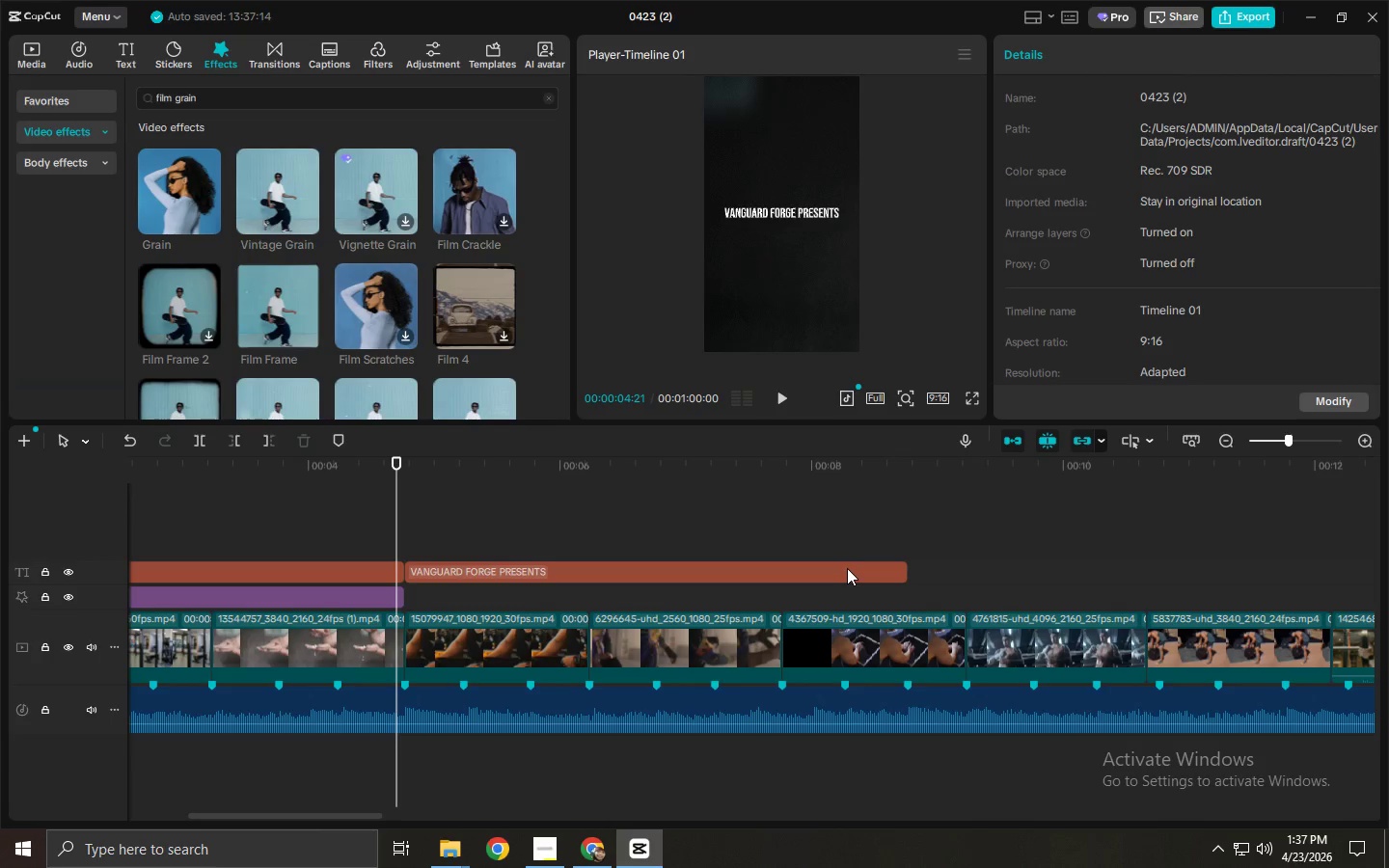 
left_click([847, 568])
 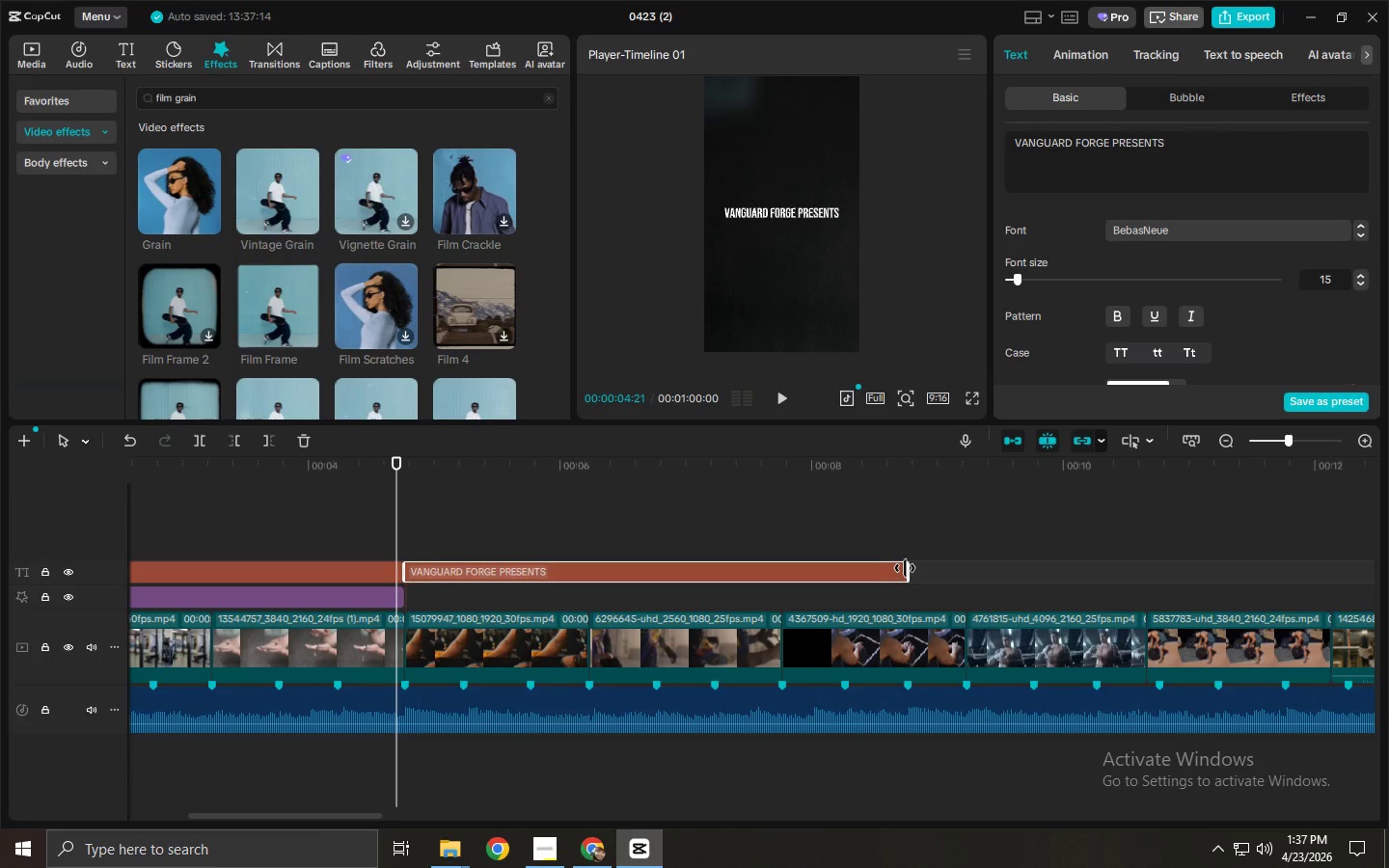 
left_click_drag(start_coordinate=[905, 568], to_coordinate=[1146, 579])
 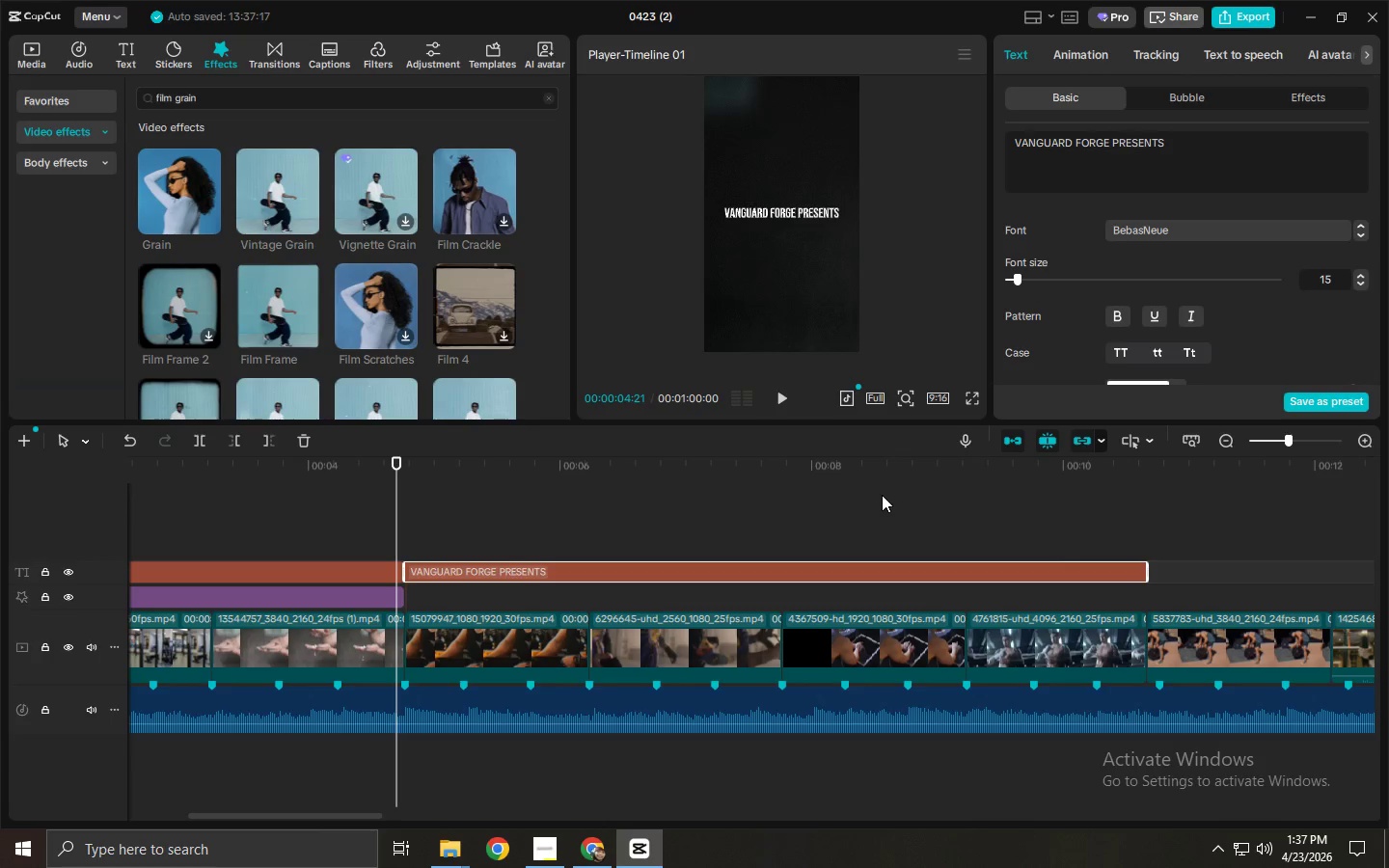 
wait(8.72)
 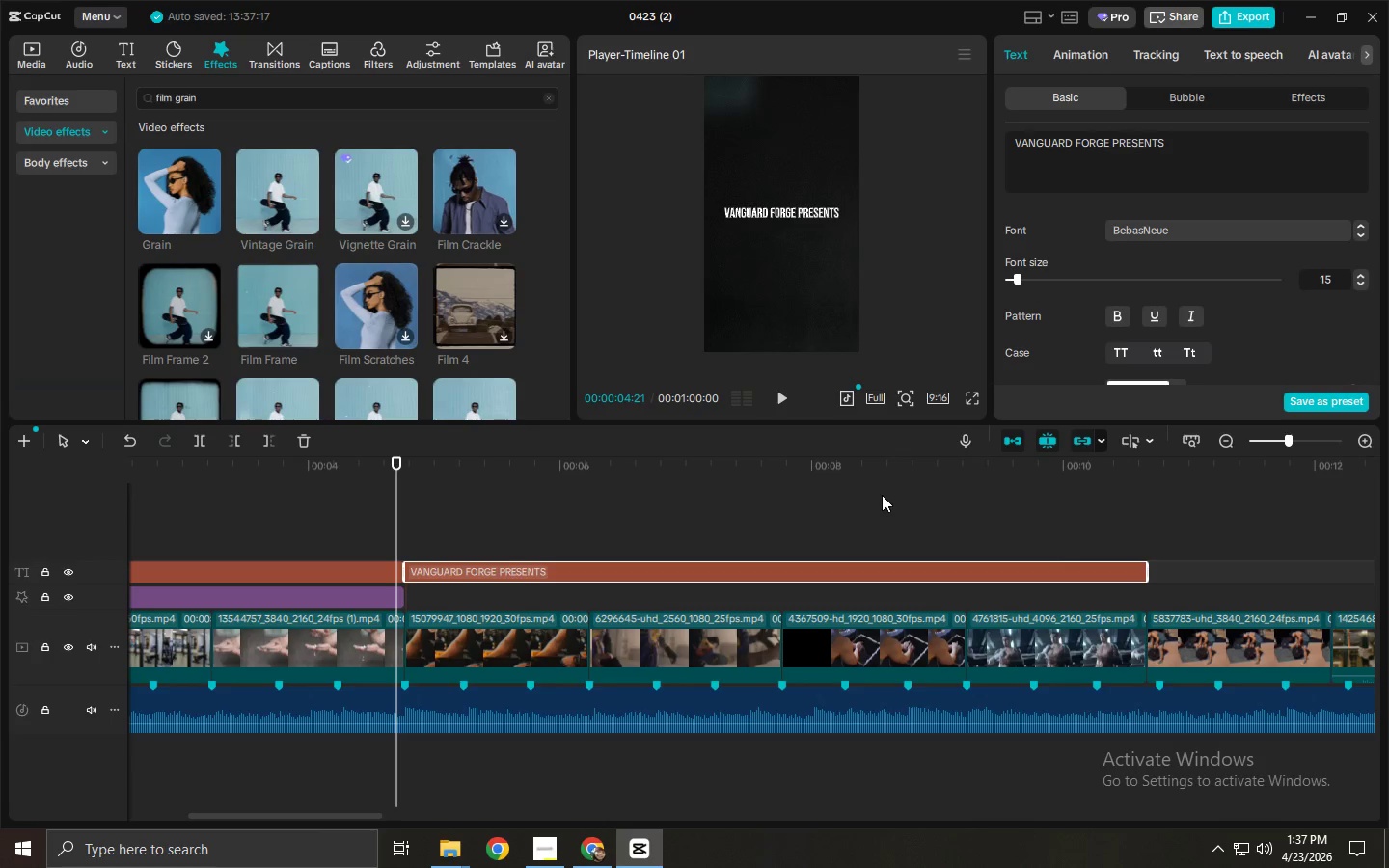 
left_click_drag(start_coordinate=[351, 816], to_coordinate=[448, 816])
 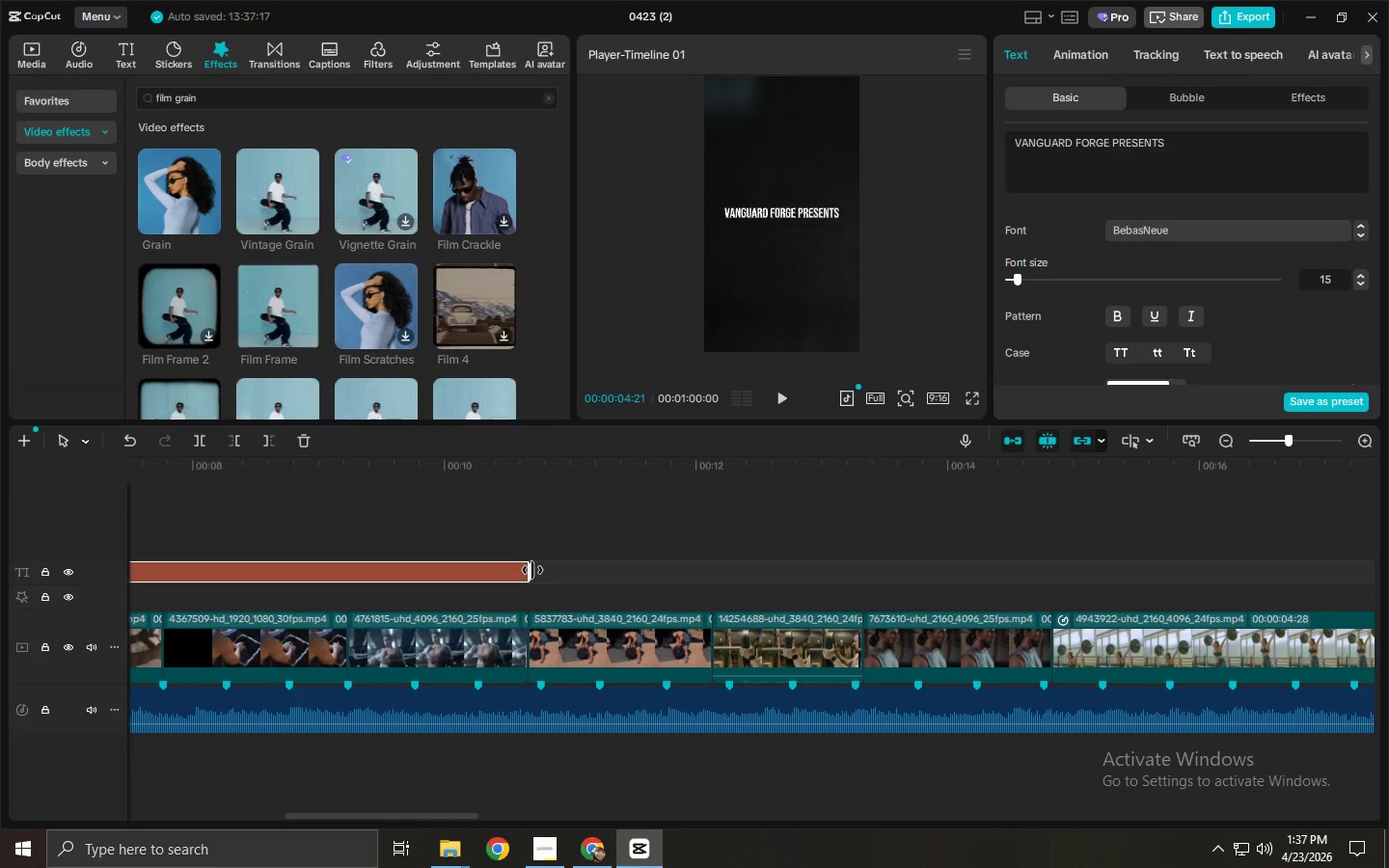 
left_click_drag(start_coordinate=[531, 571], to_coordinate=[1052, 579])
 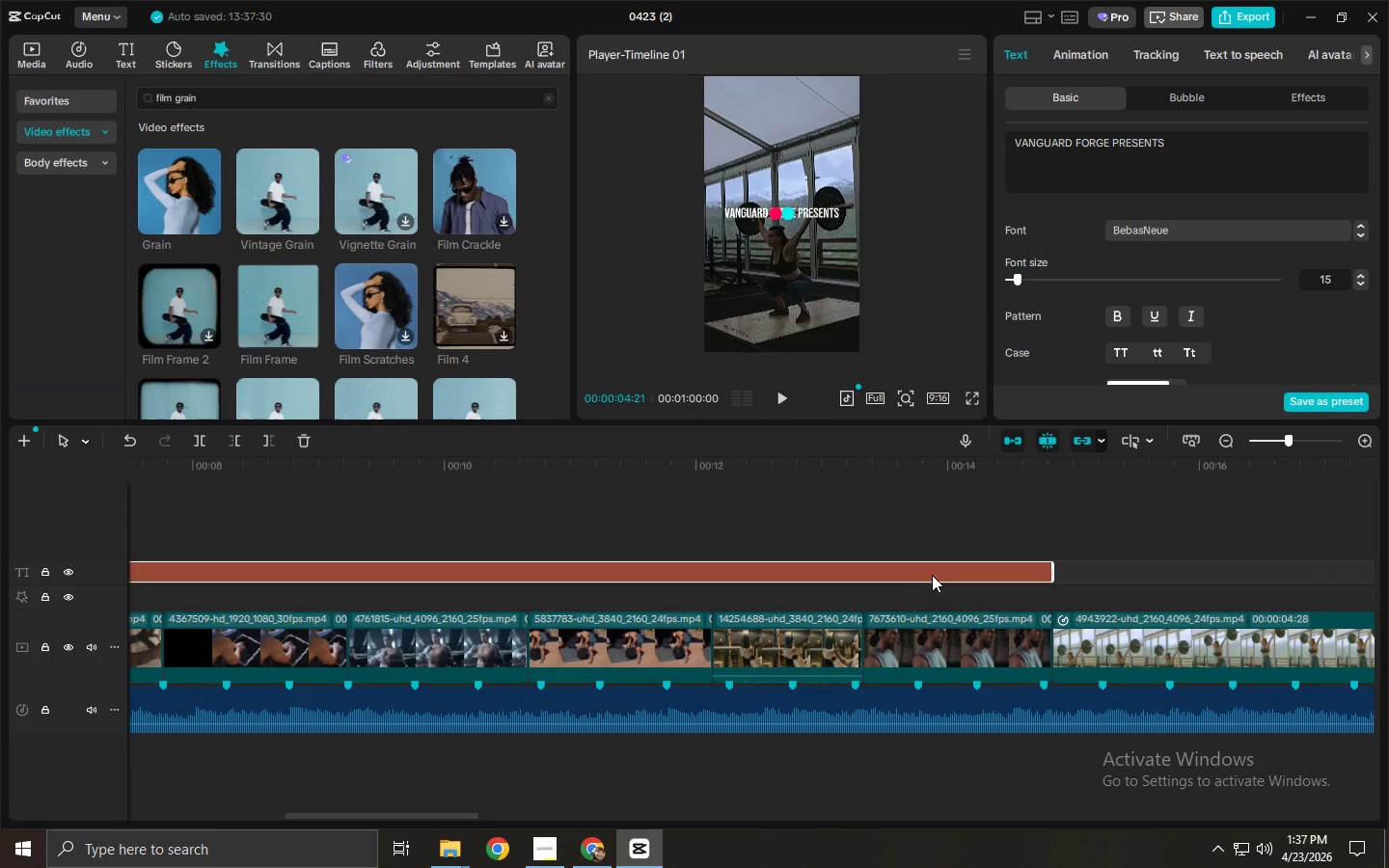 
left_click([923, 575])
 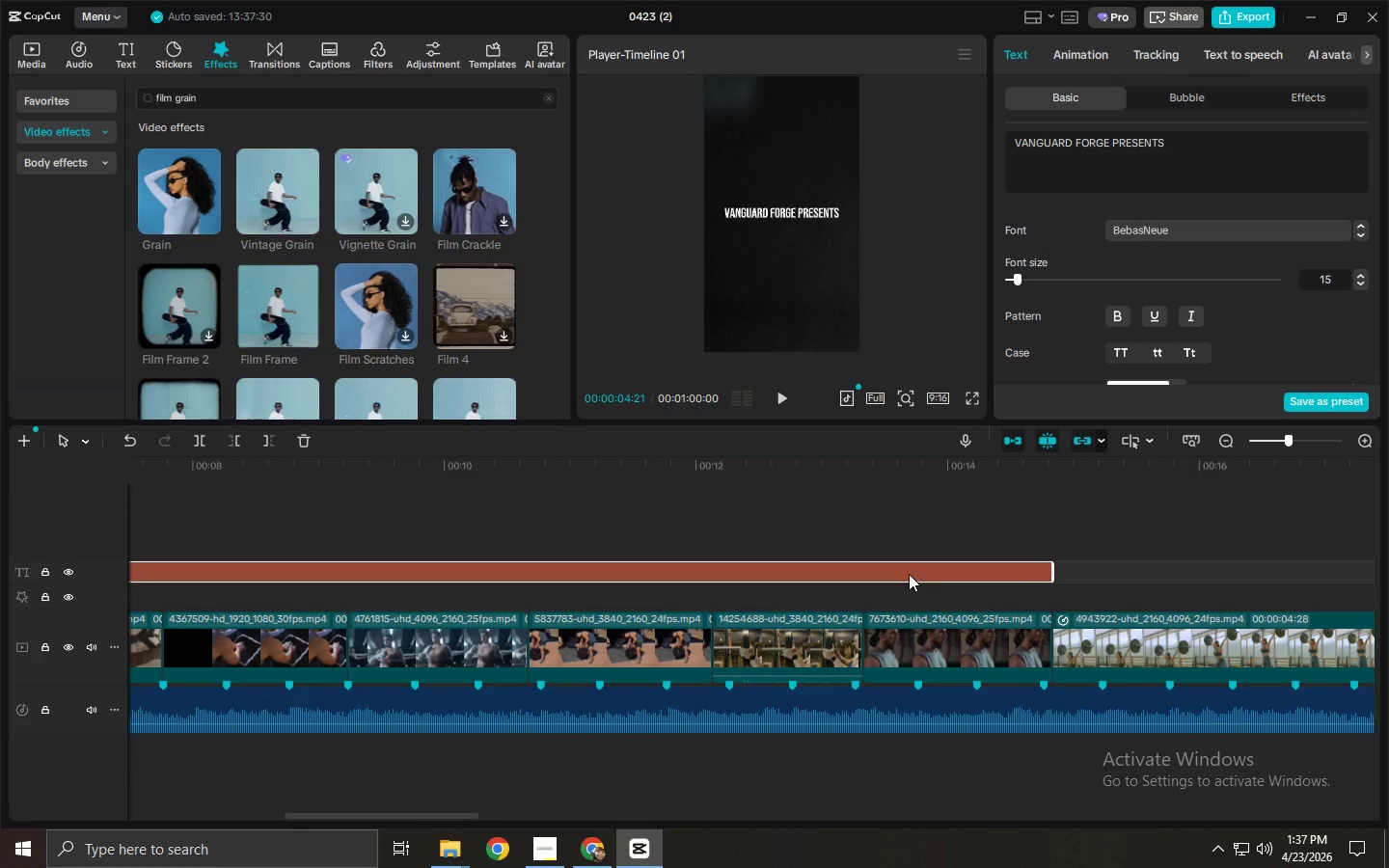 
left_click([1144, 159])
 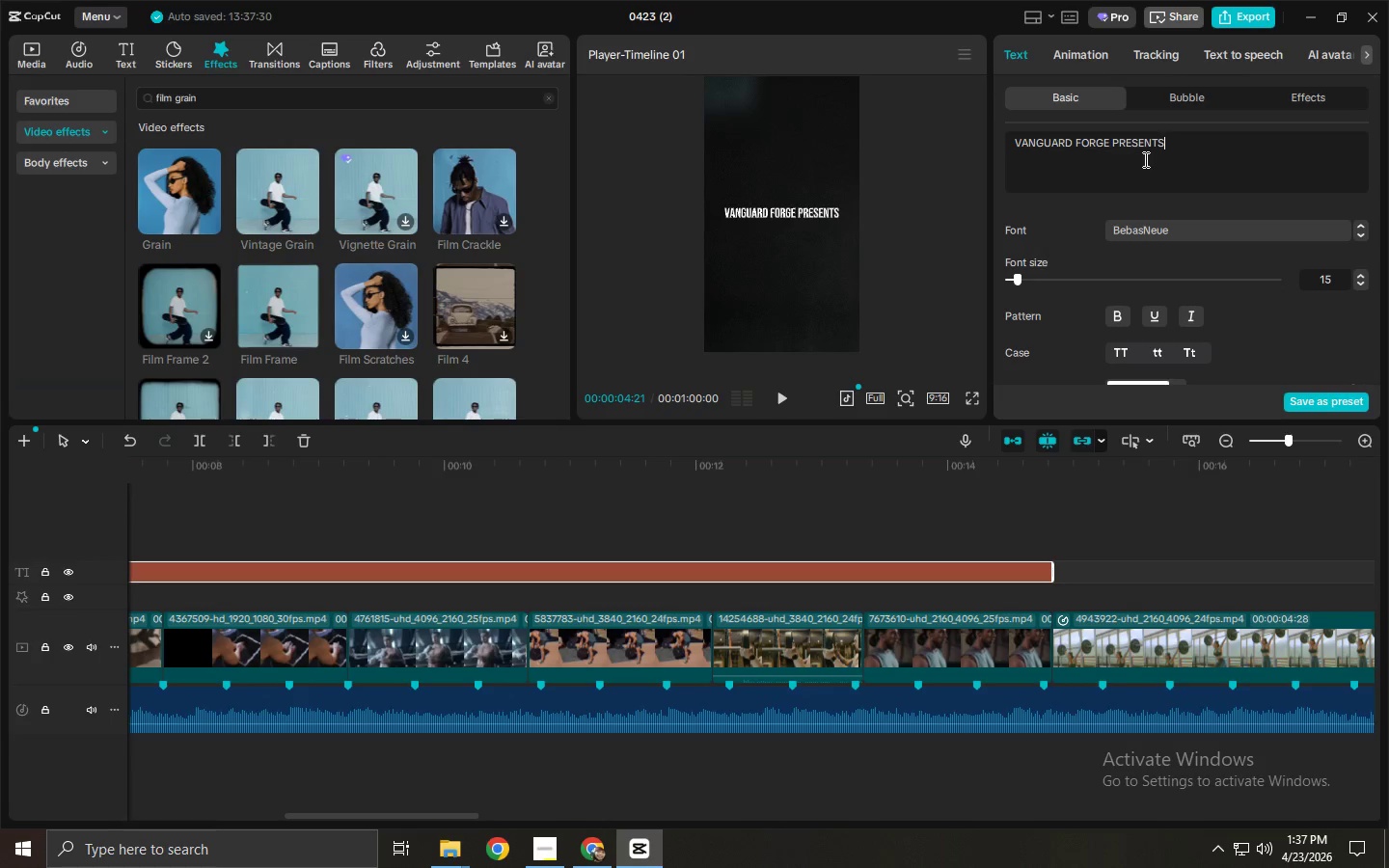 
key(Control+ControlLeft)
 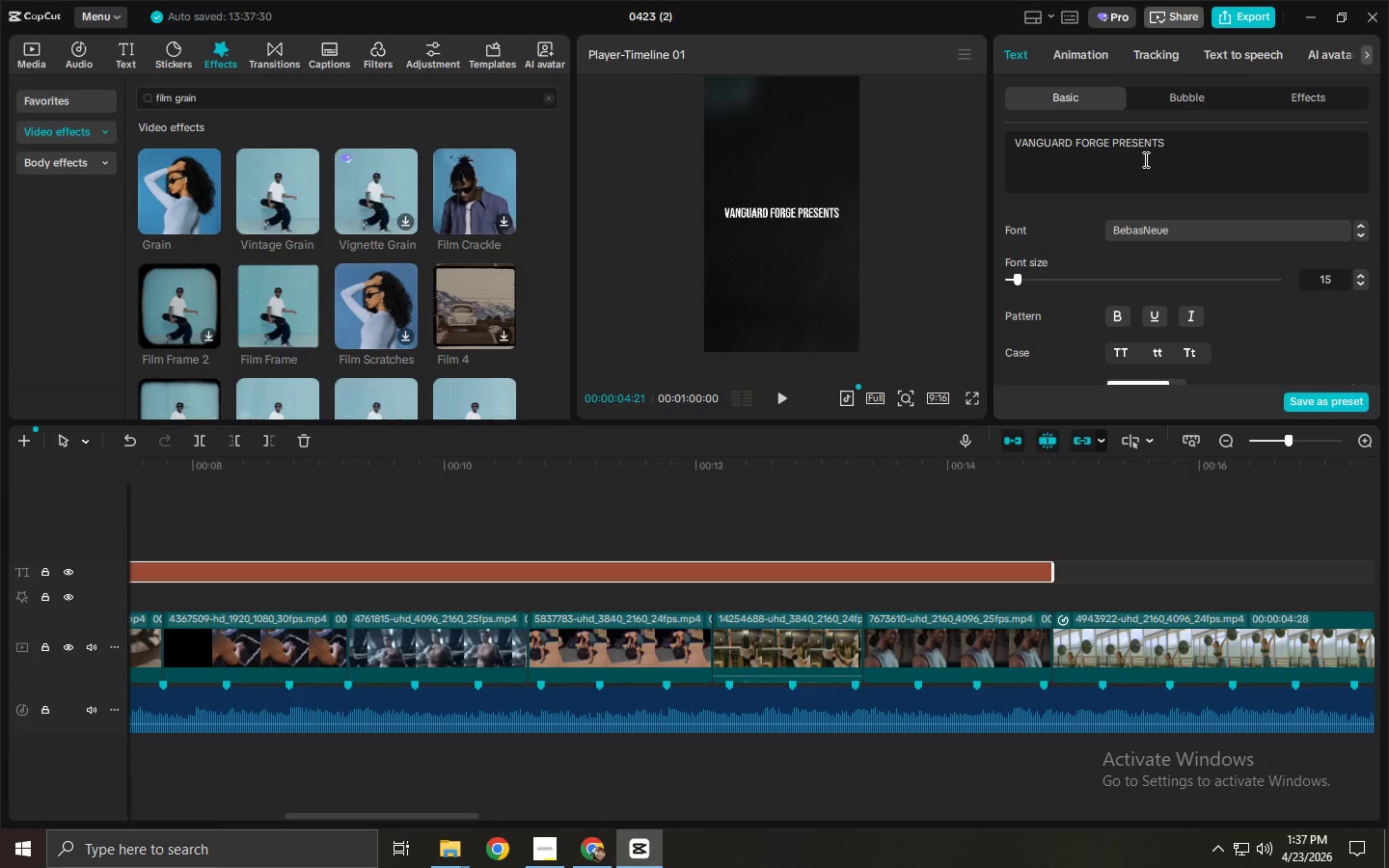 
key(Control+A)
 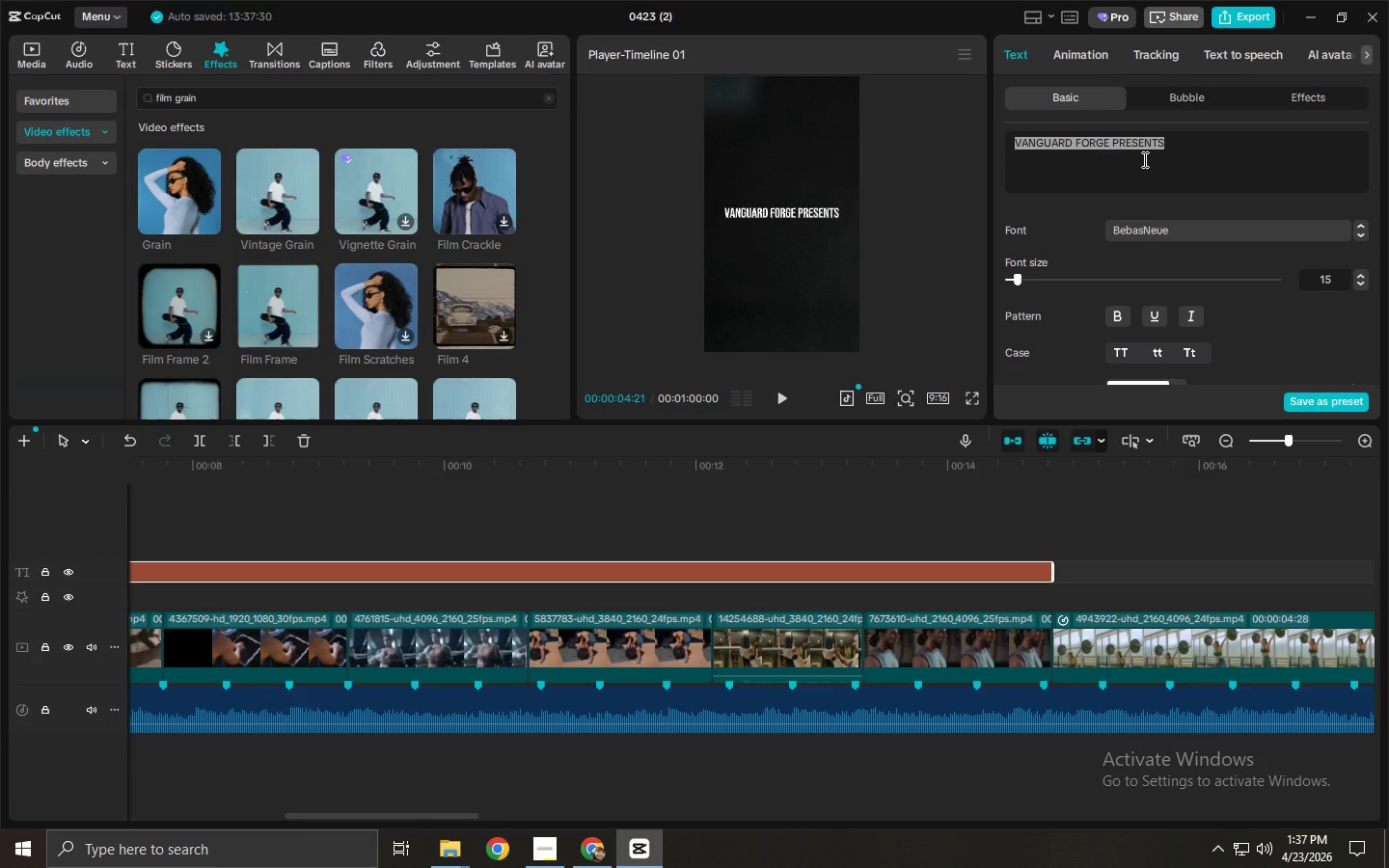 
type(Np)
key(Backspace)
type(O WEAKNESS)
 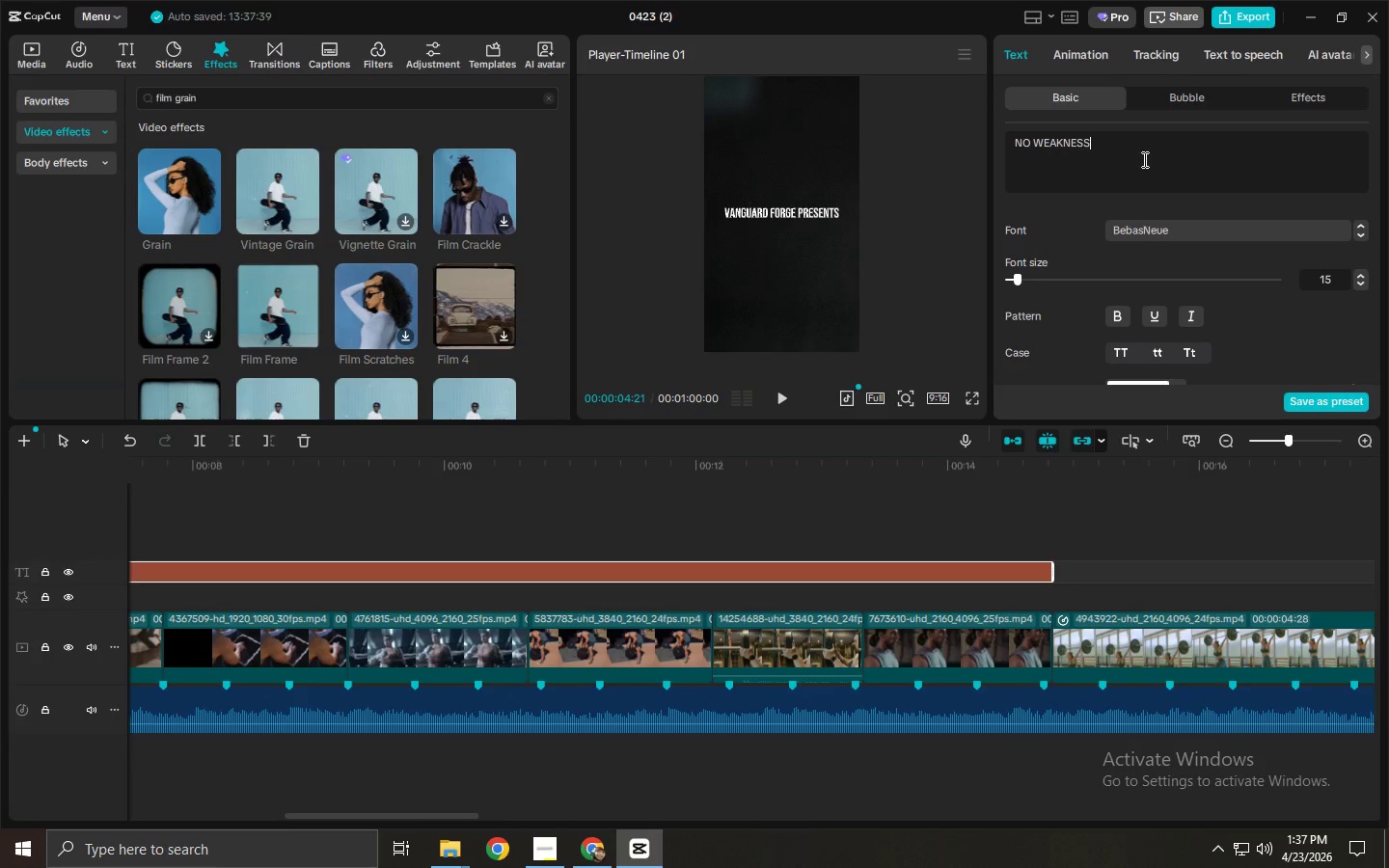 
key(Enter)
 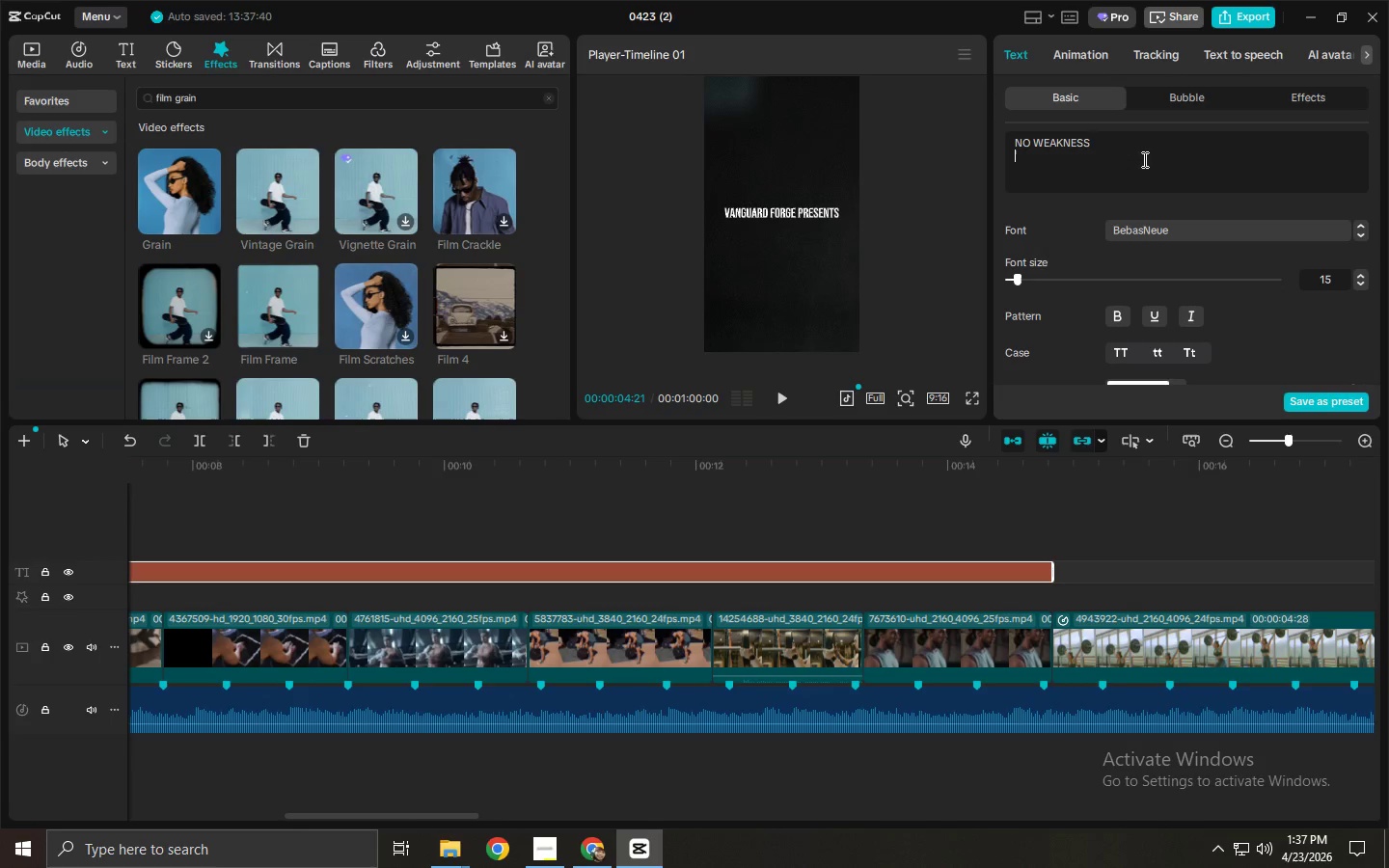 
type(NO COMFORT)
 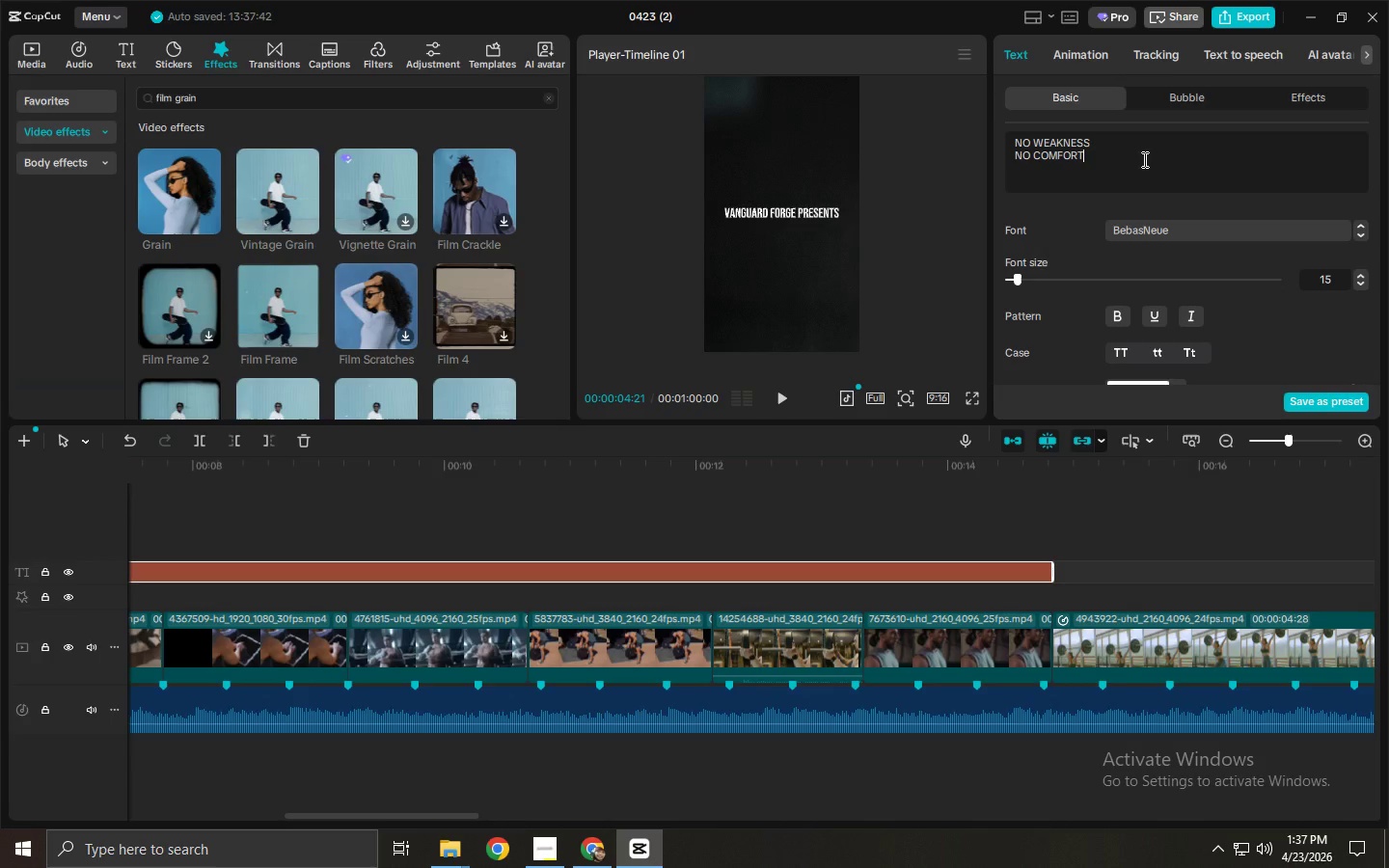 
key(Enter)
 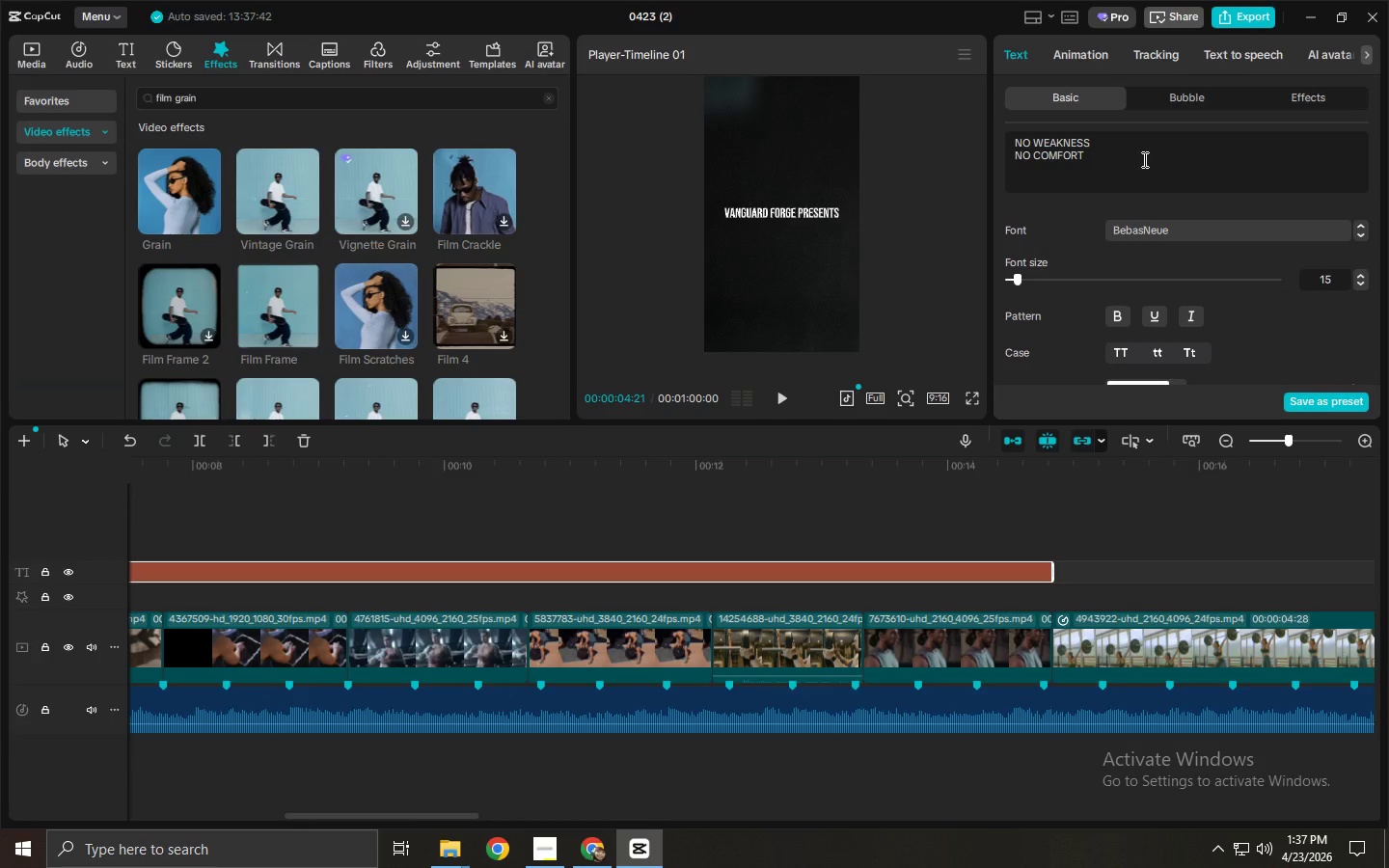 
key(Backspace)
 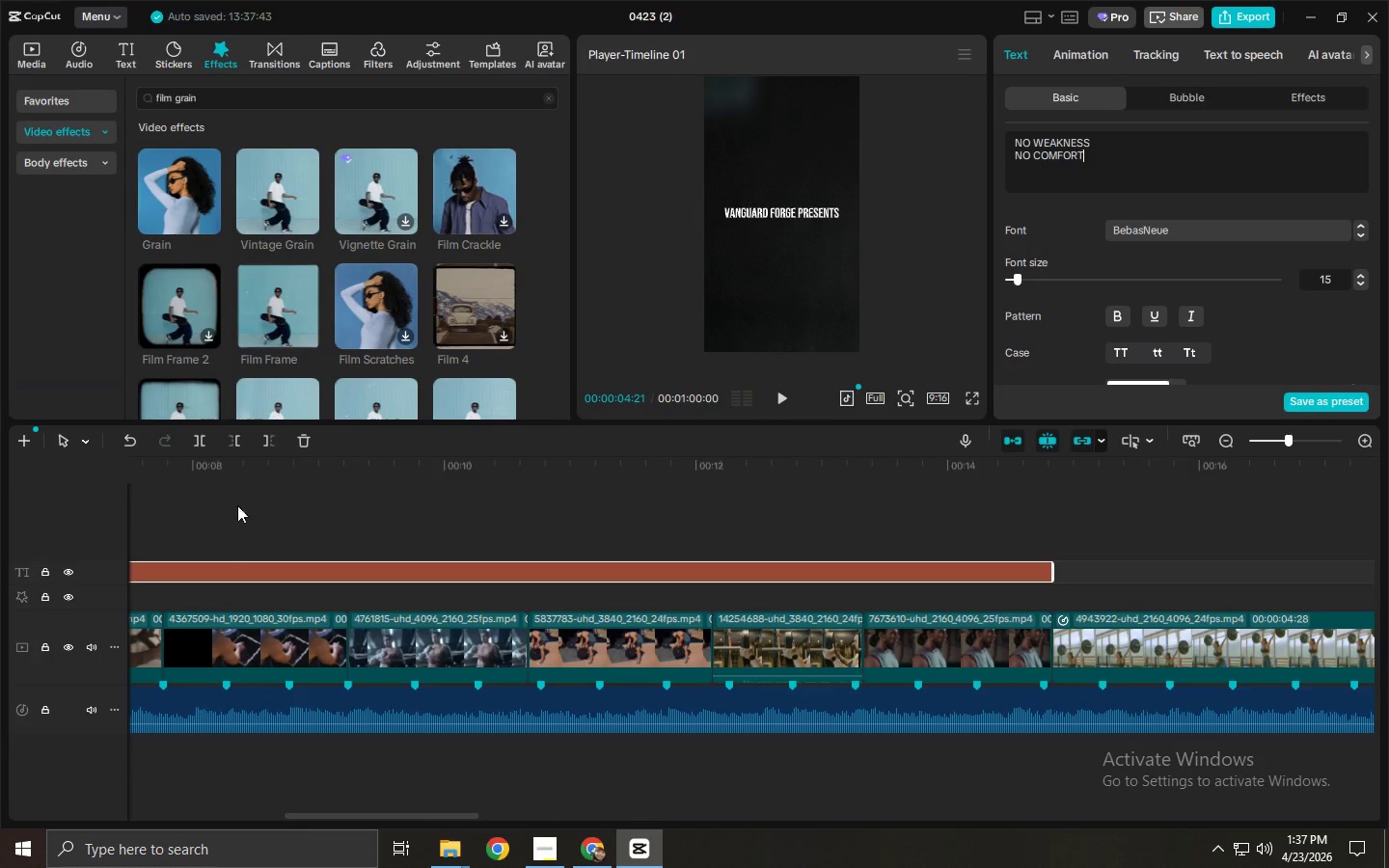 
left_click_drag(start_coordinate=[255, 469], to_coordinate=[654, 483])
 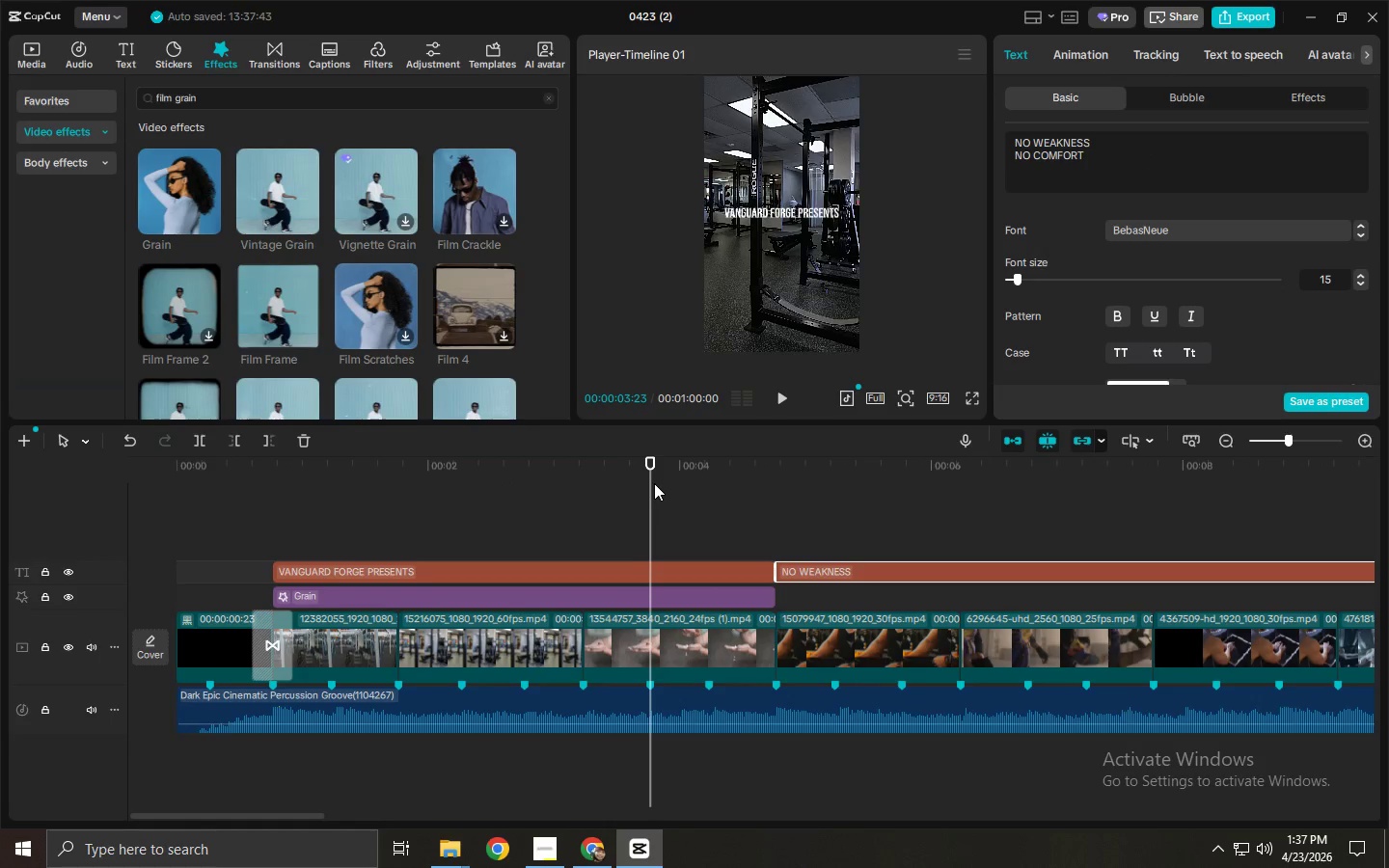 
key(Space)
 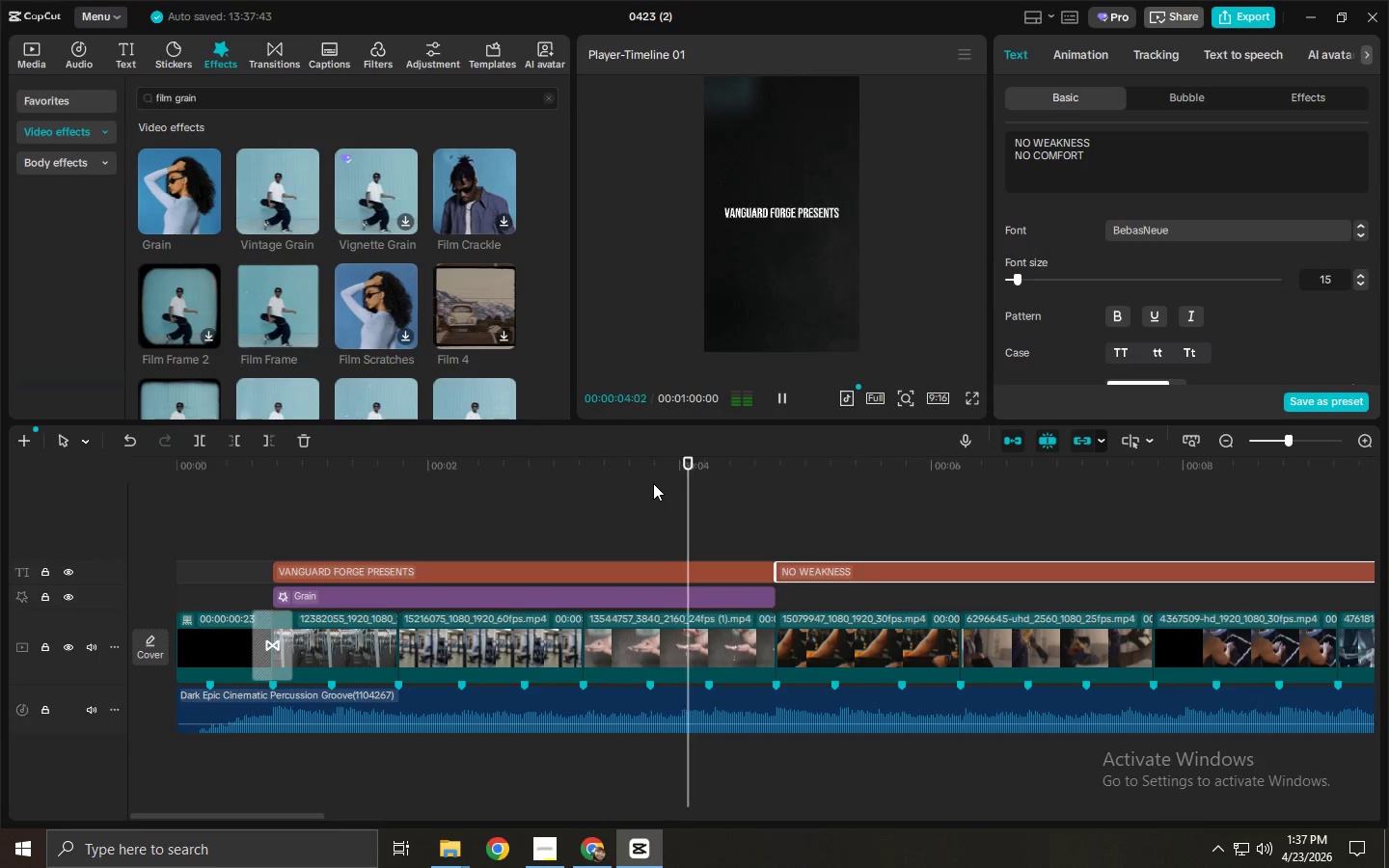 
key(Space)
 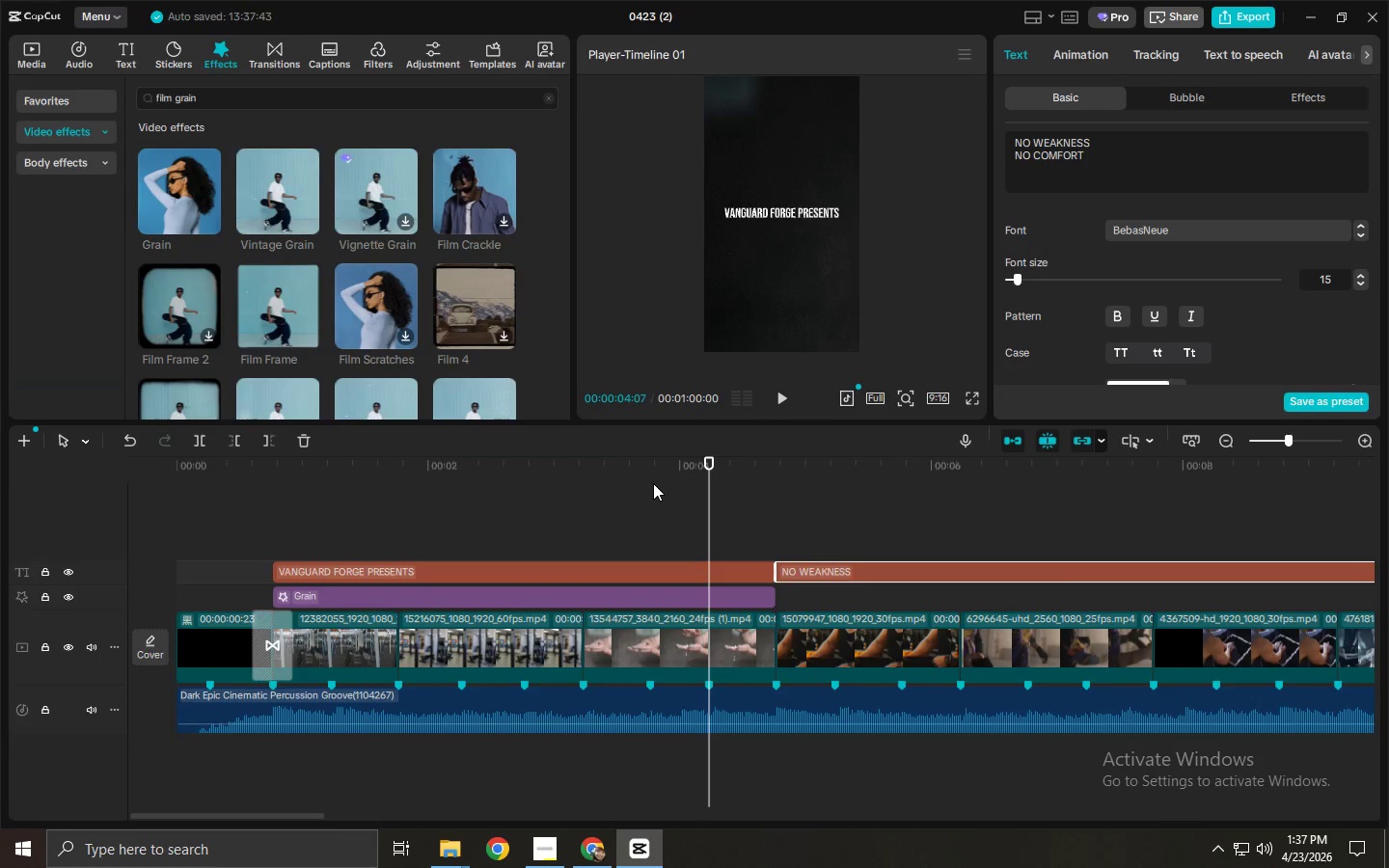 
key(Space)
 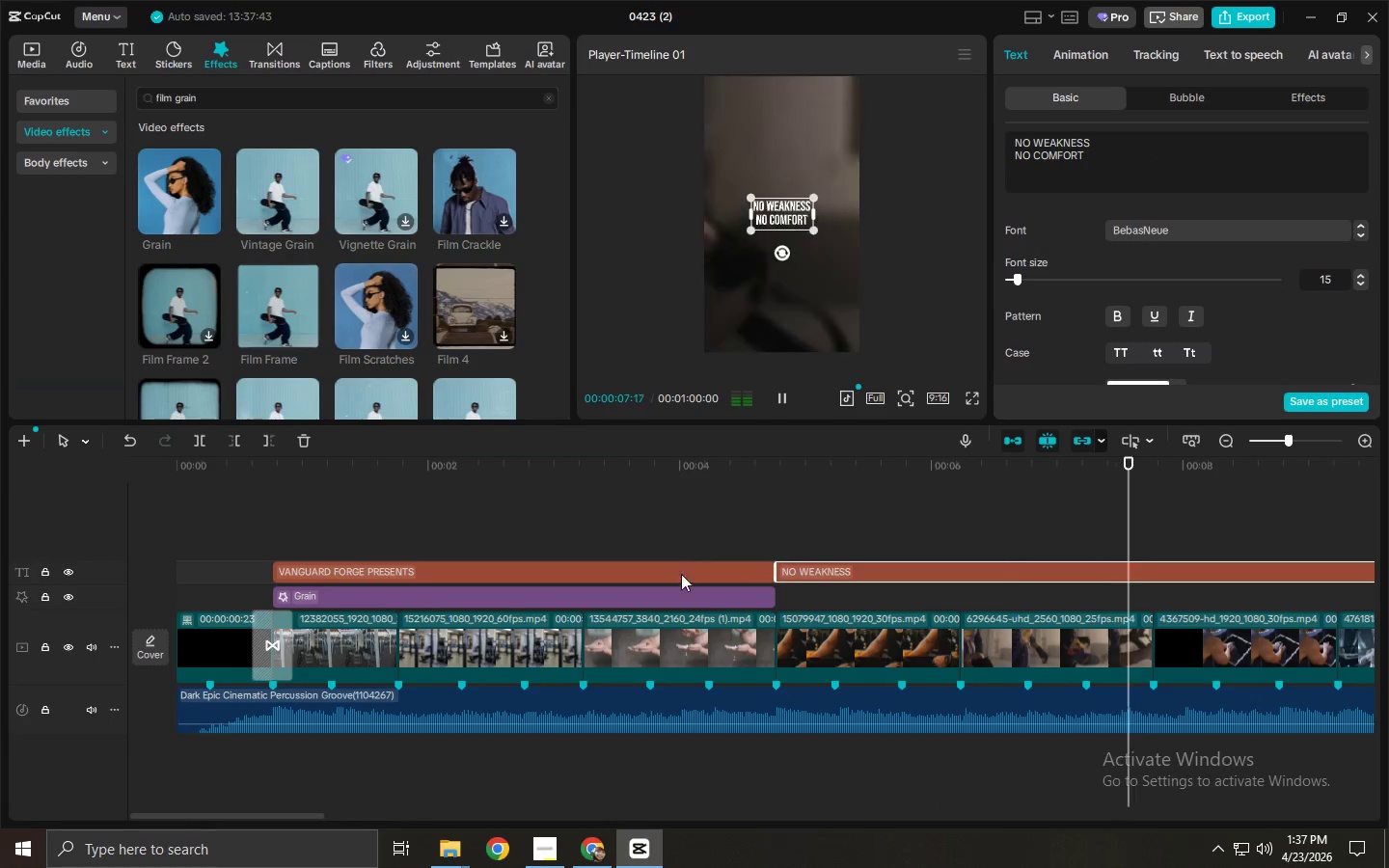 
key(Space)
 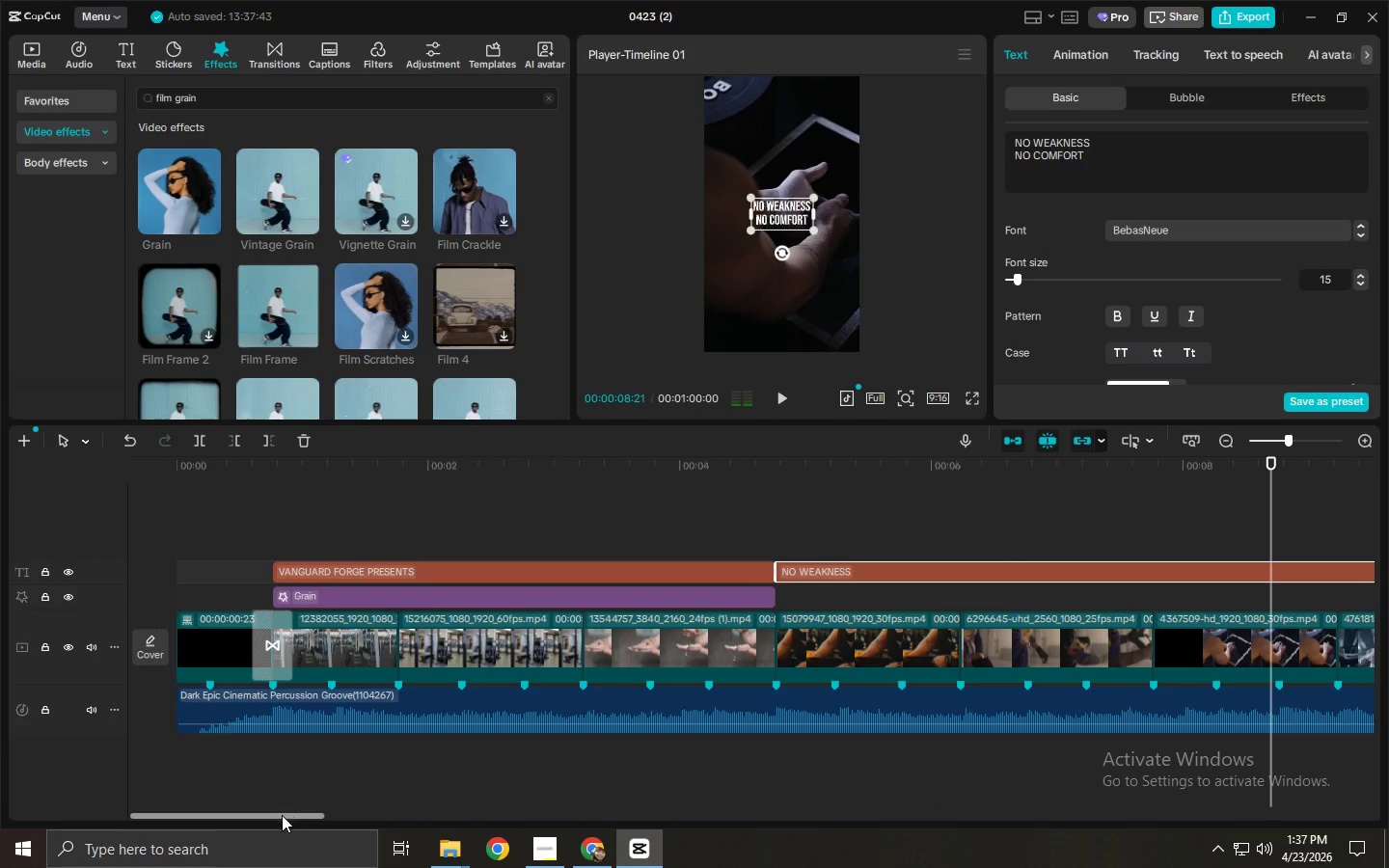 
left_click_drag(start_coordinate=[282, 815], to_coordinate=[395, 816])
 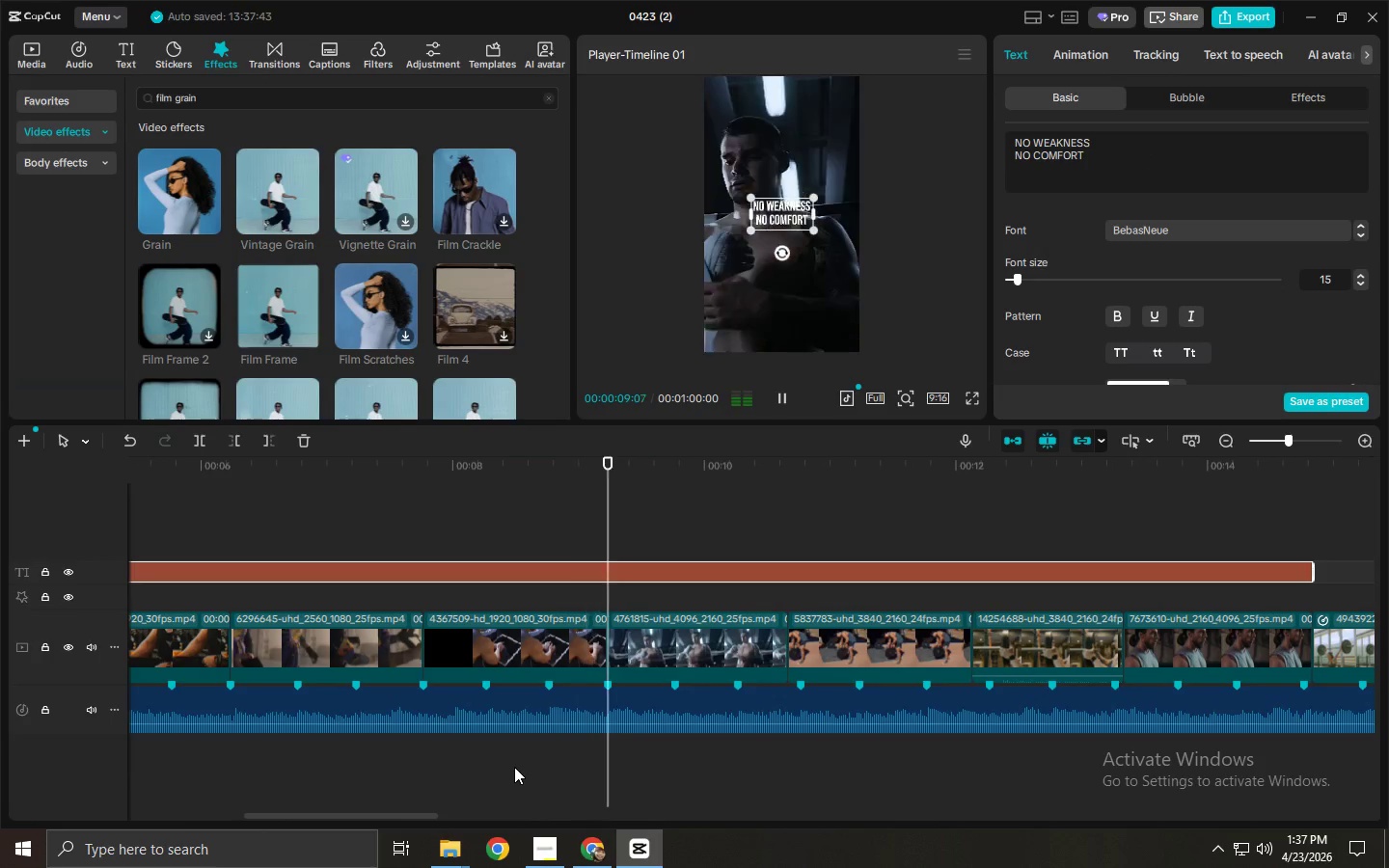 
key(Space)
 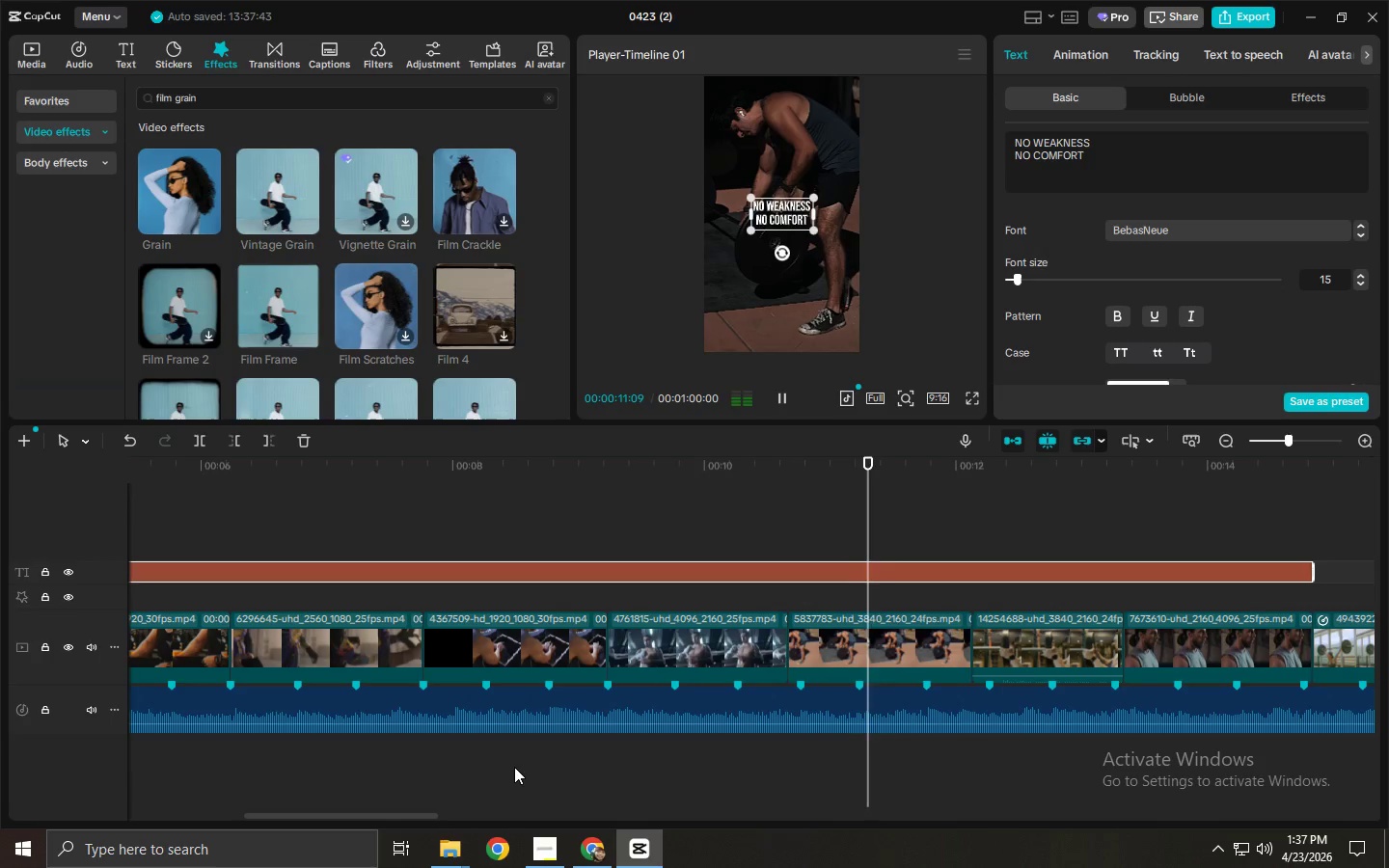 
key(Space)
 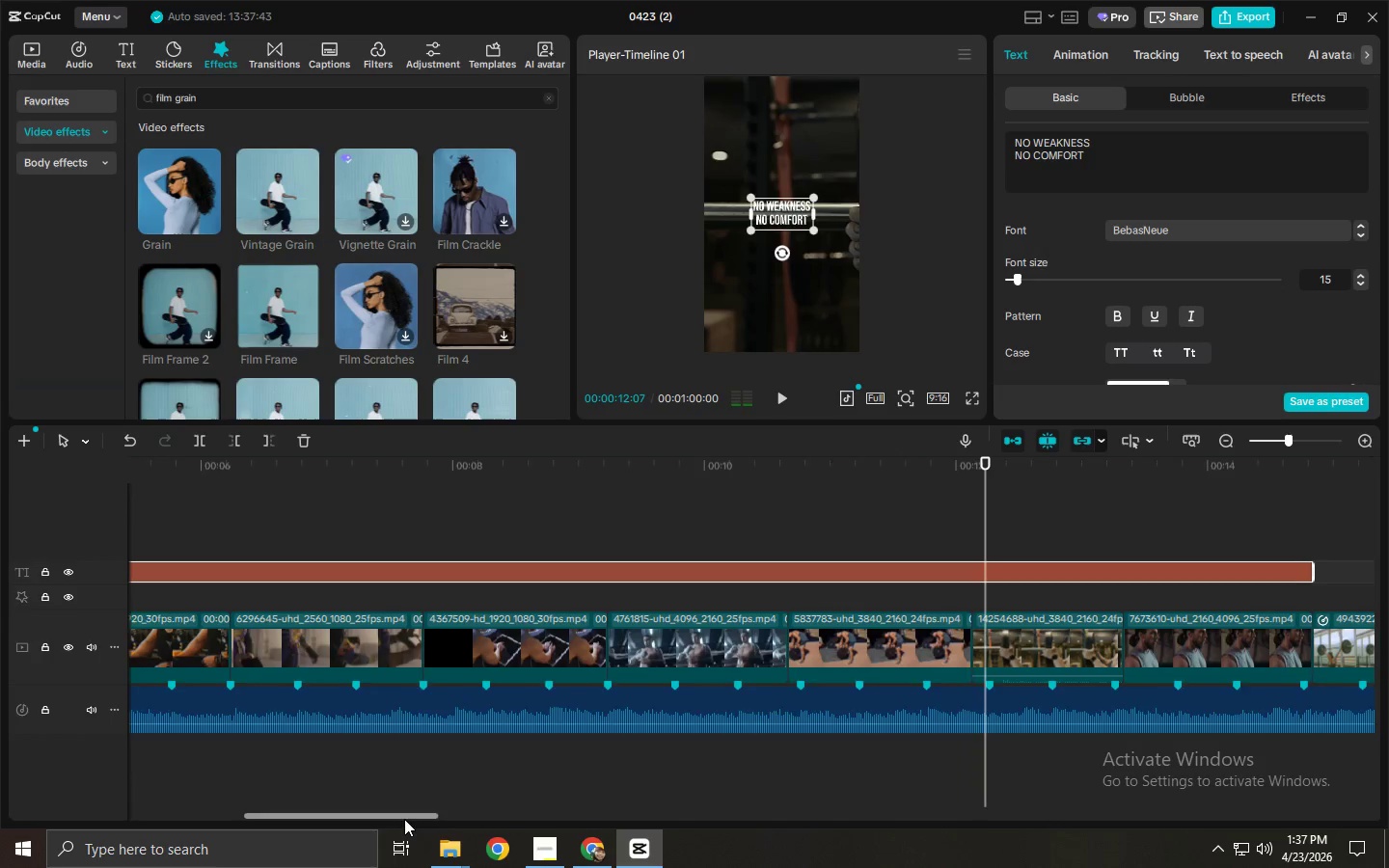 
left_click_drag(start_coordinate=[404, 819], to_coordinate=[534, 820])
 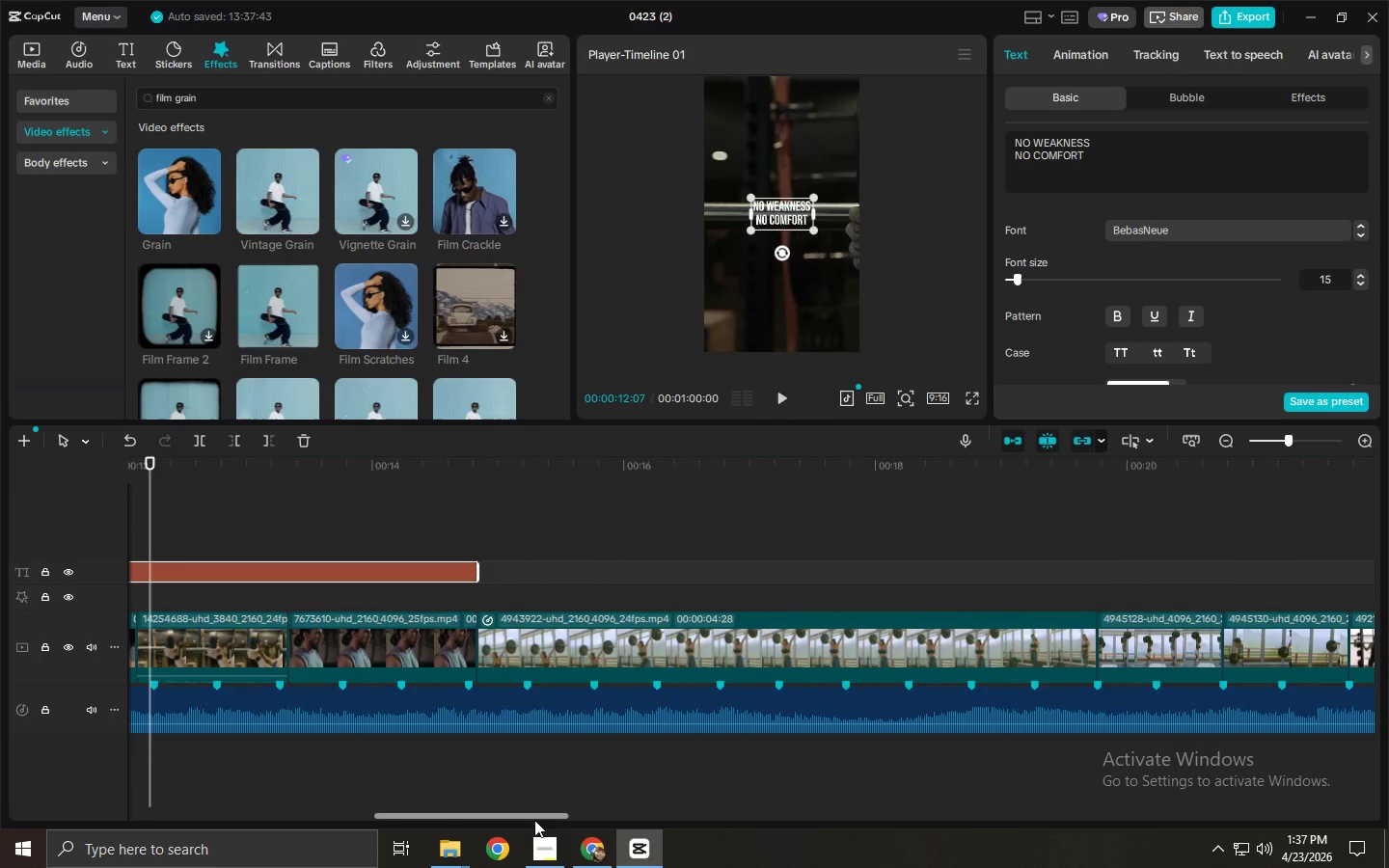 
key(Space)
 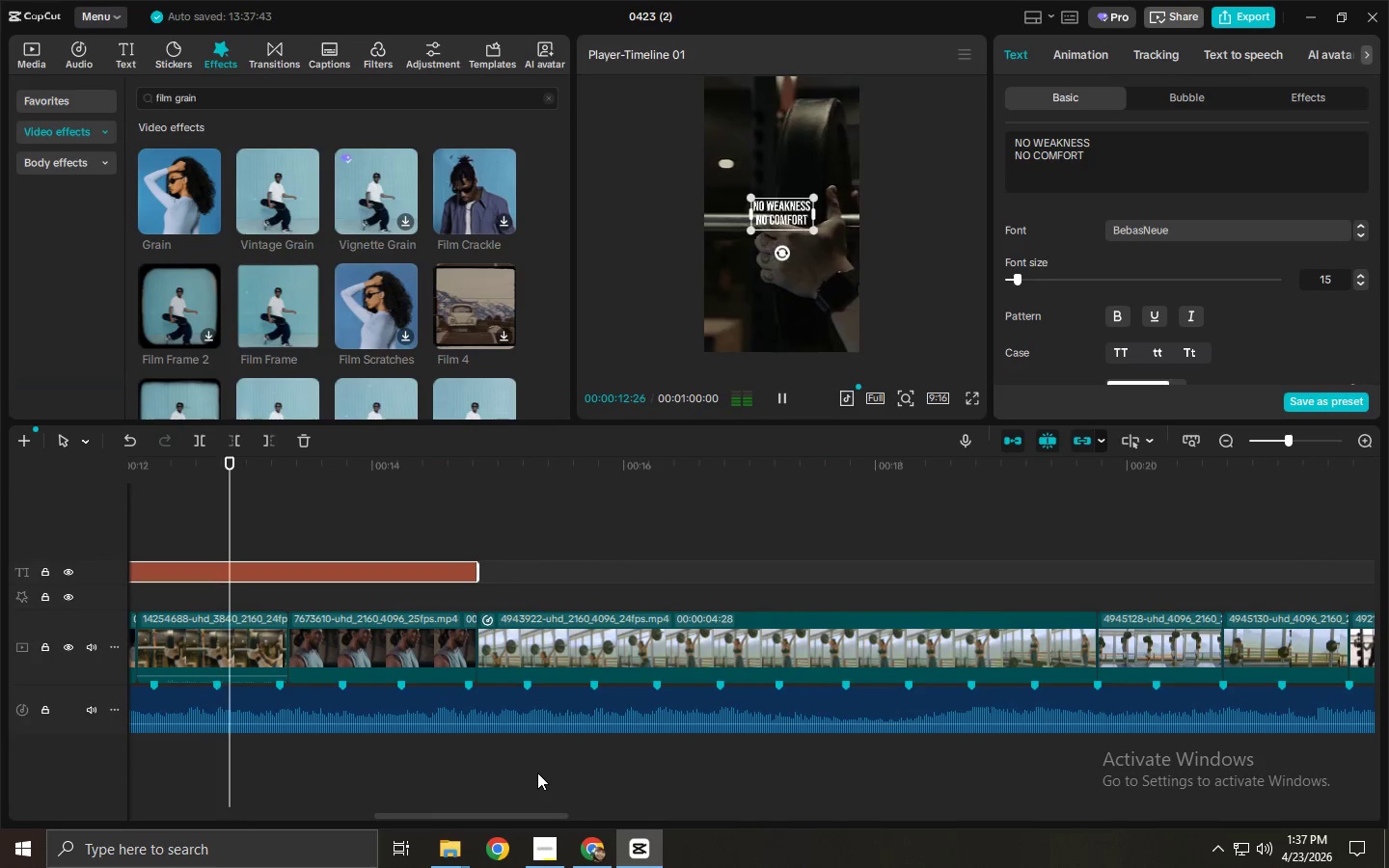 
key(Space)
 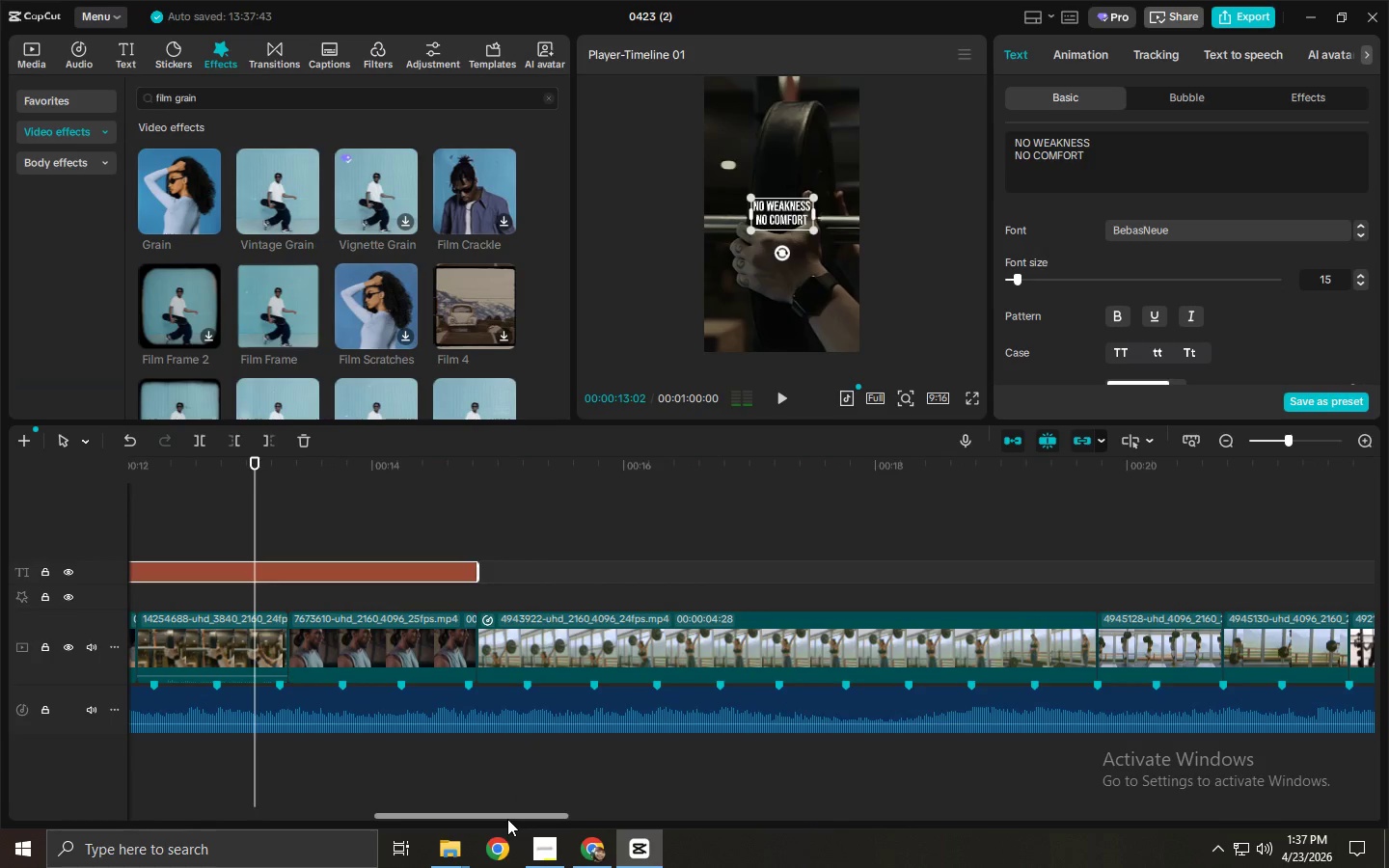 
left_click_drag(start_coordinate=[507, 819], to_coordinate=[41, 813])
 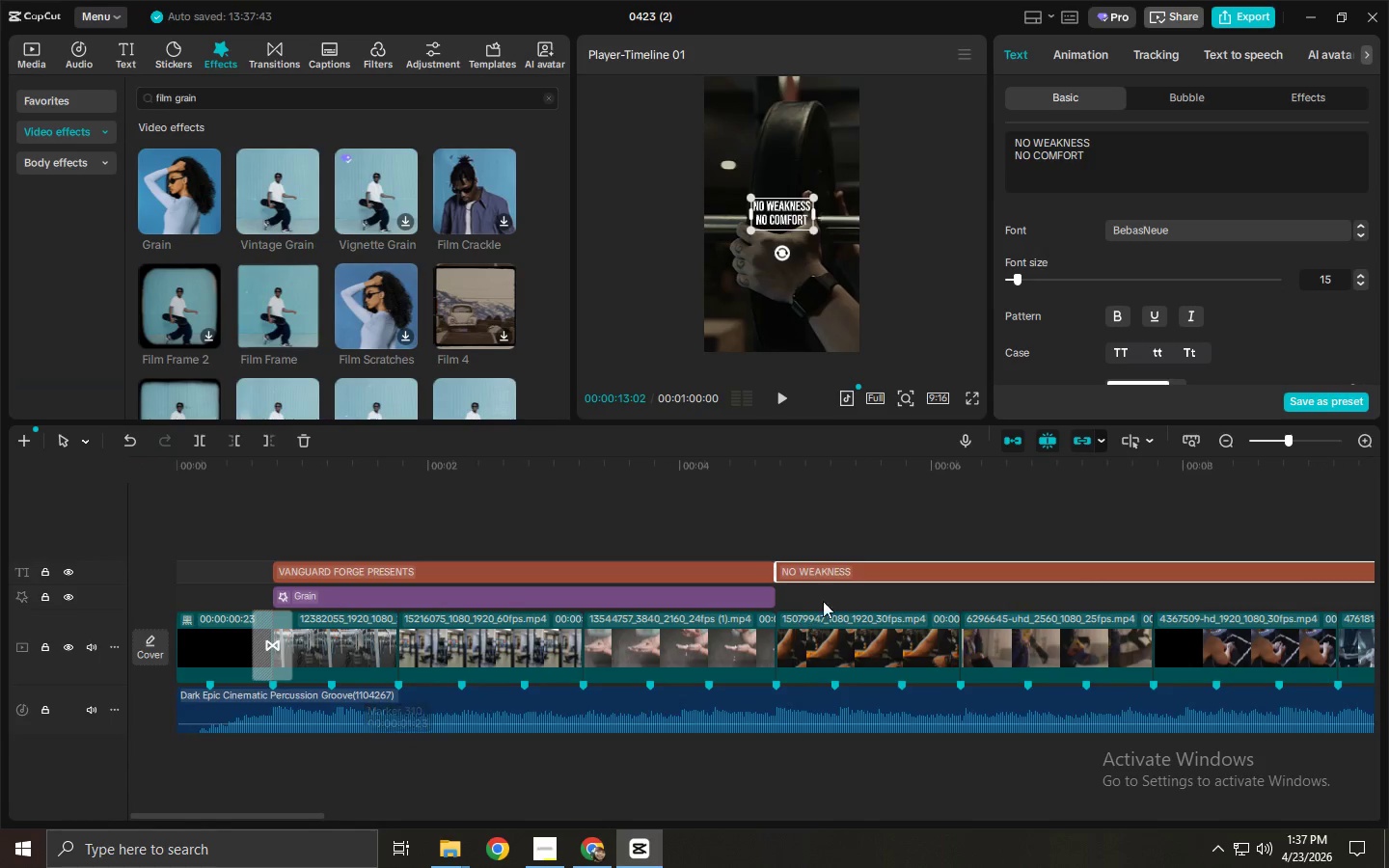 
left_click([835, 576])
 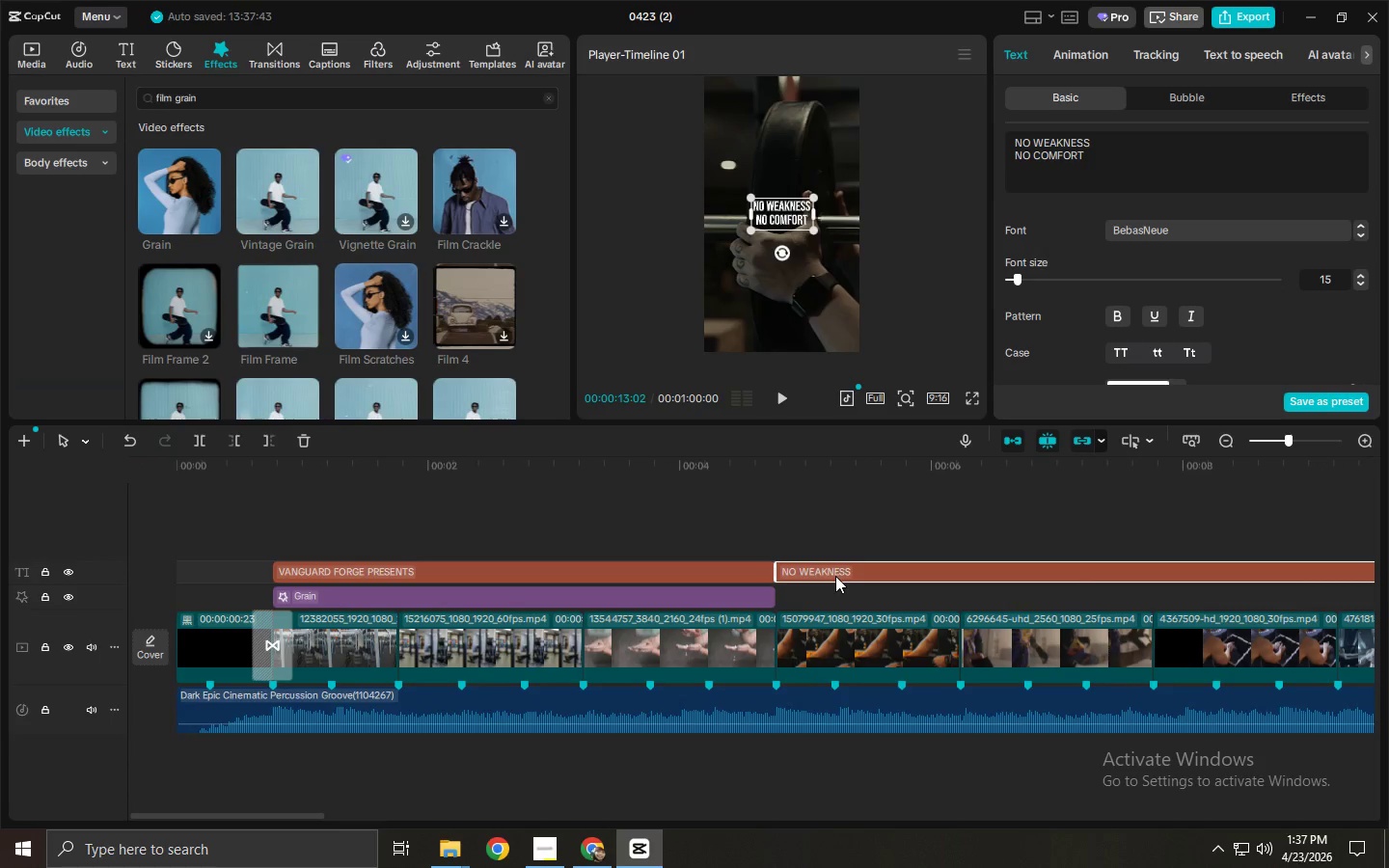 
key(Delete)
 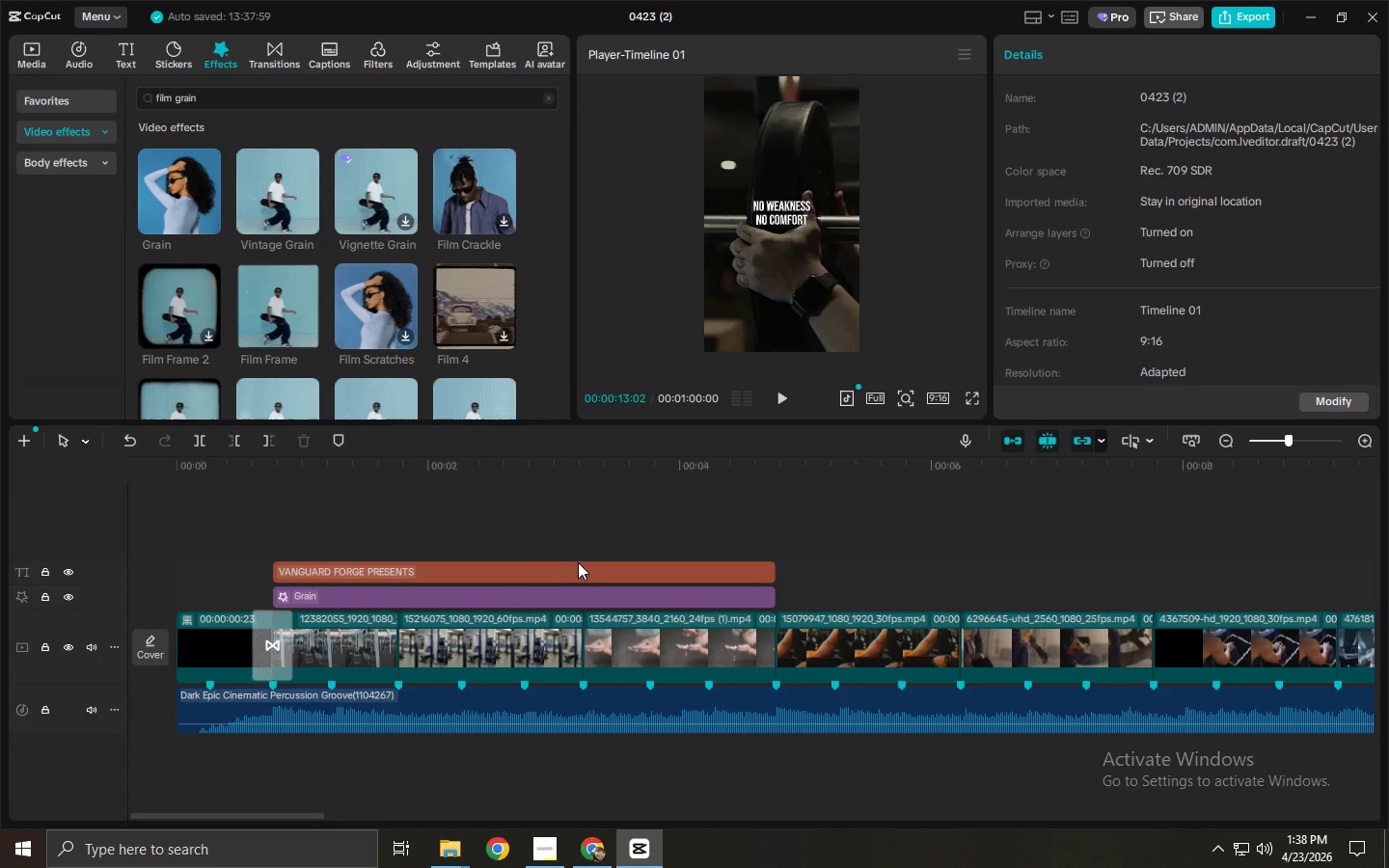 
left_click([571, 567])
 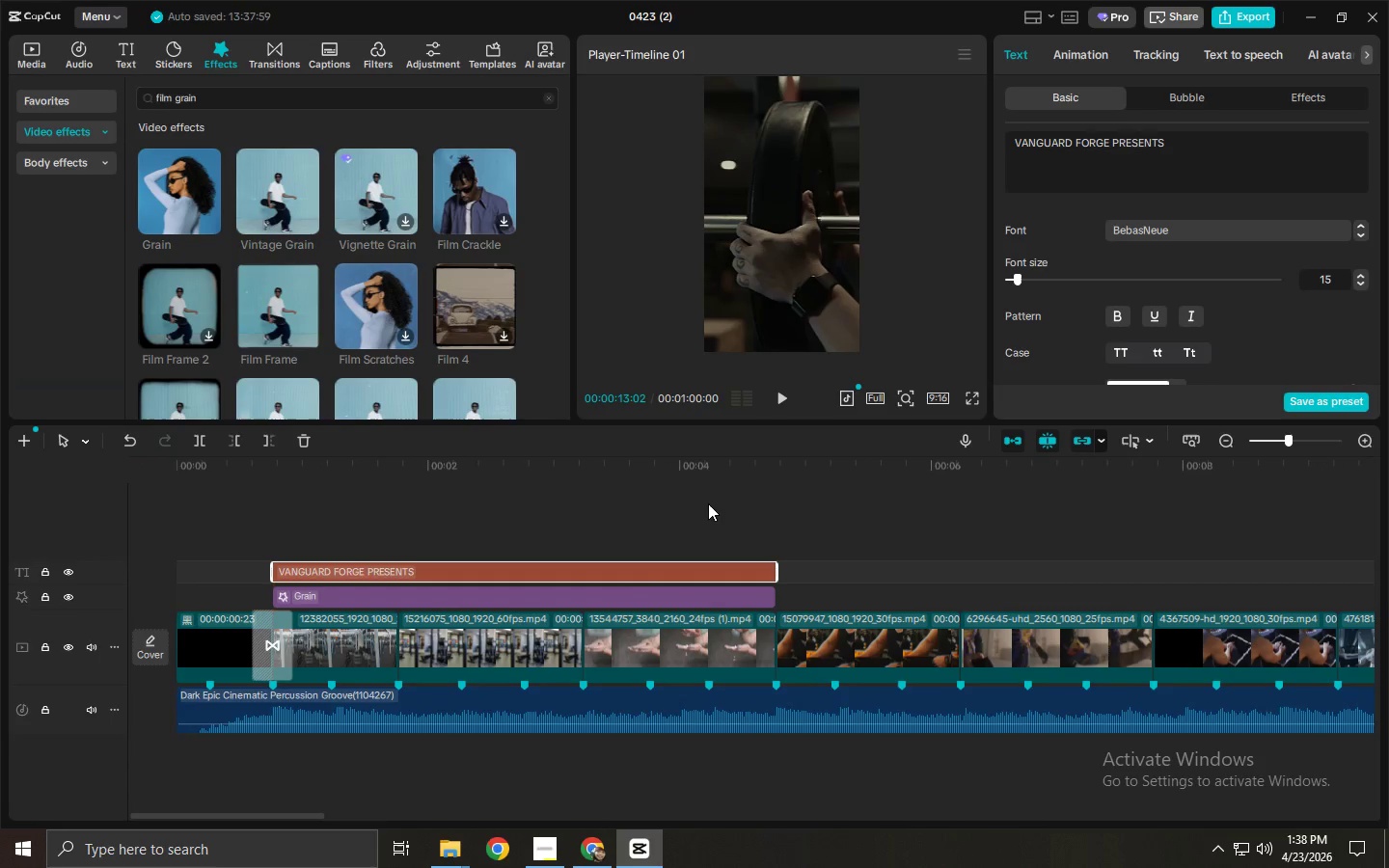 
left_click([639, 461])
 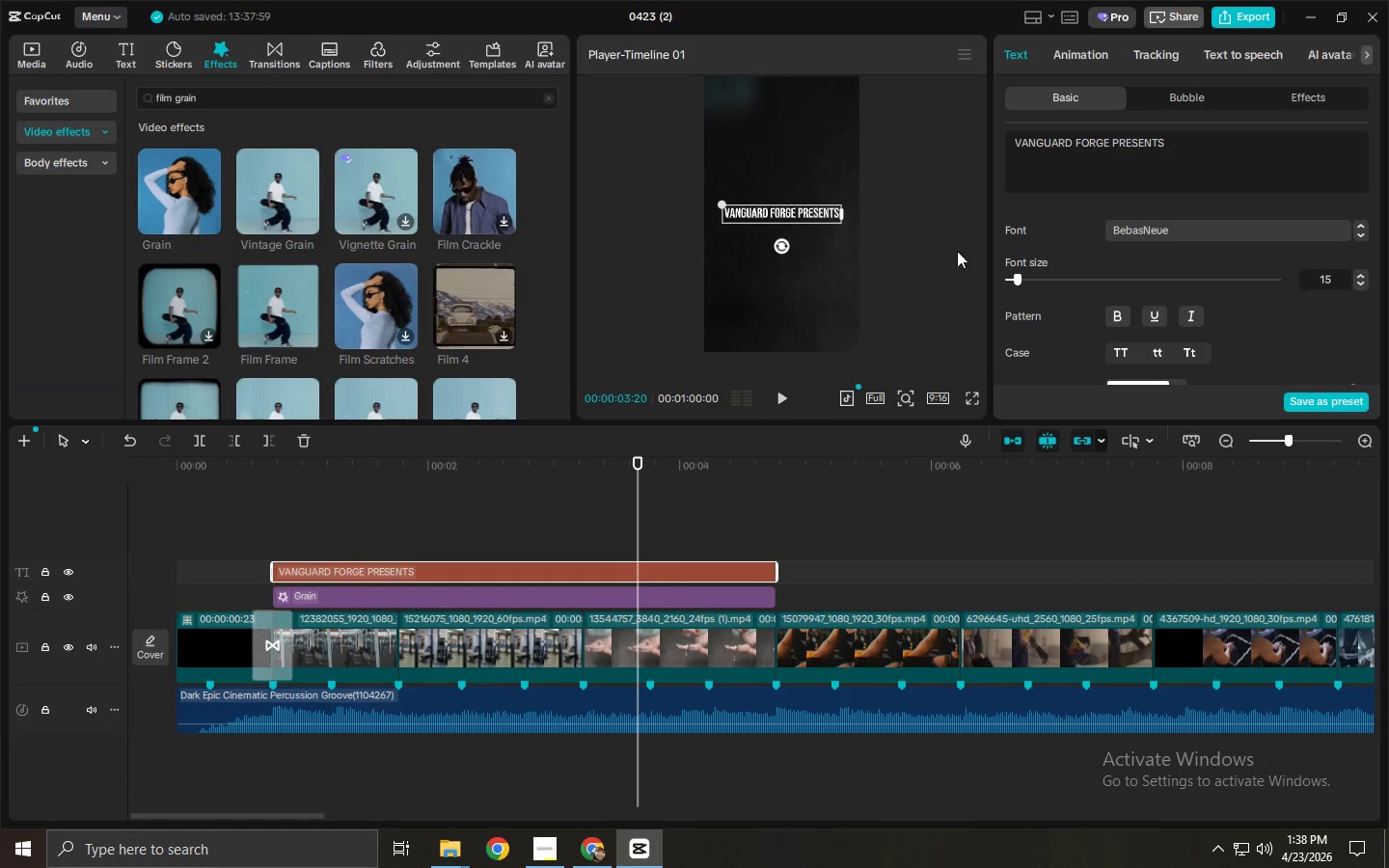 
left_click_drag(start_coordinate=[806, 216], to_coordinate=[802, 283])
 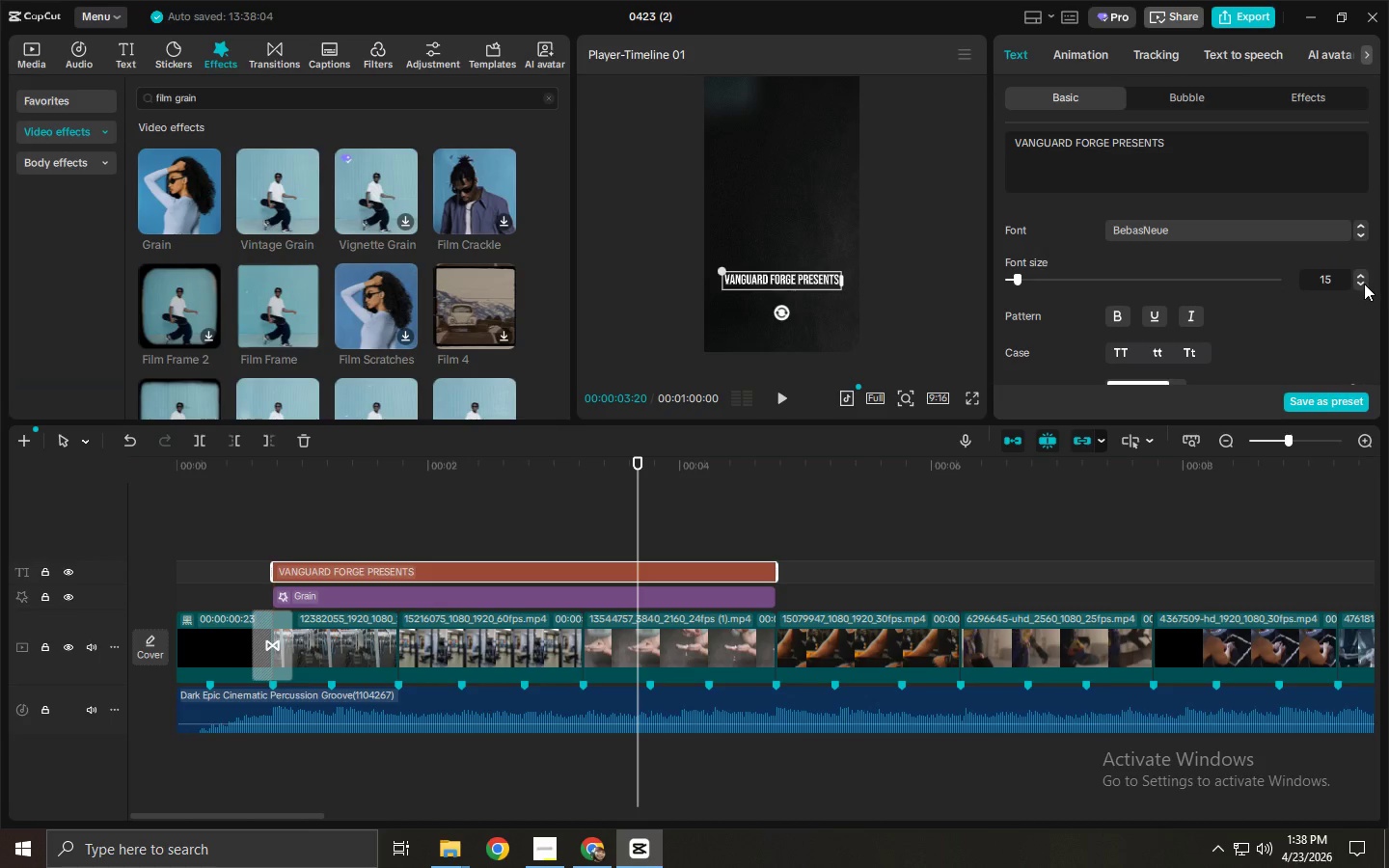 
double_click([1363, 284])
 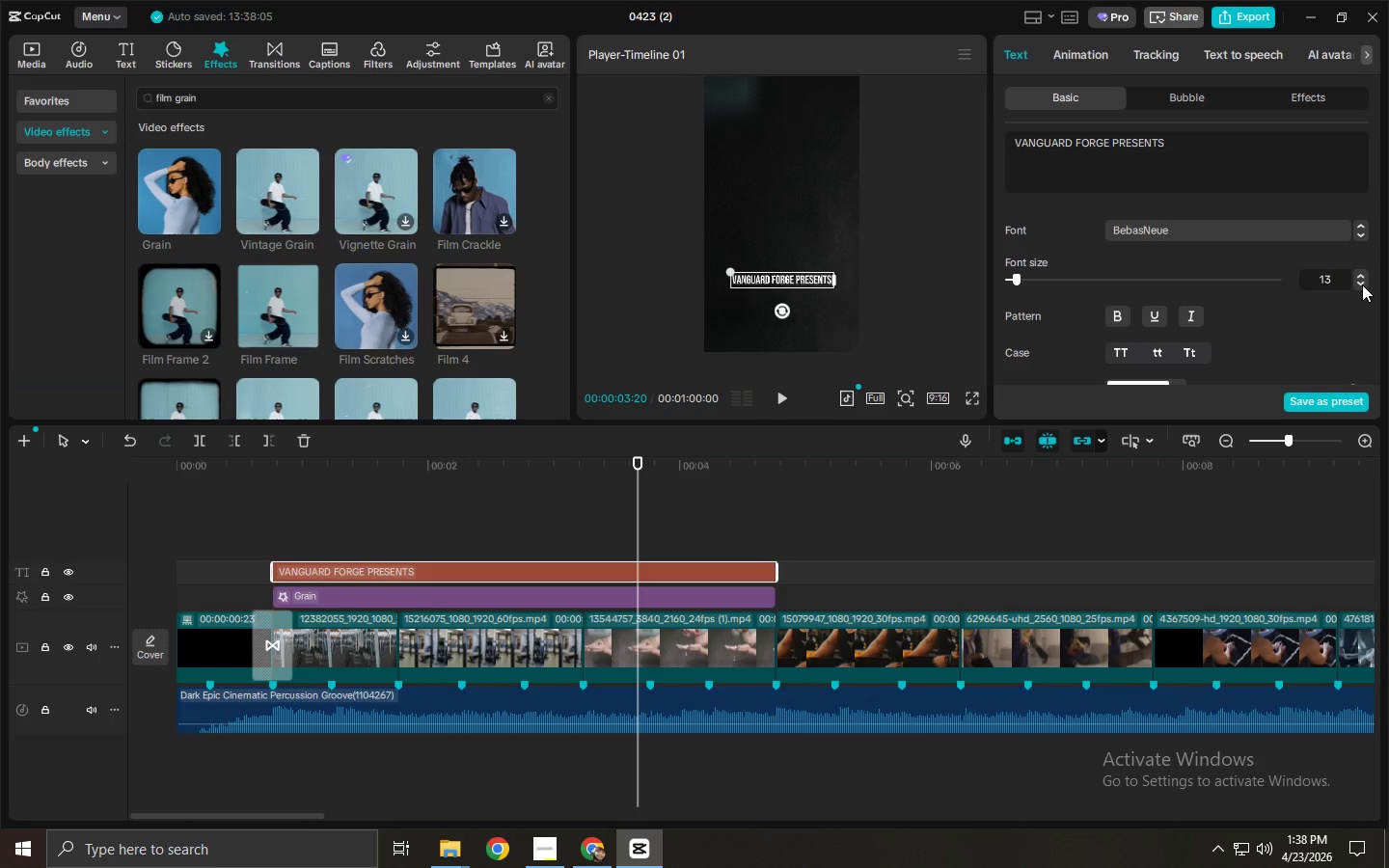 
triple_click([1362, 285])
 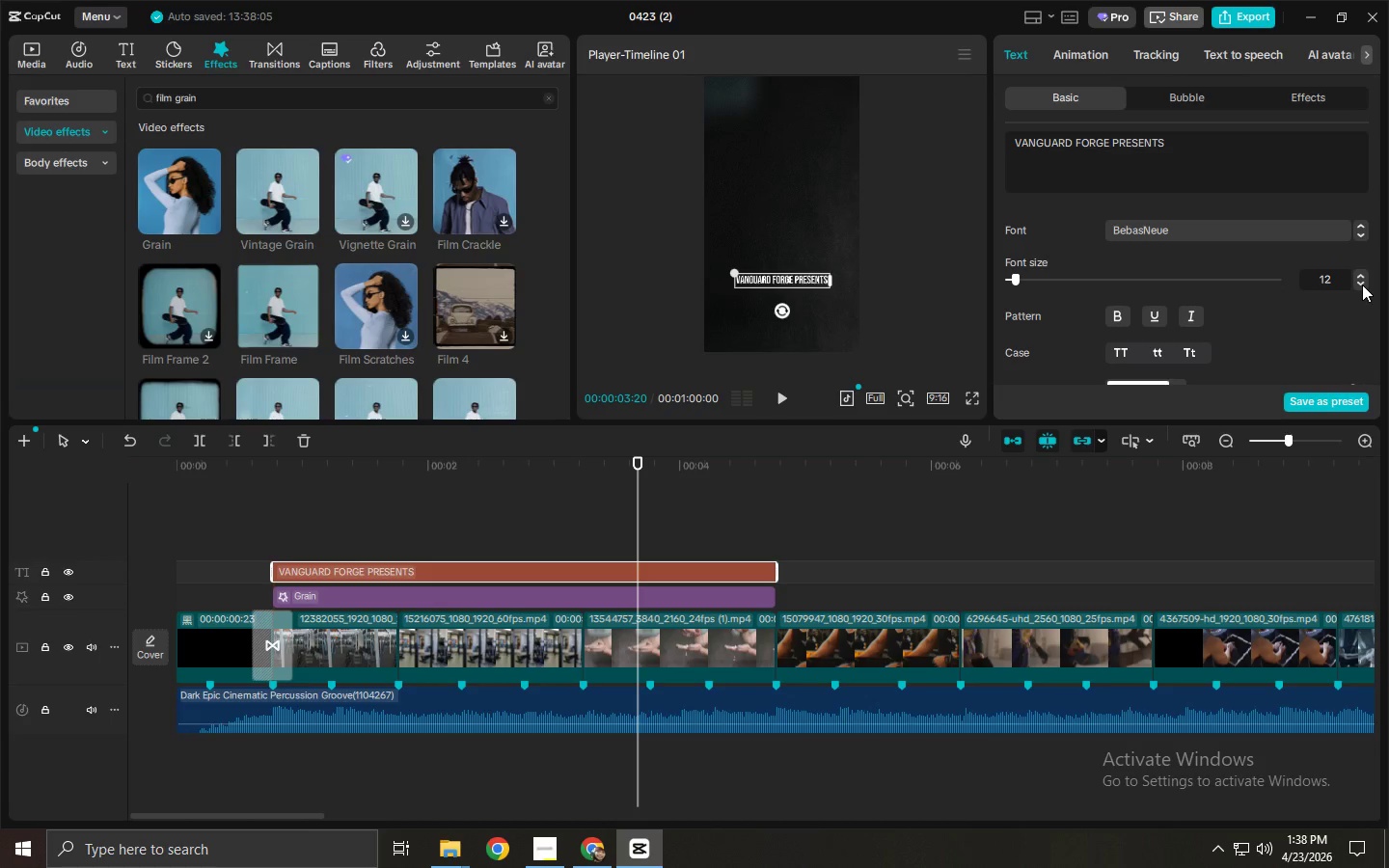 
triple_click([1362, 285])
 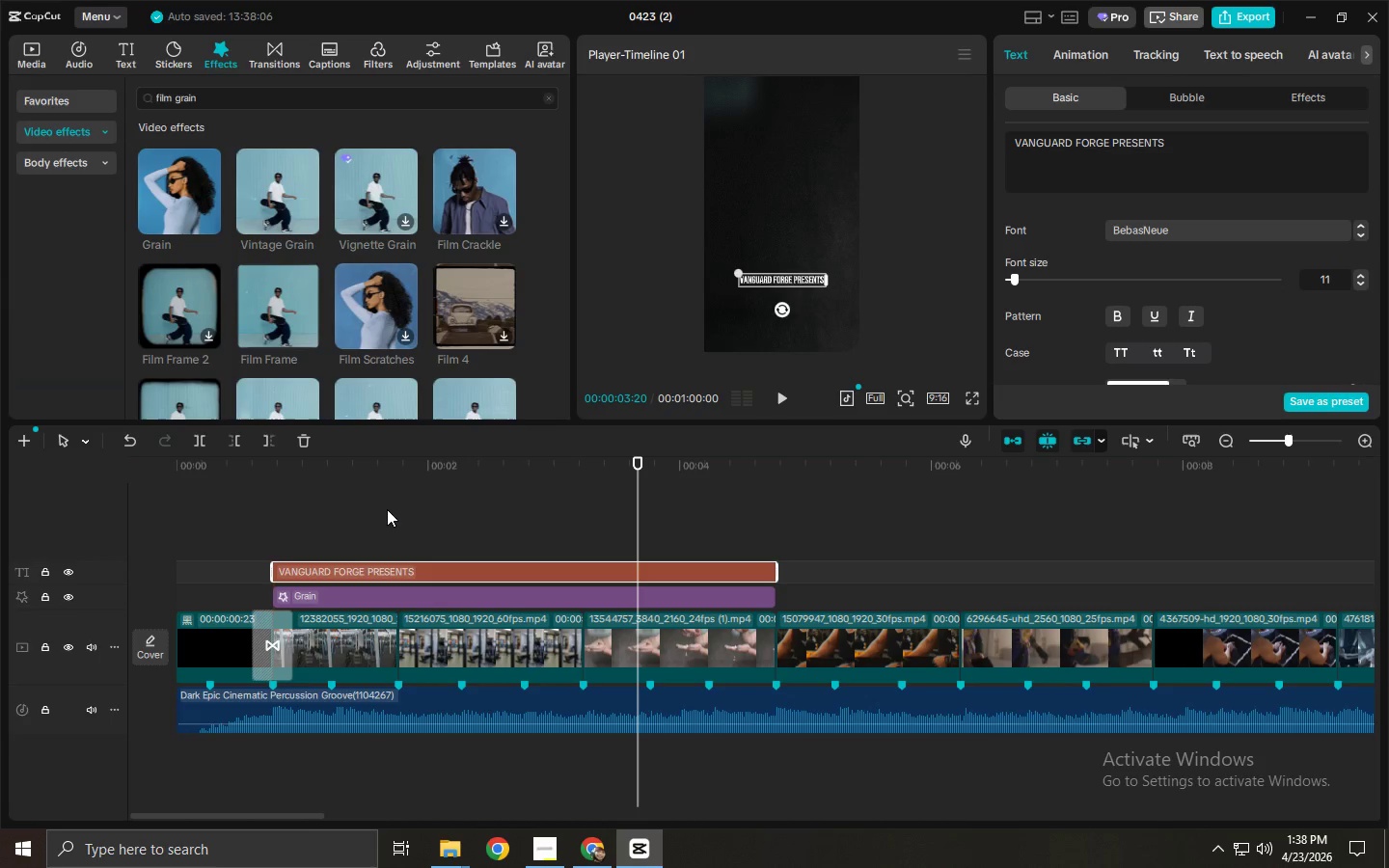 
left_click_drag(start_coordinate=[334, 482], to_coordinate=[132, 480])
 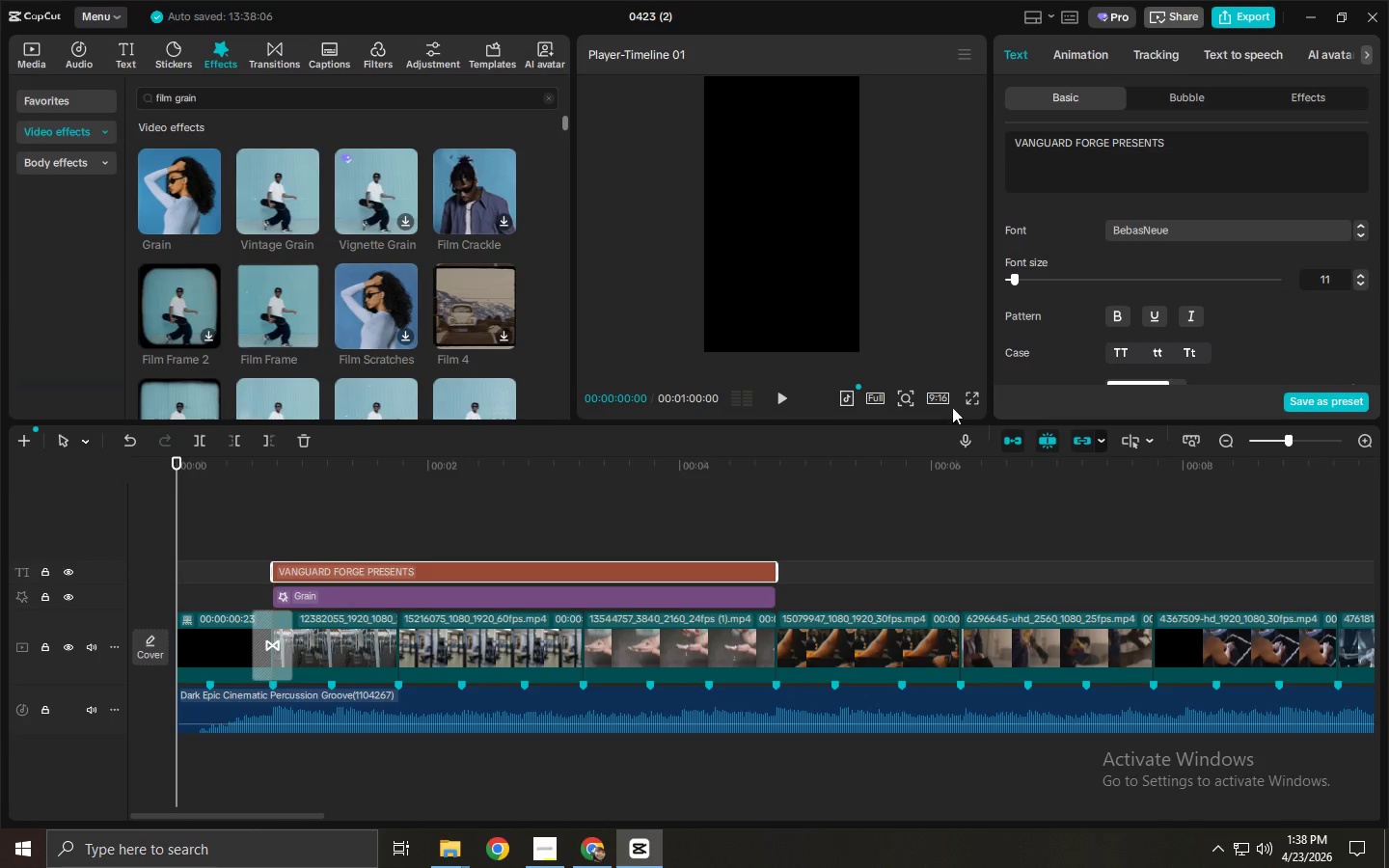 
left_click([965, 402])
 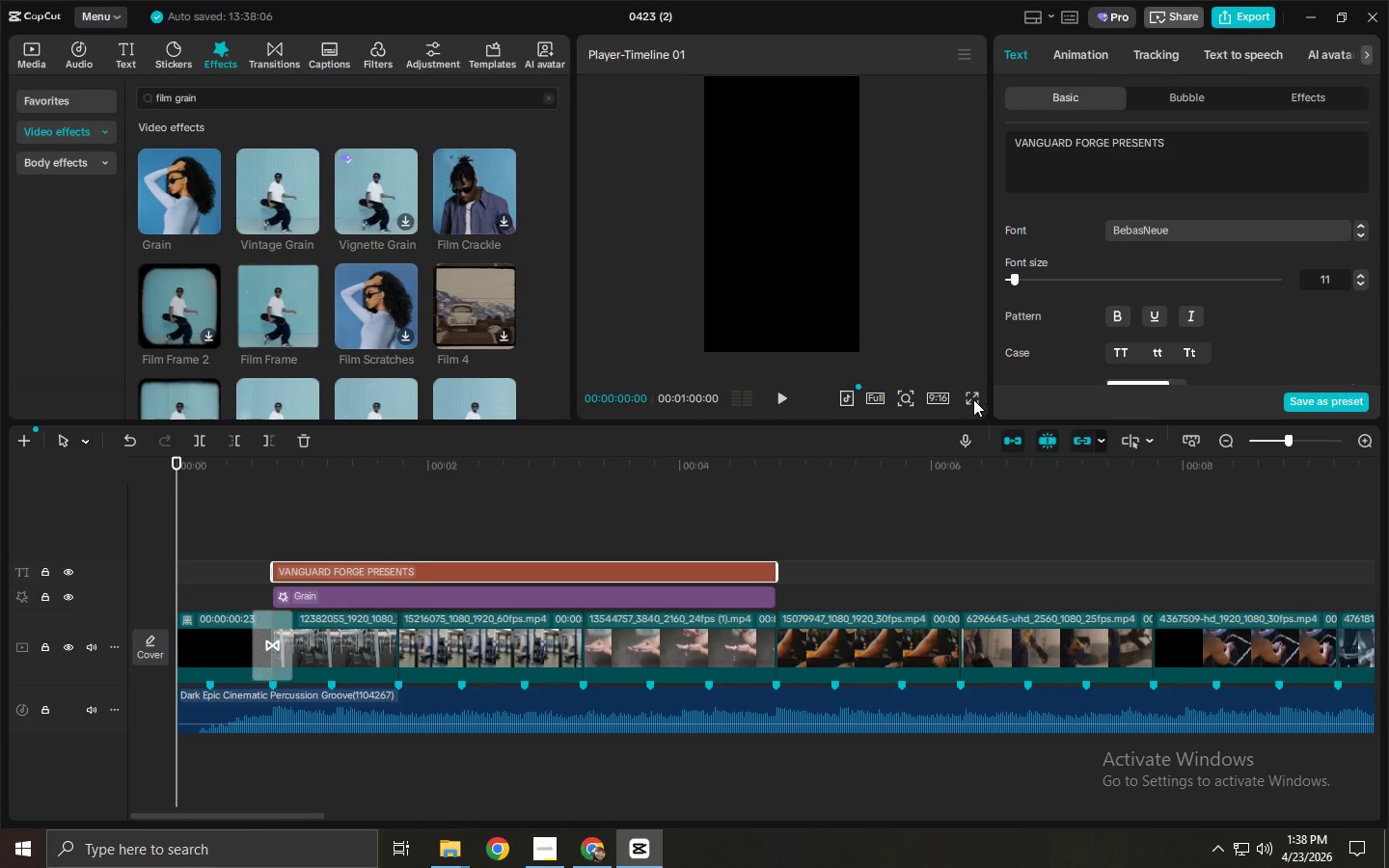 
left_click([975, 398])
 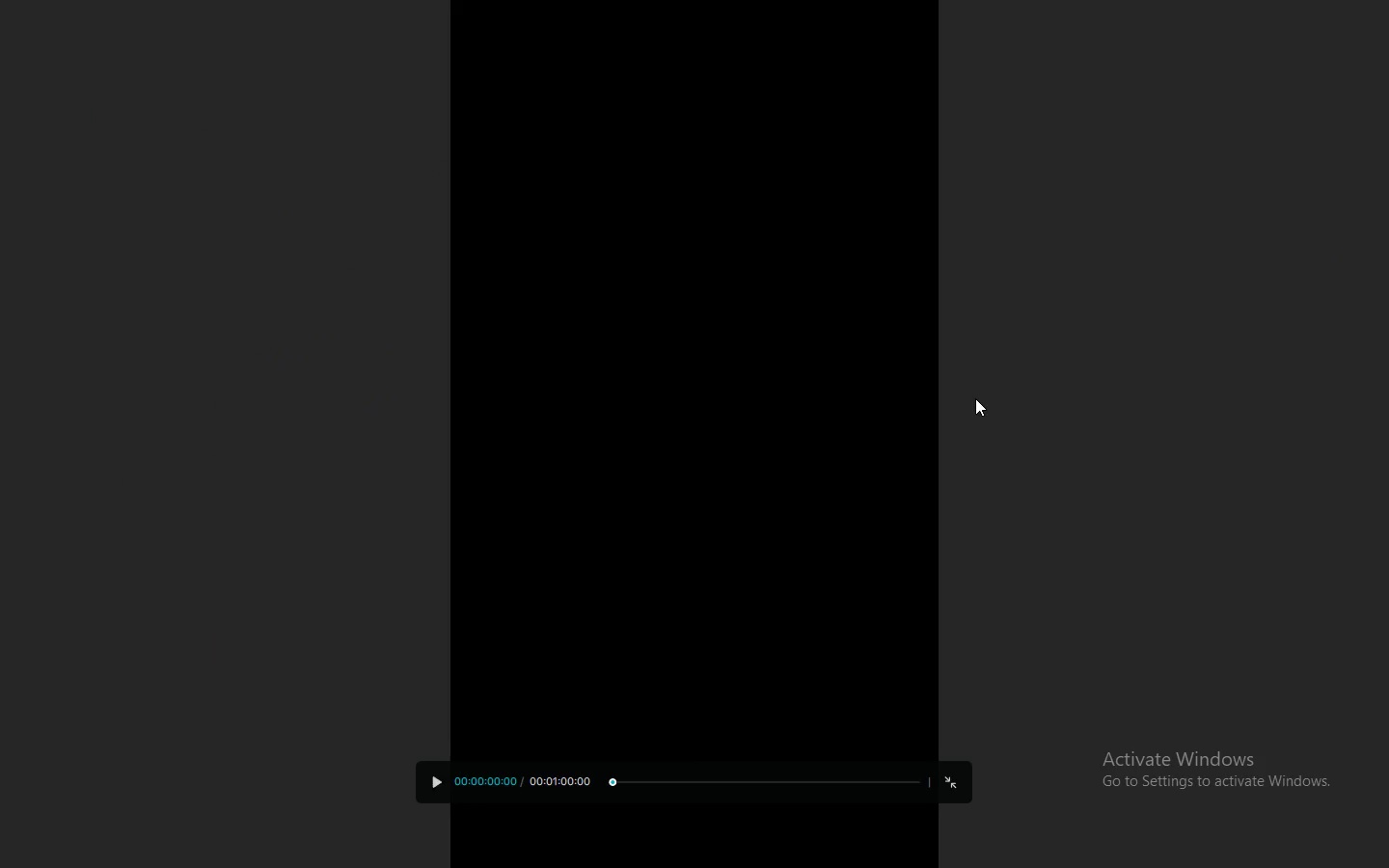 
key(Space)
 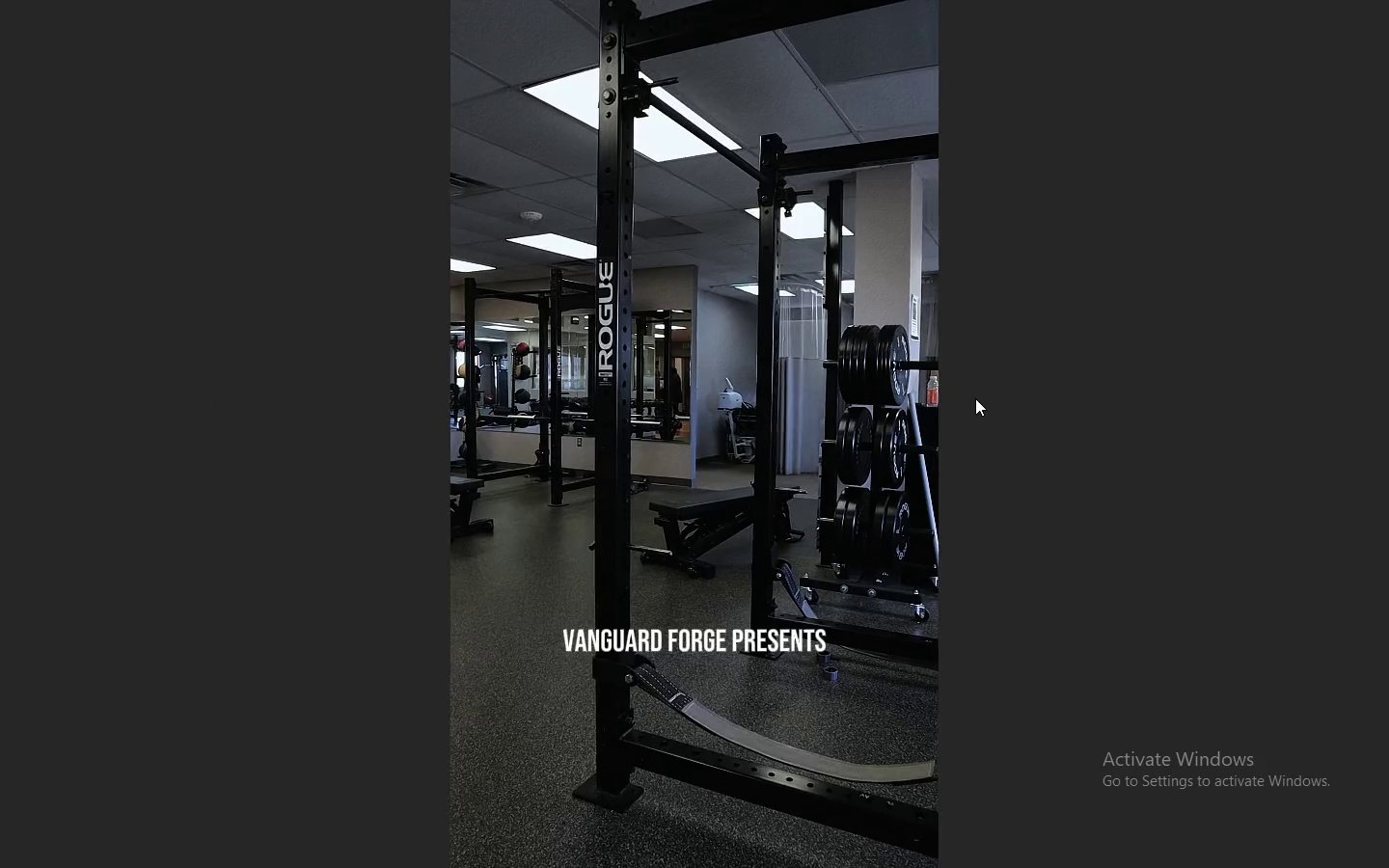 
key(Space)
 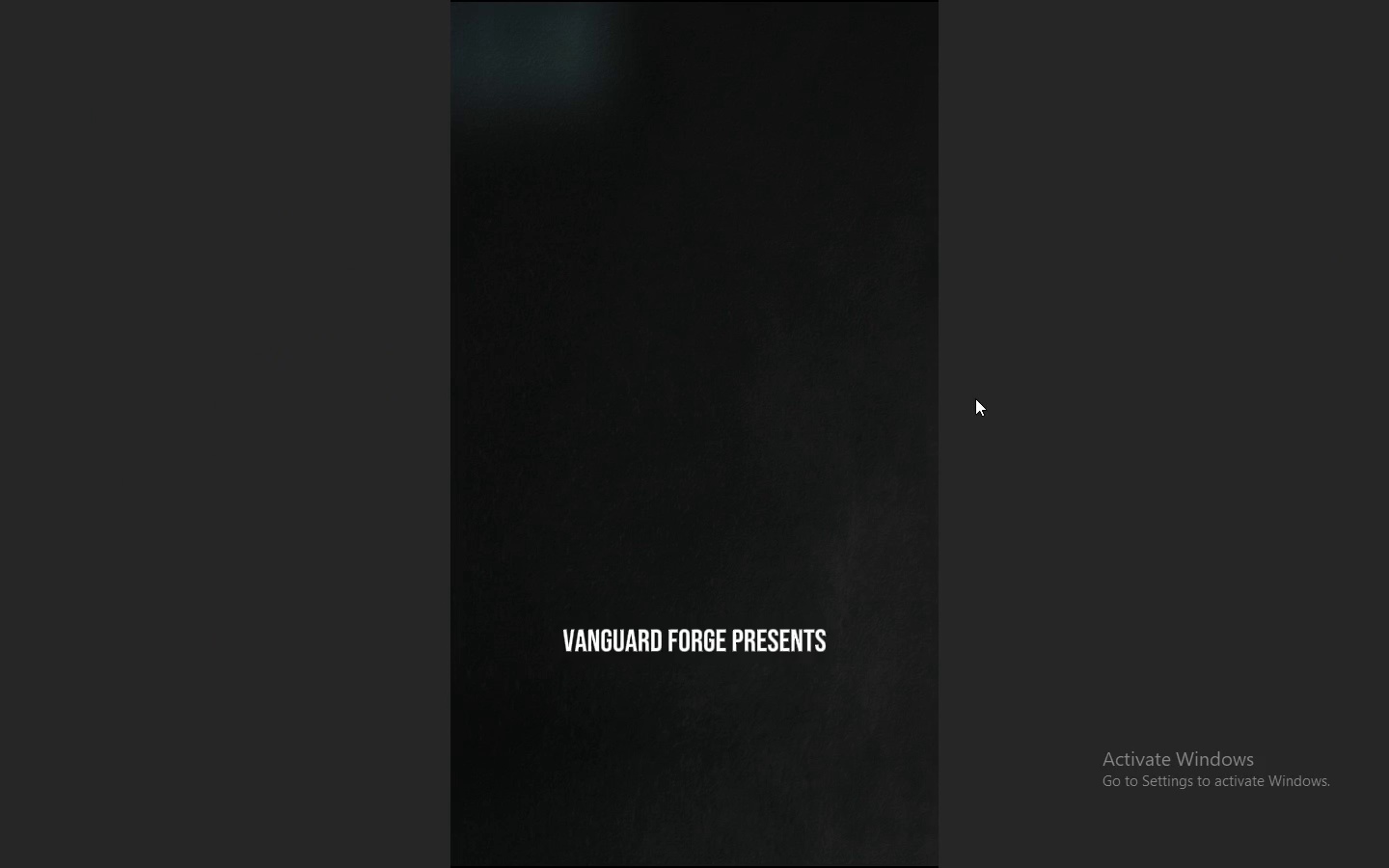 
wait(10.88)
 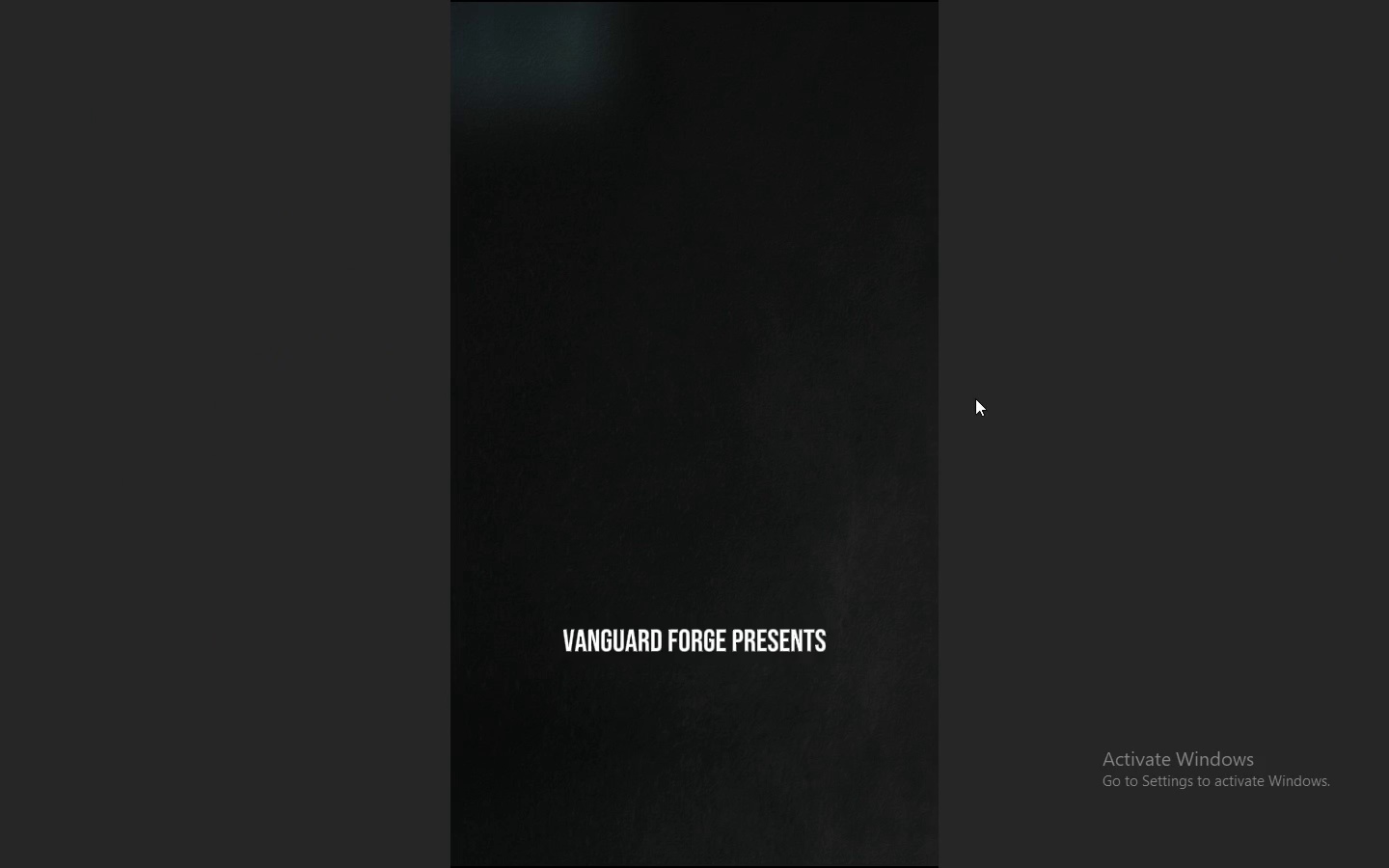 
key(Space)
 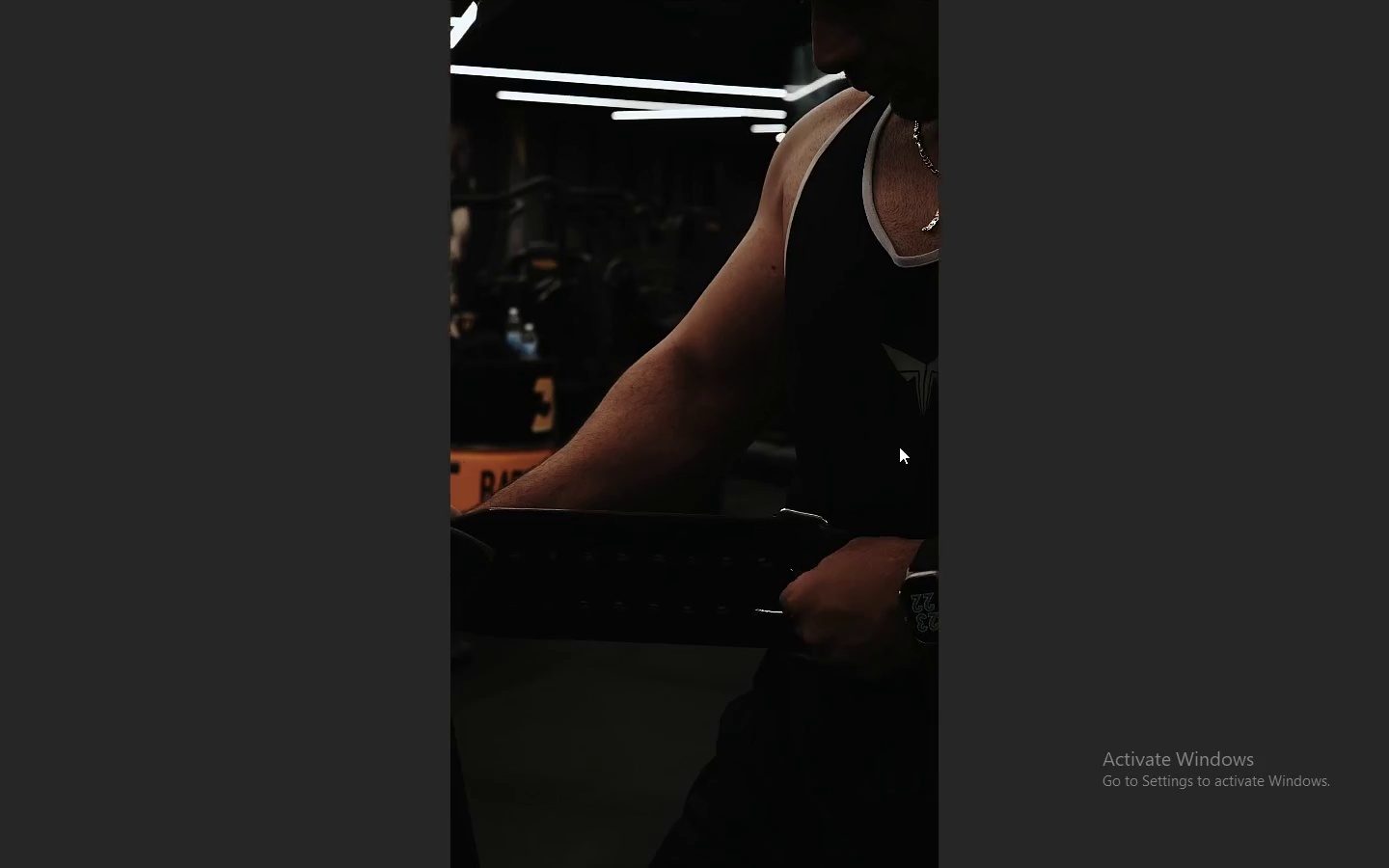 
key(Space)
 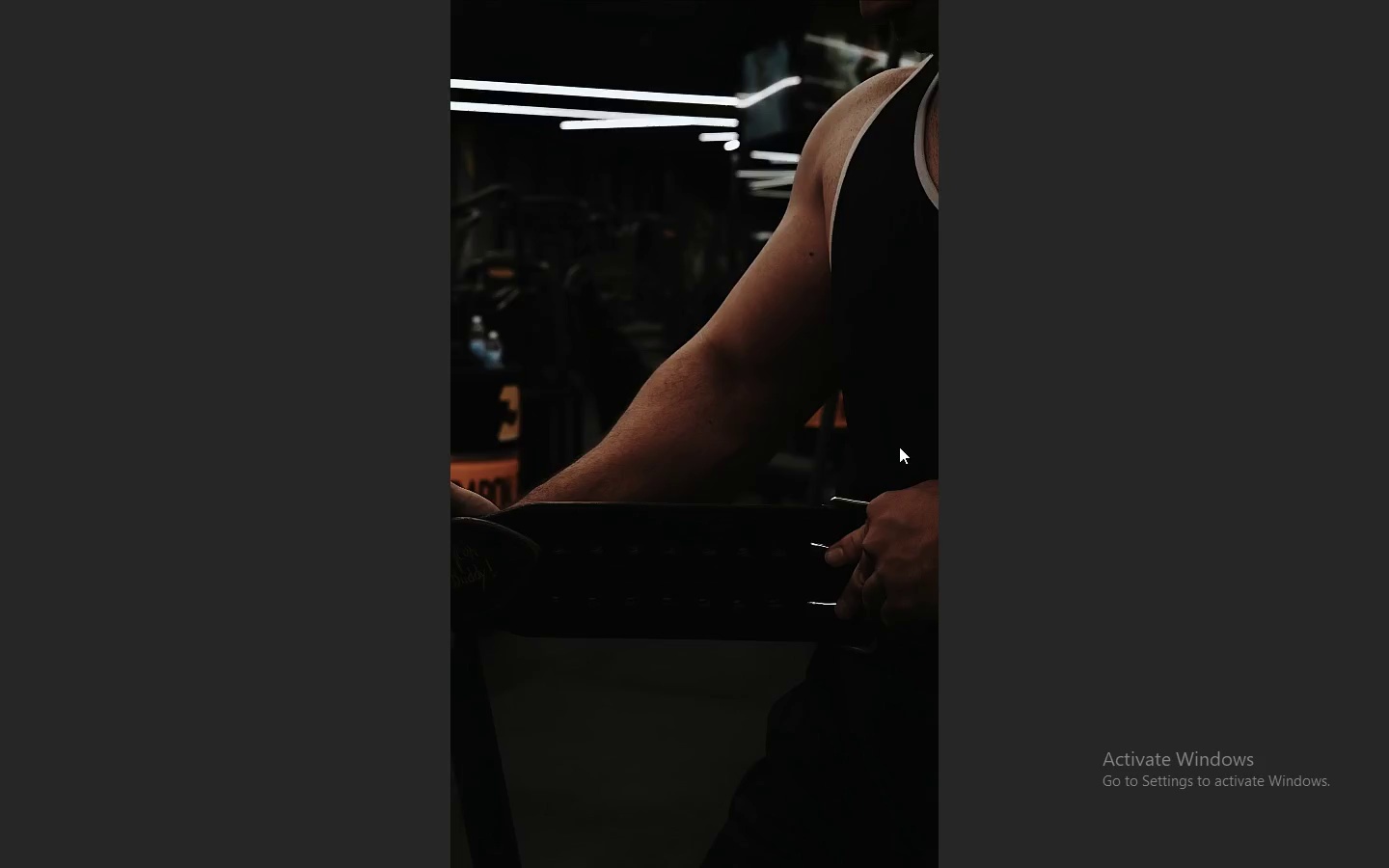 
key(Escape)
 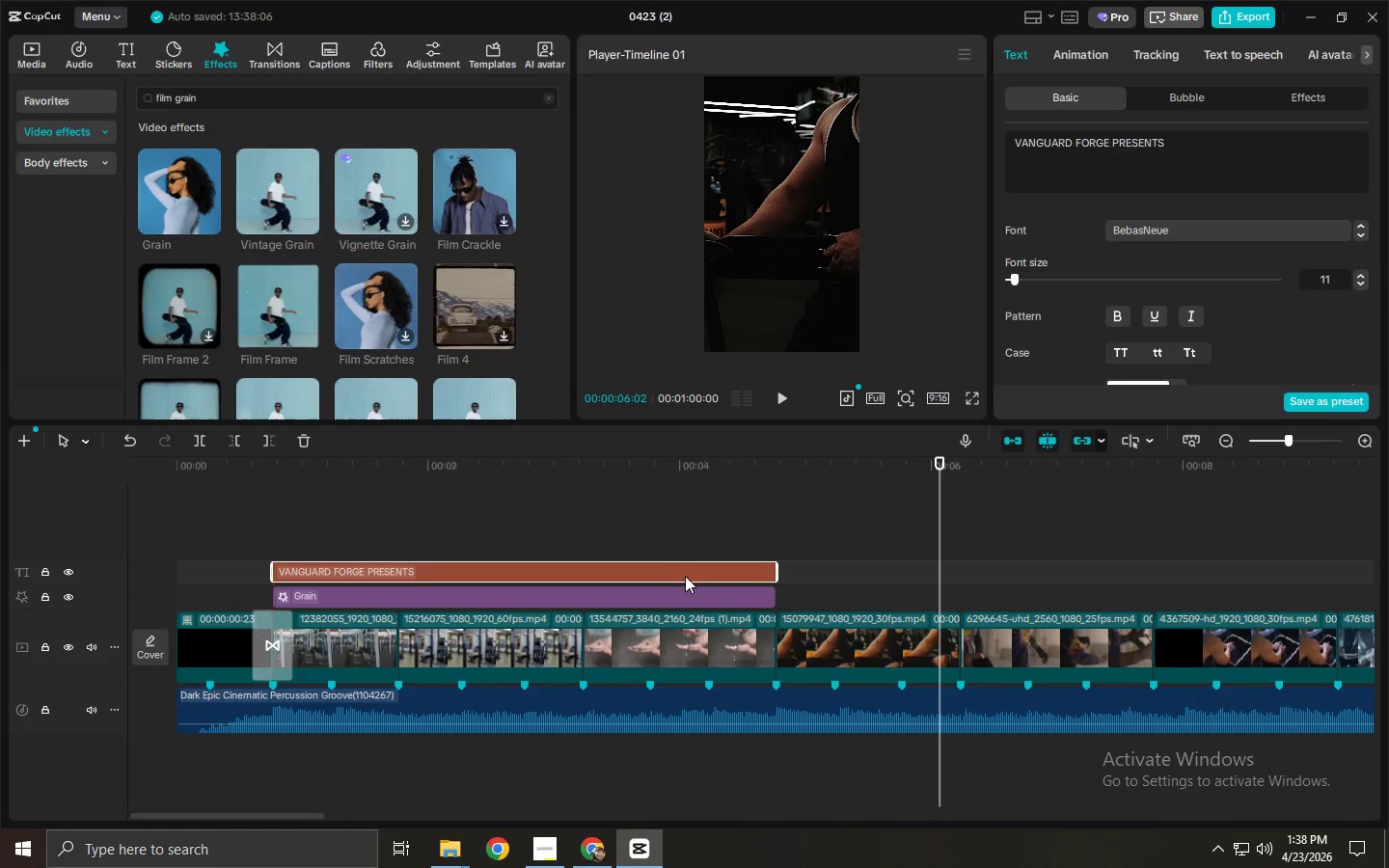 
hold_key(key=AltLeft, duration=0.42)
 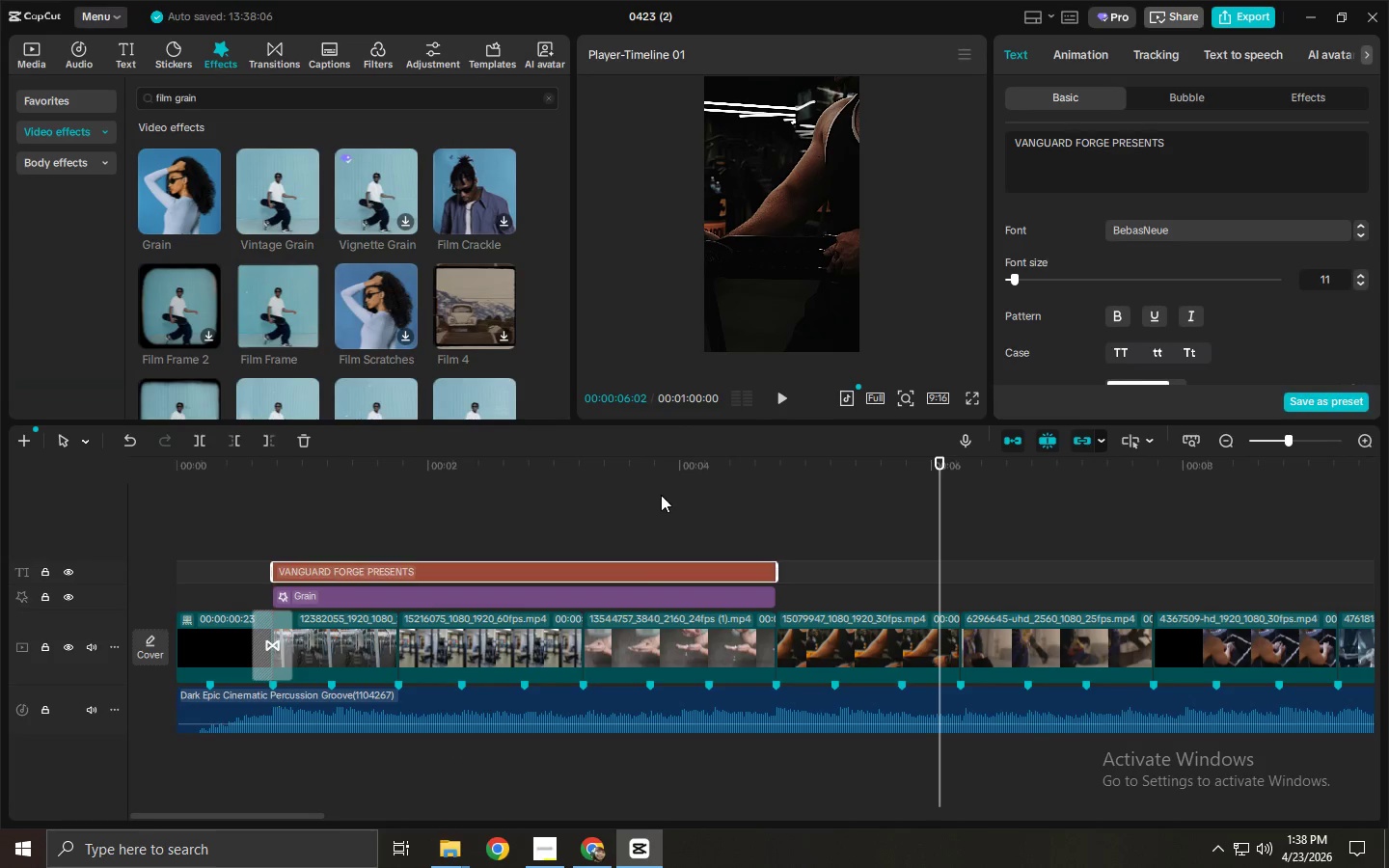 
left_click([655, 490])
 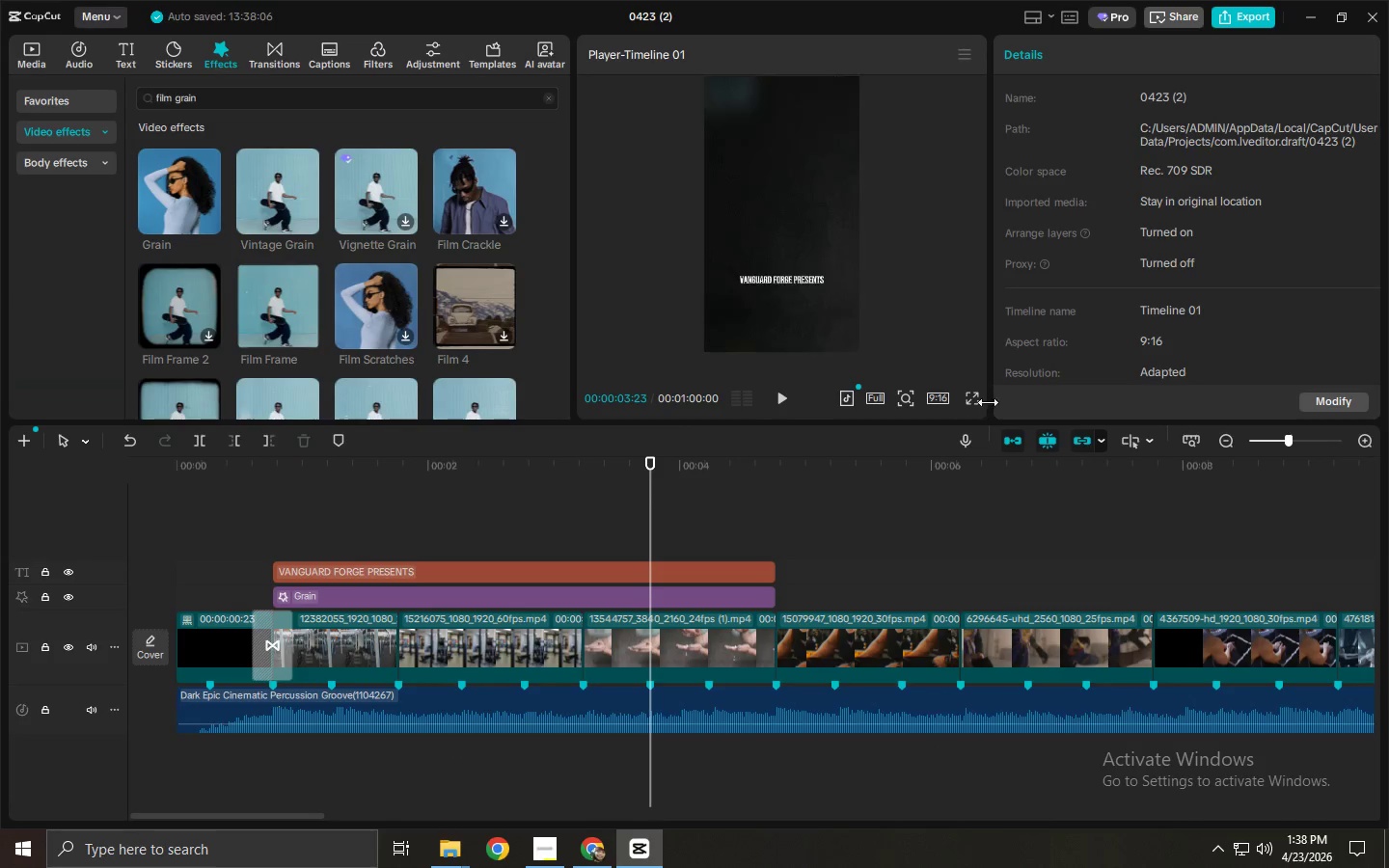 
left_click([971, 396])
 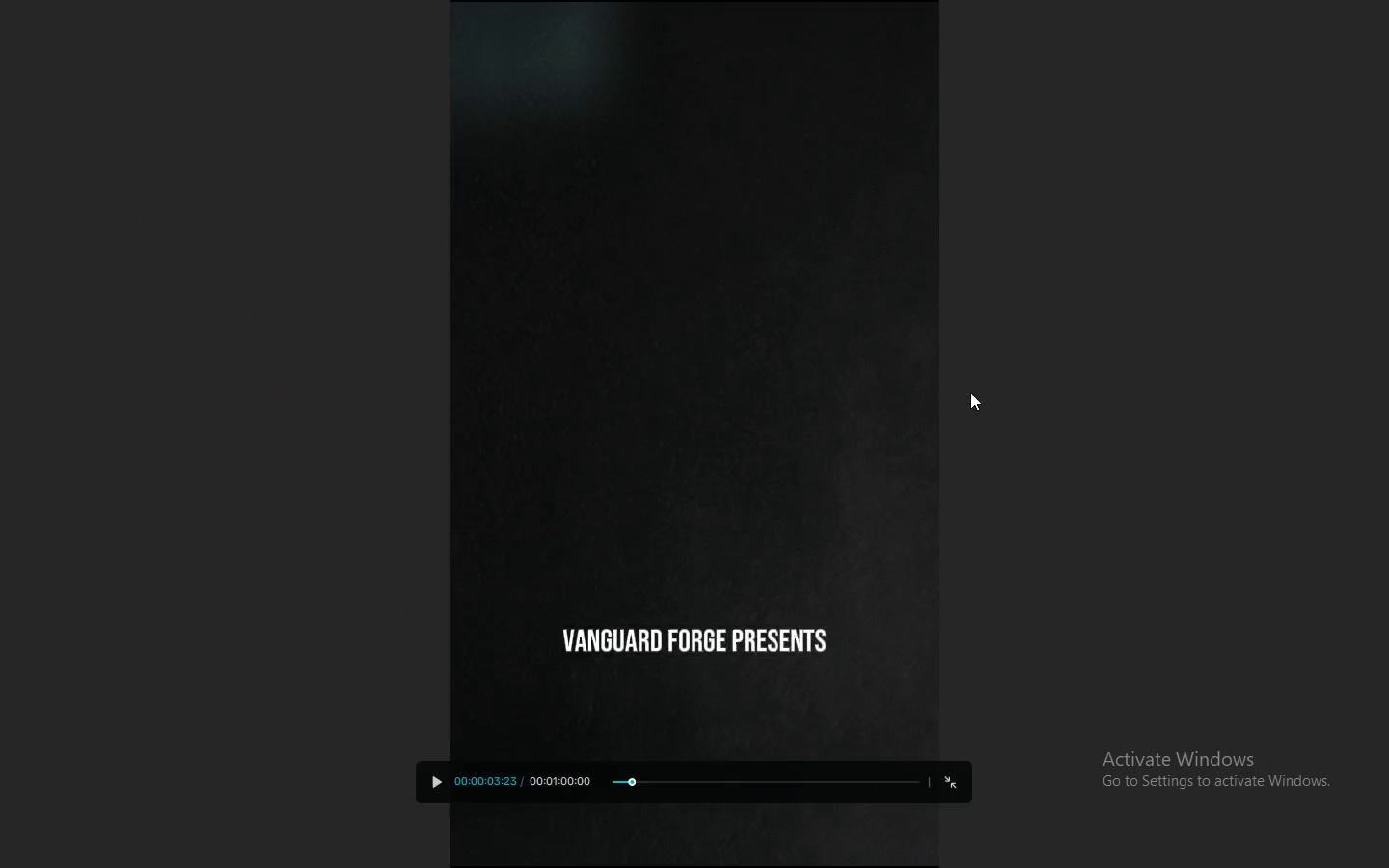 
key(Space)
 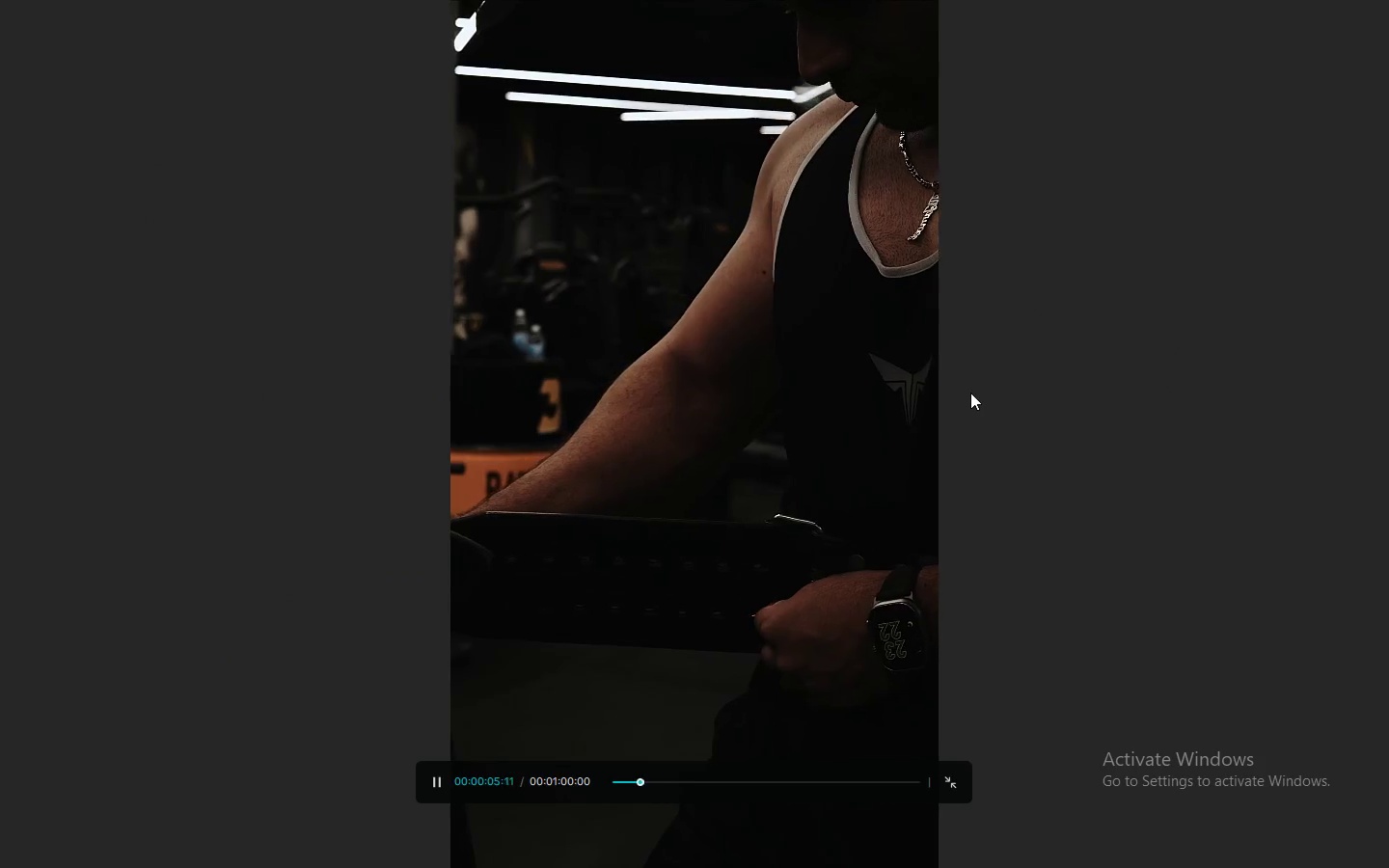 
key(Space)
 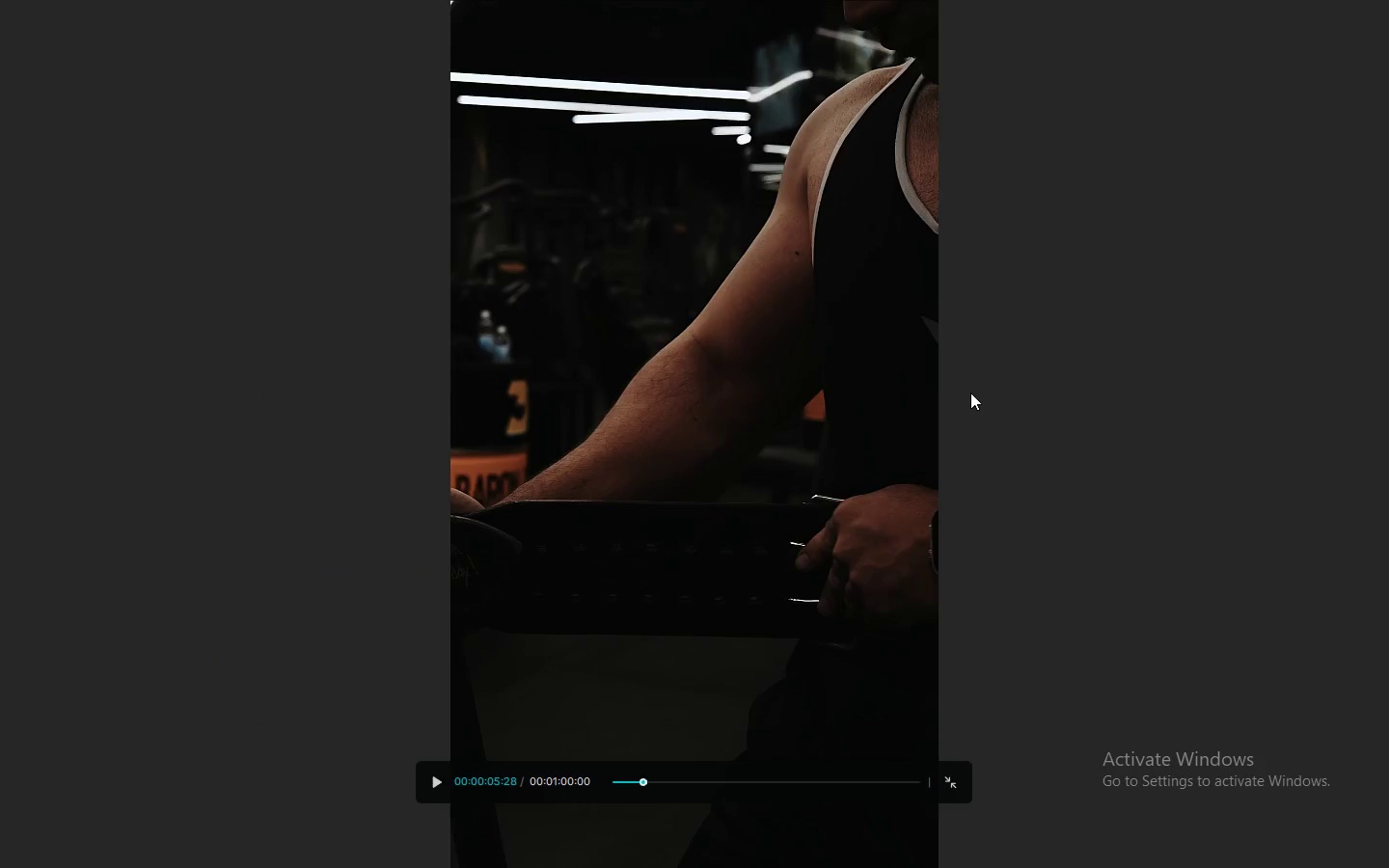 
key(Space)
 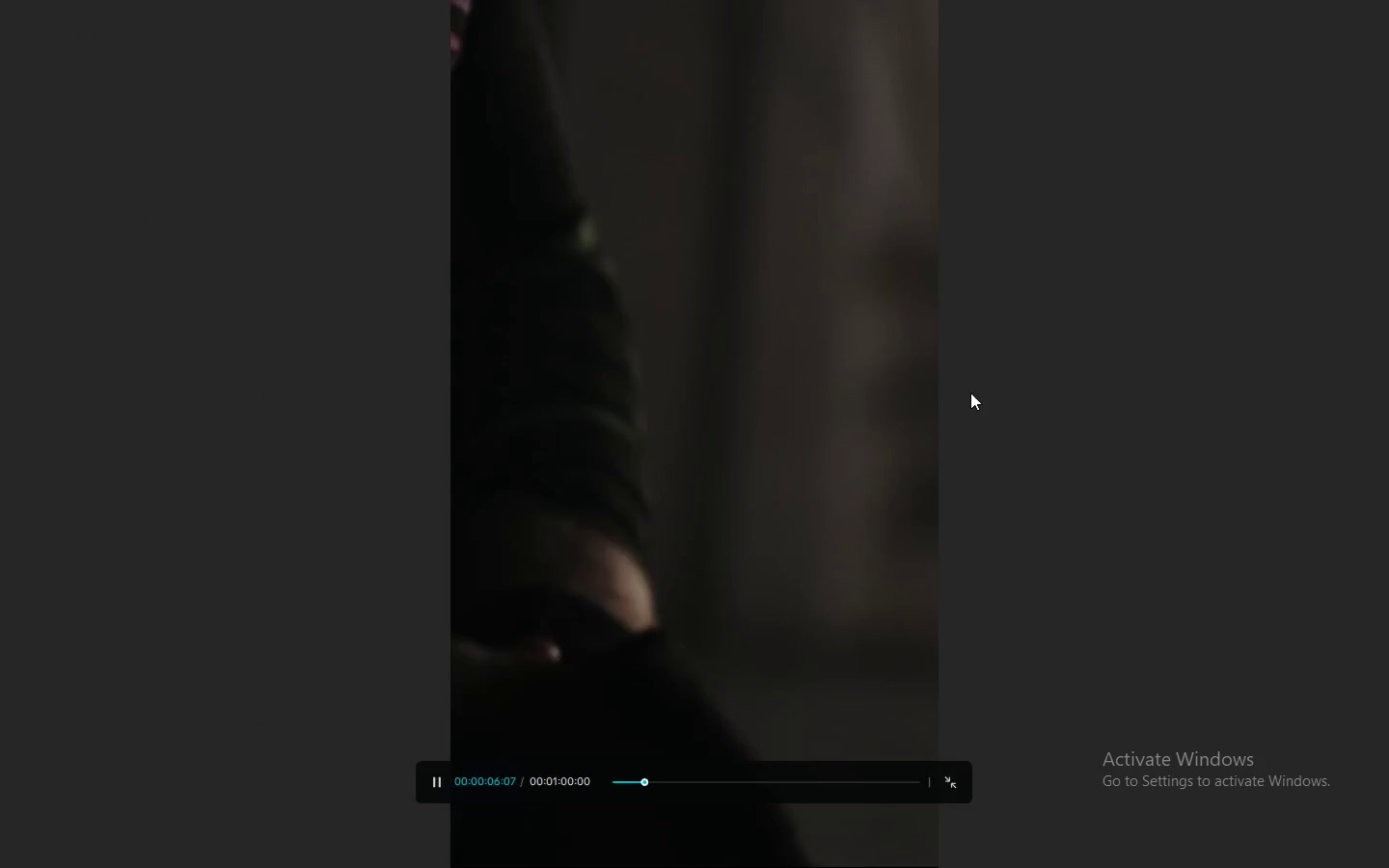 
key(Space)
 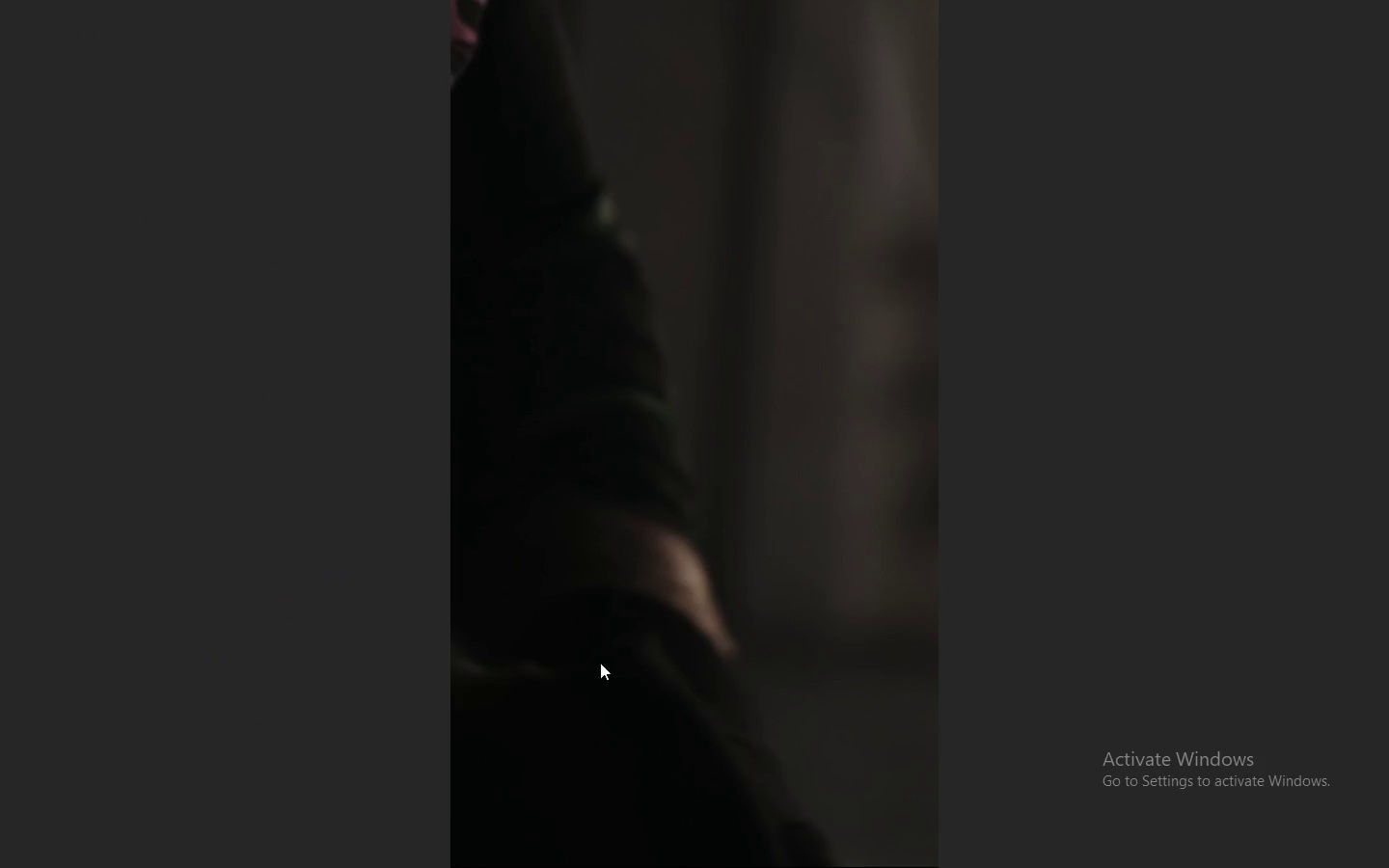 
key(Escape)
 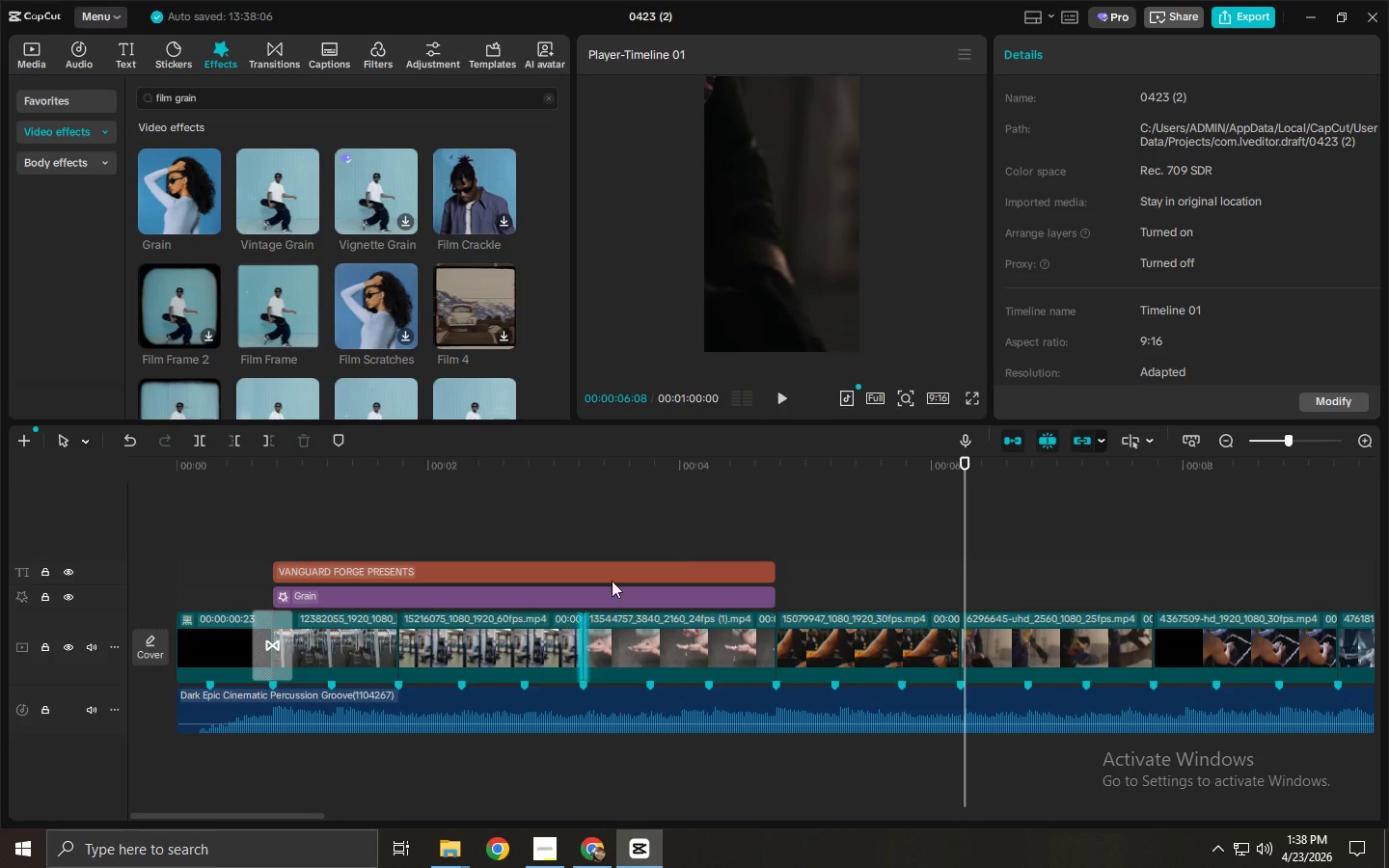 
hold_key(key=AltLeft, duration=1.5)
left_click_drag(start_coordinate=[609, 573], to_coordinate=[1116, 571])
 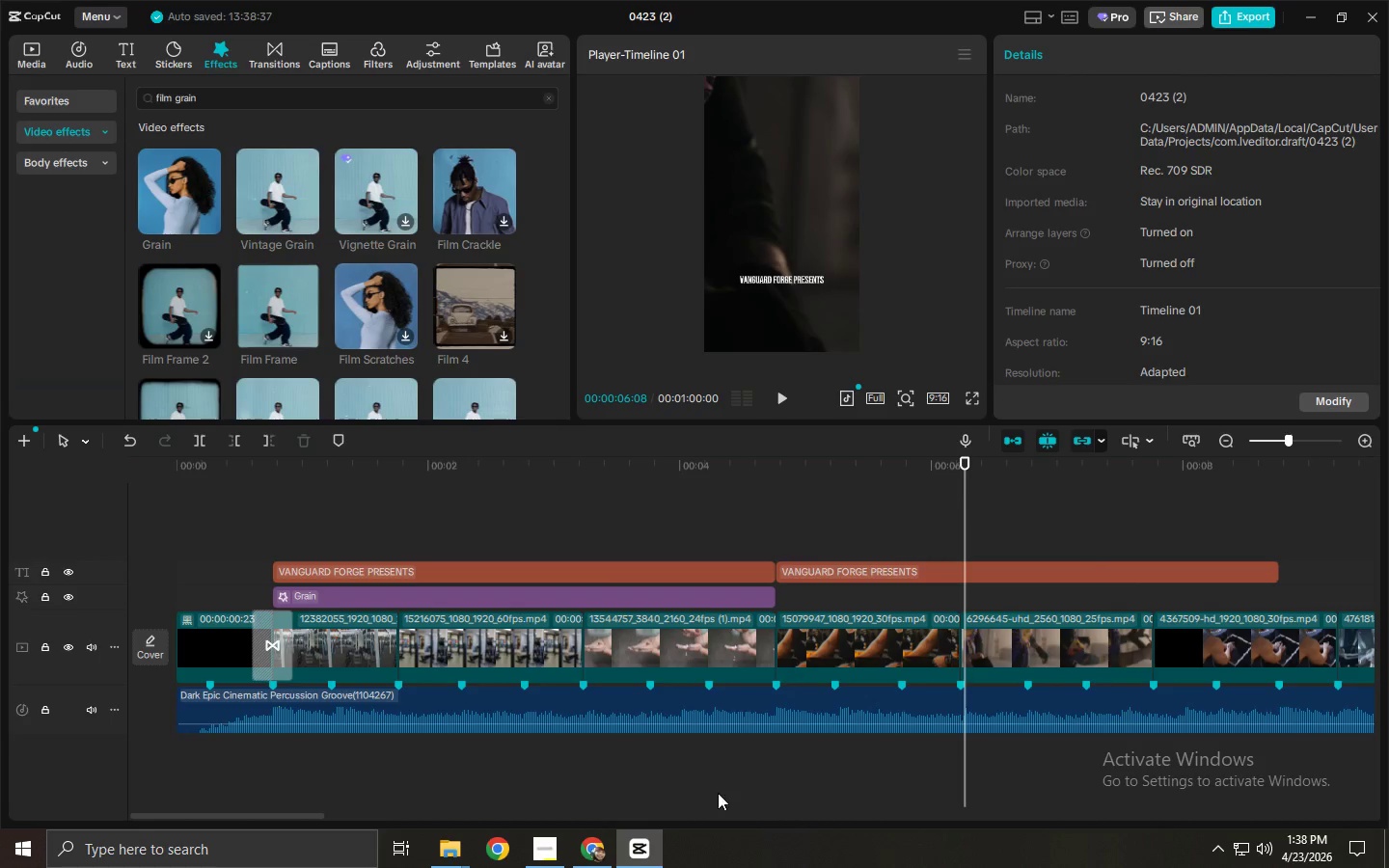 
hold_key(key=AltLeft, duration=1.44)
 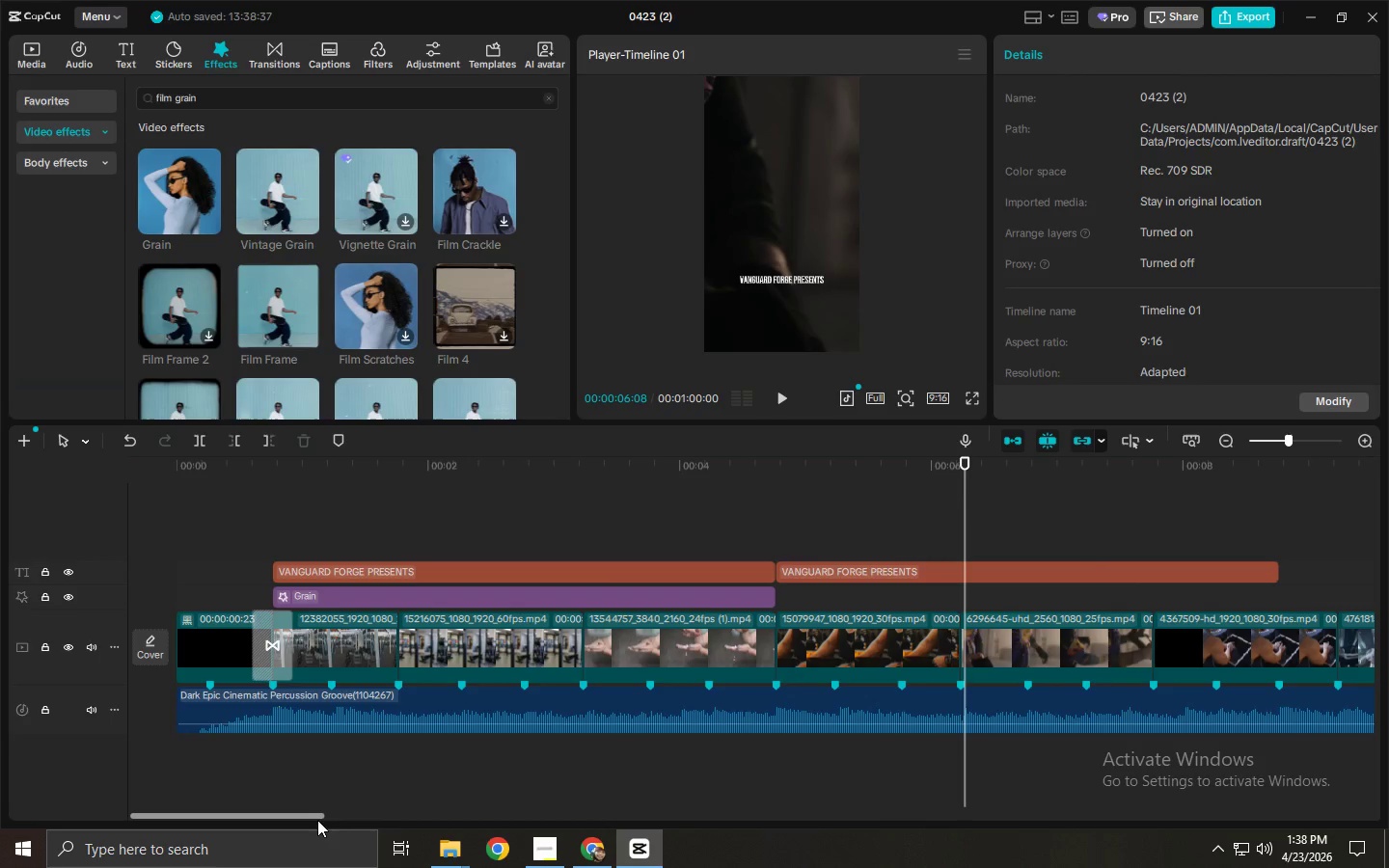 
left_click_drag(start_coordinate=[304, 816], to_coordinate=[458, 822])
 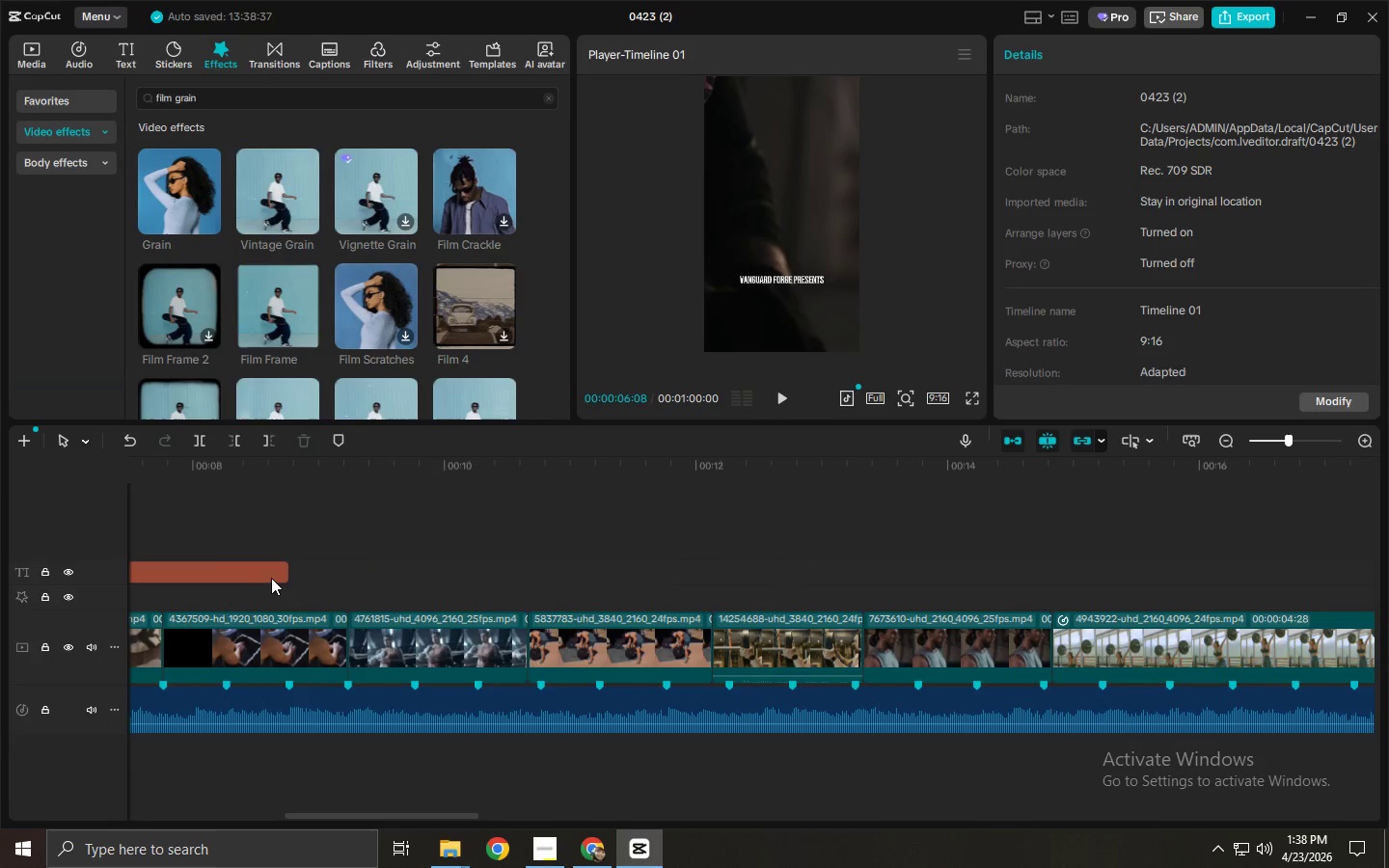 
left_click([271, 578])
 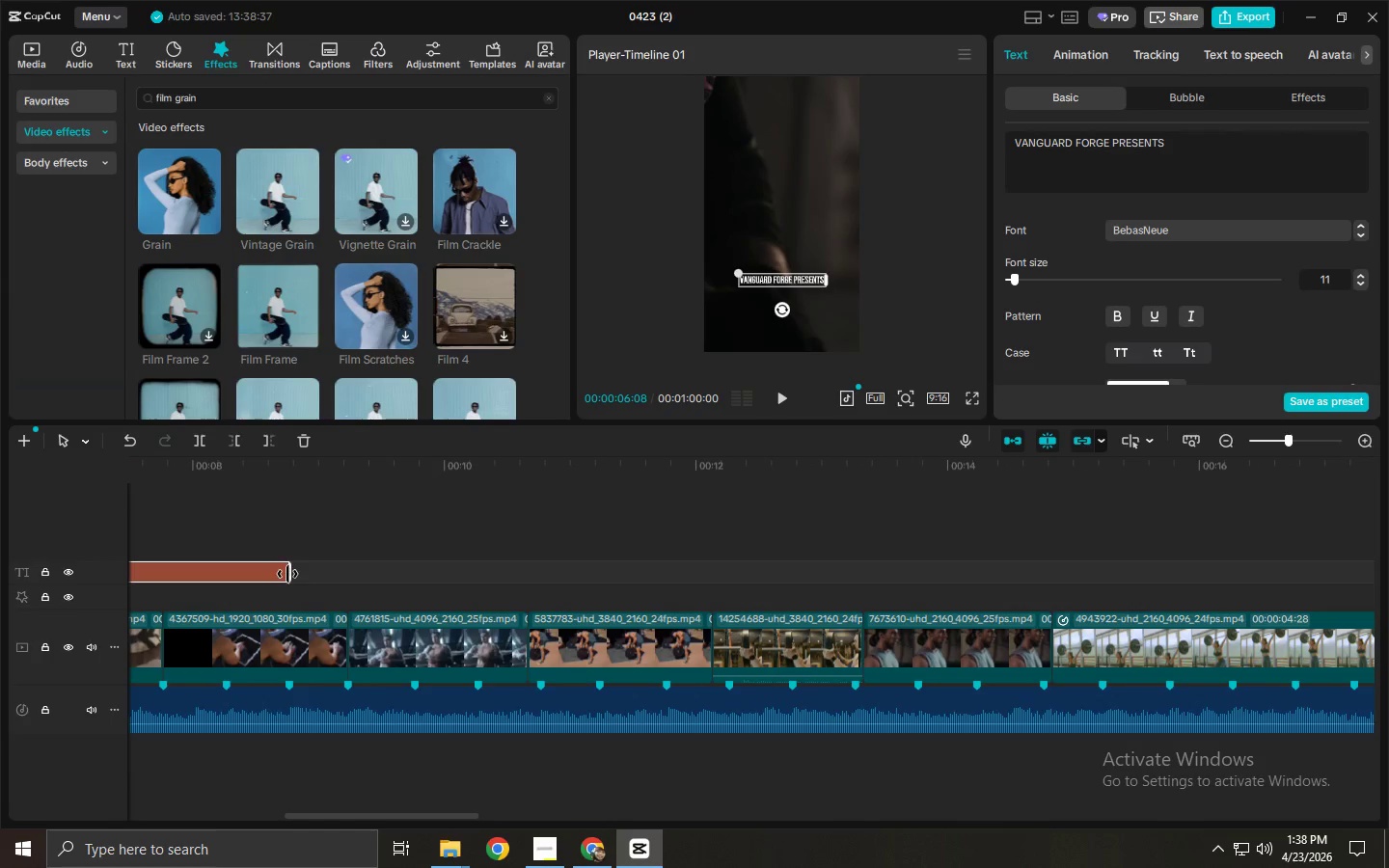 
left_click_drag(start_coordinate=[287, 574], to_coordinate=[1049, 576])
 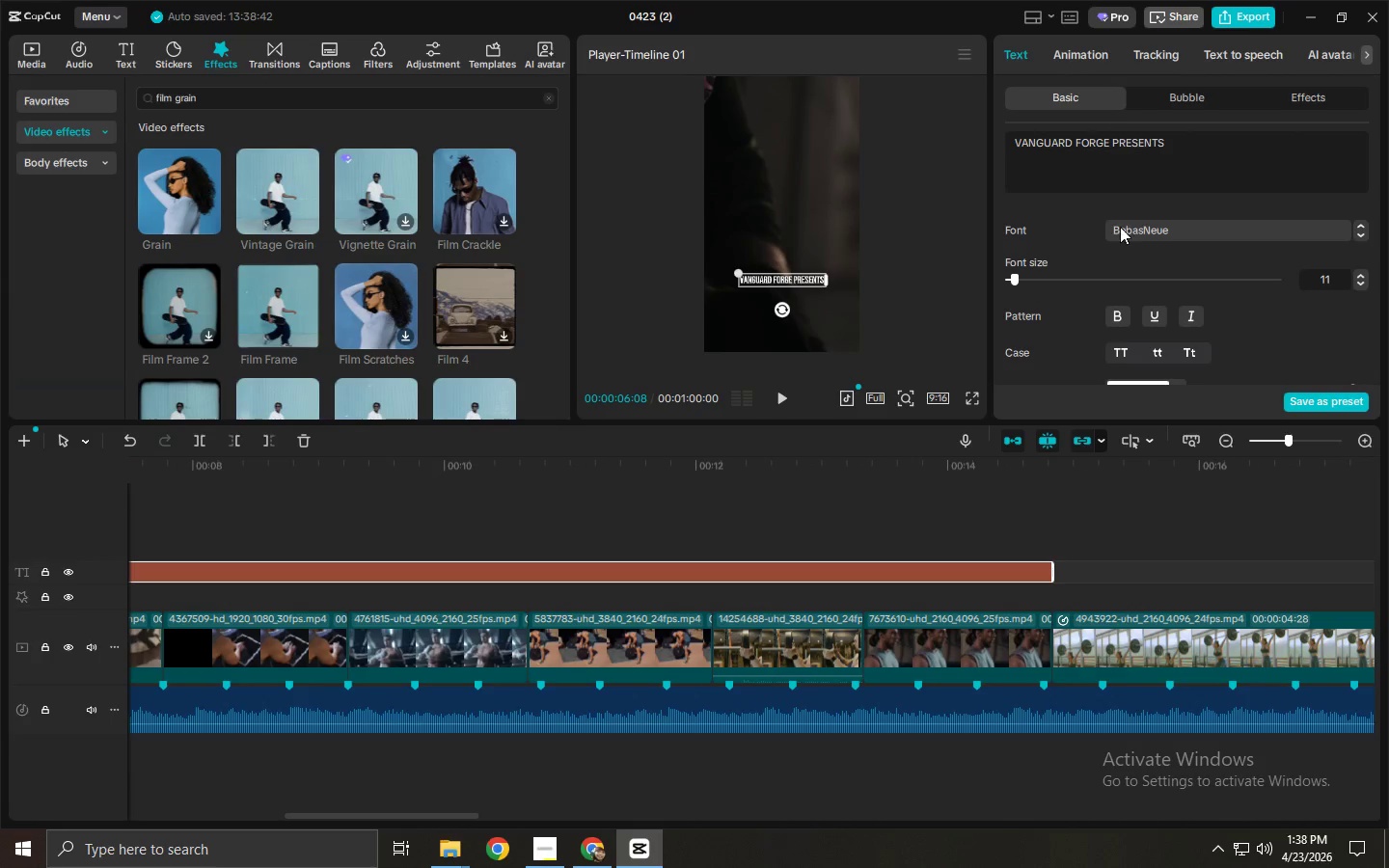 
double_click([1148, 183])
 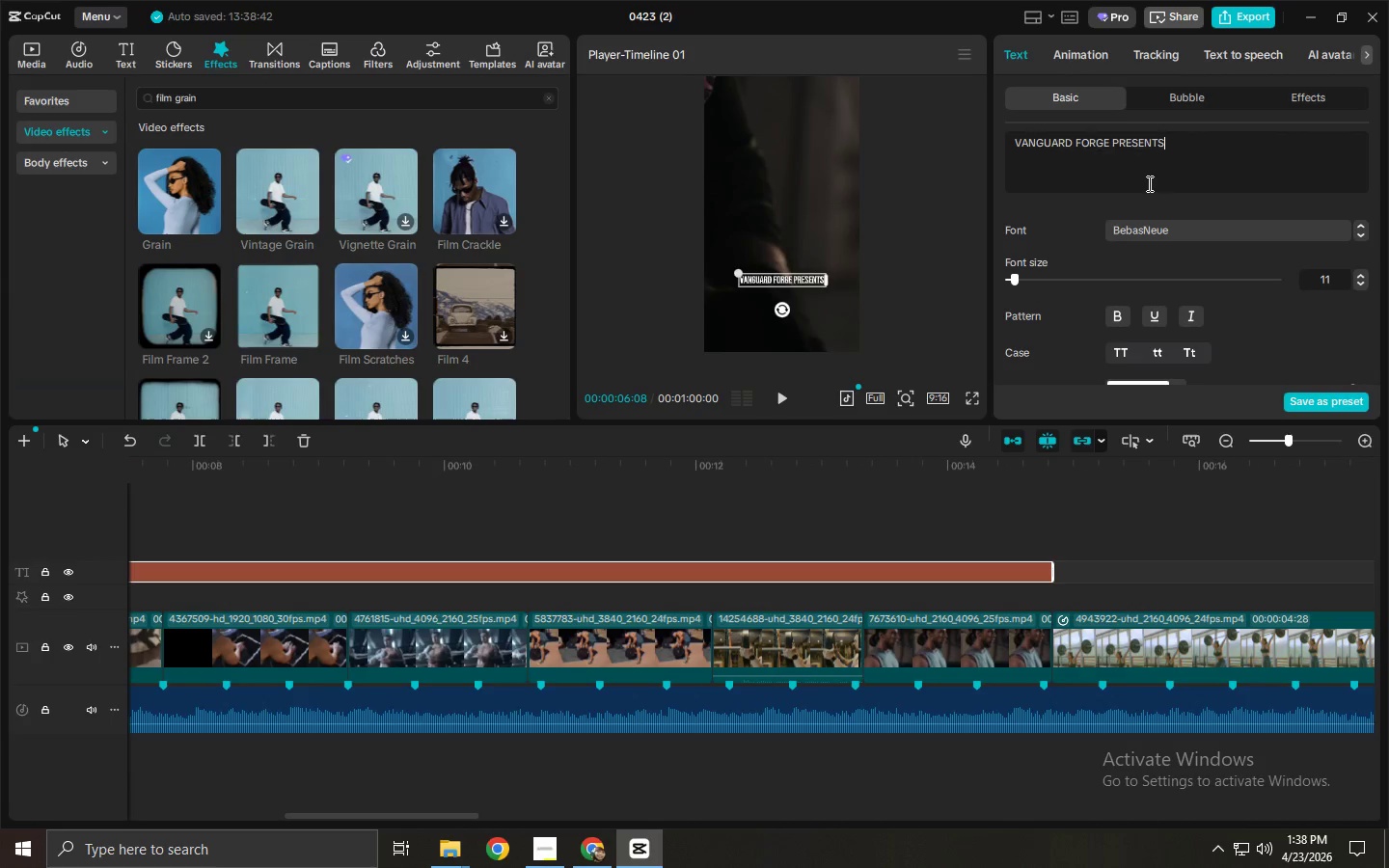 
key(Control+ControlLeft)
 